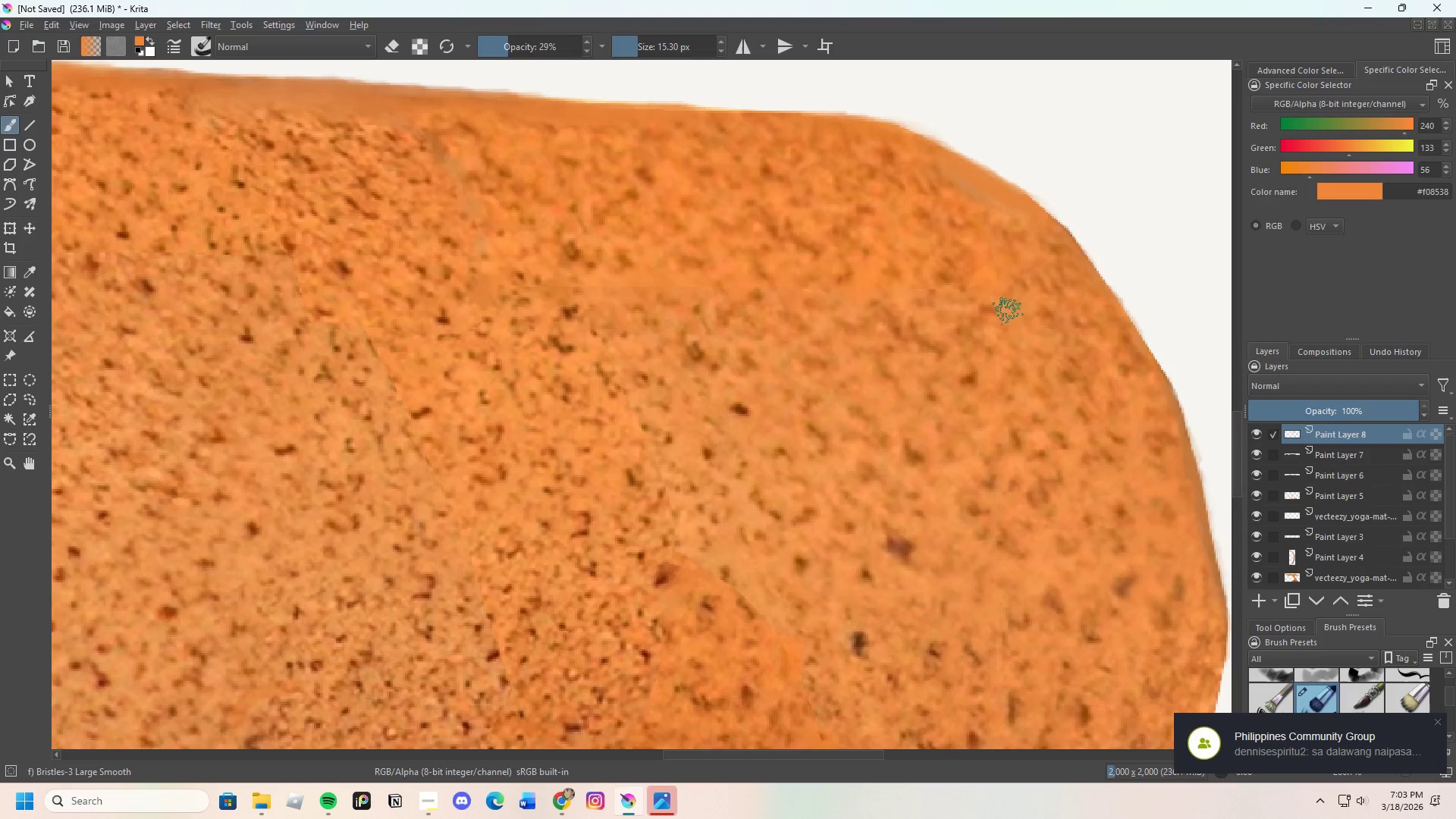 
scroll: coordinate [1005, 328], scroll_direction: down, amount: 3.0
 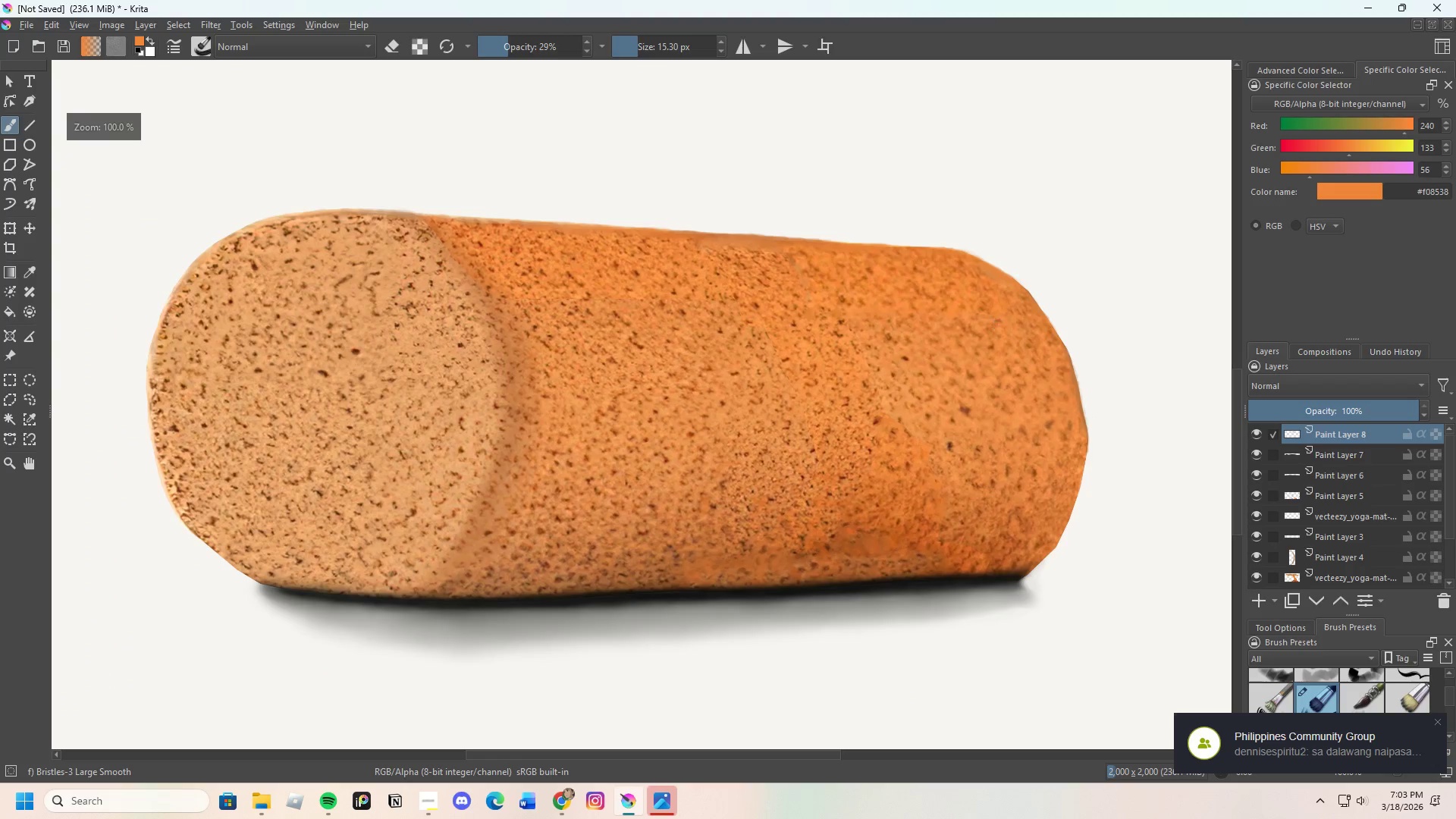 
scroll: coordinate [818, 391], scroll_direction: up, amount: 2.0
 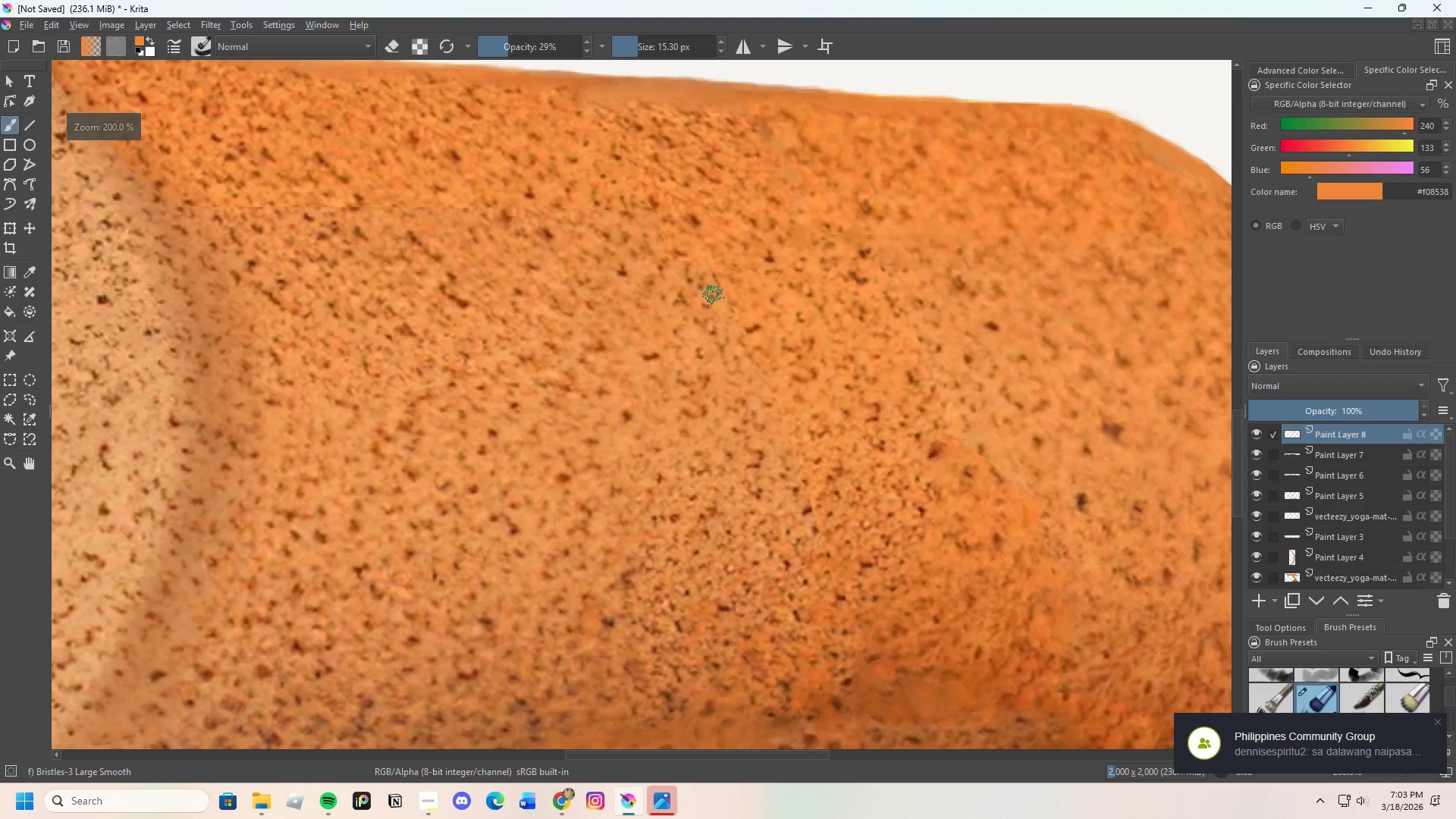 
hold_key(key=ControlLeft, duration=0.61)
 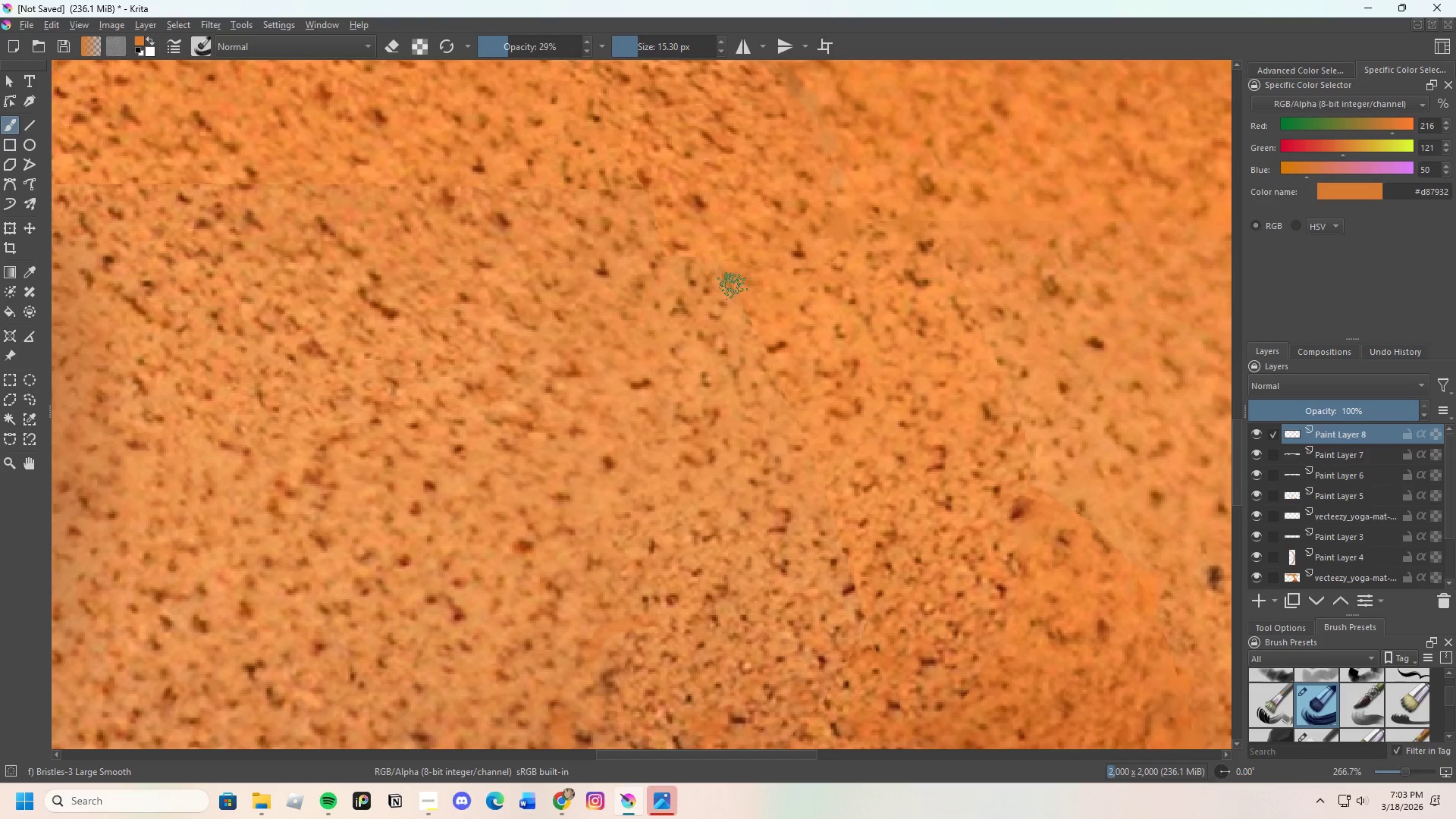 
scroll: coordinate [683, 277], scroll_direction: up, amount: 1.0
 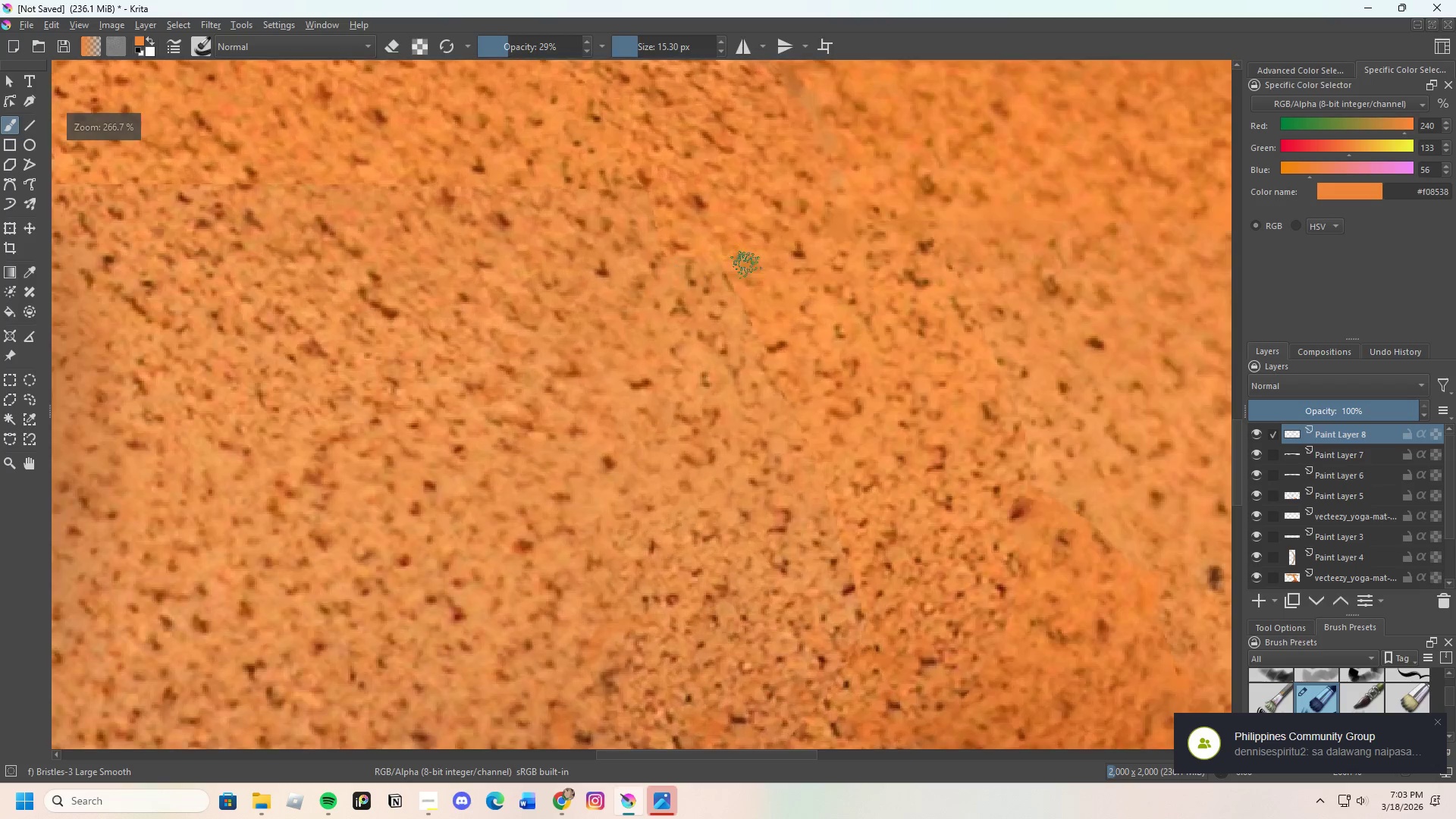 
left_click([745, 275])
 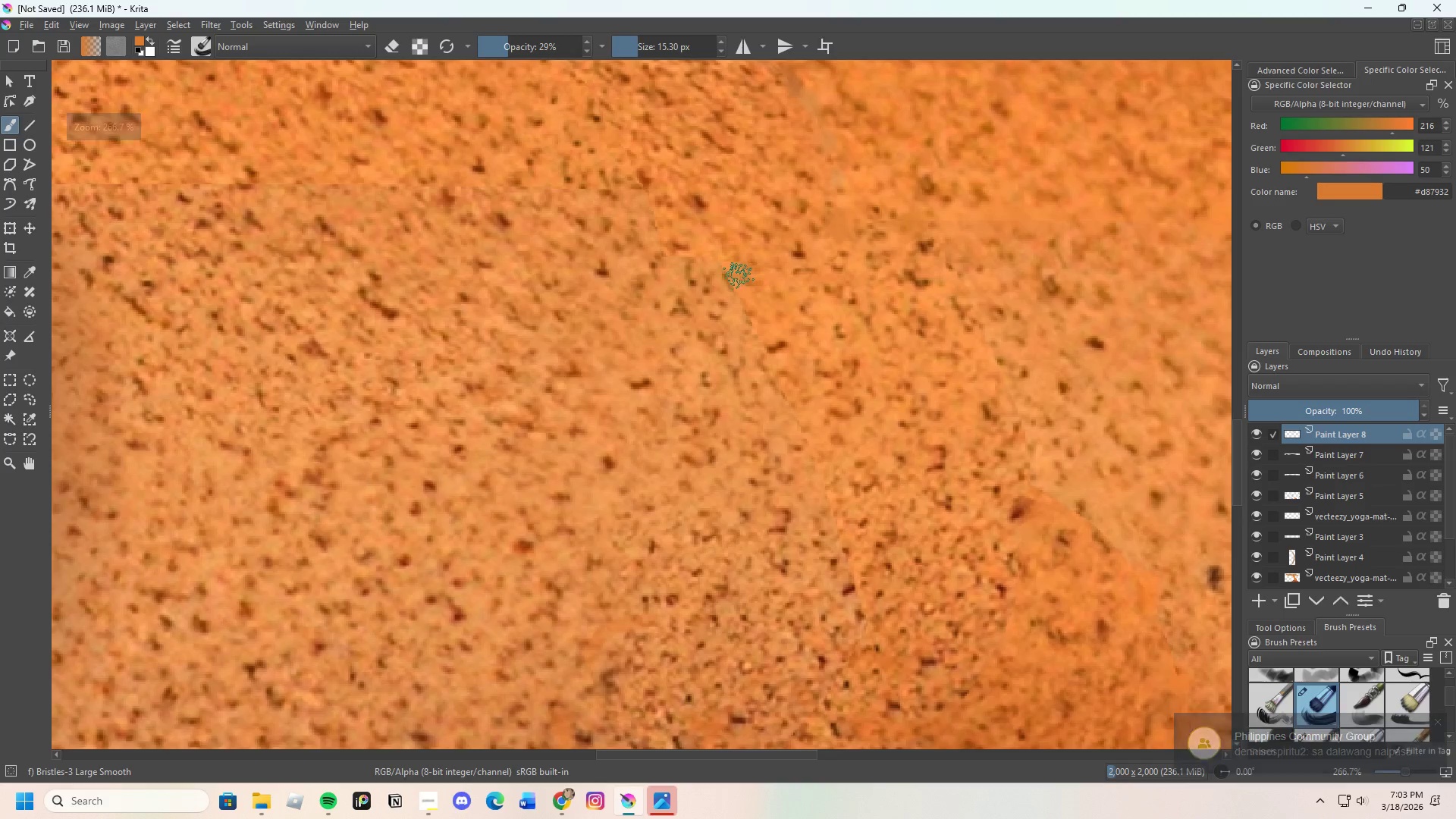 
left_click_drag(start_coordinate=[738, 276], to_coordinate=[737, 287])
 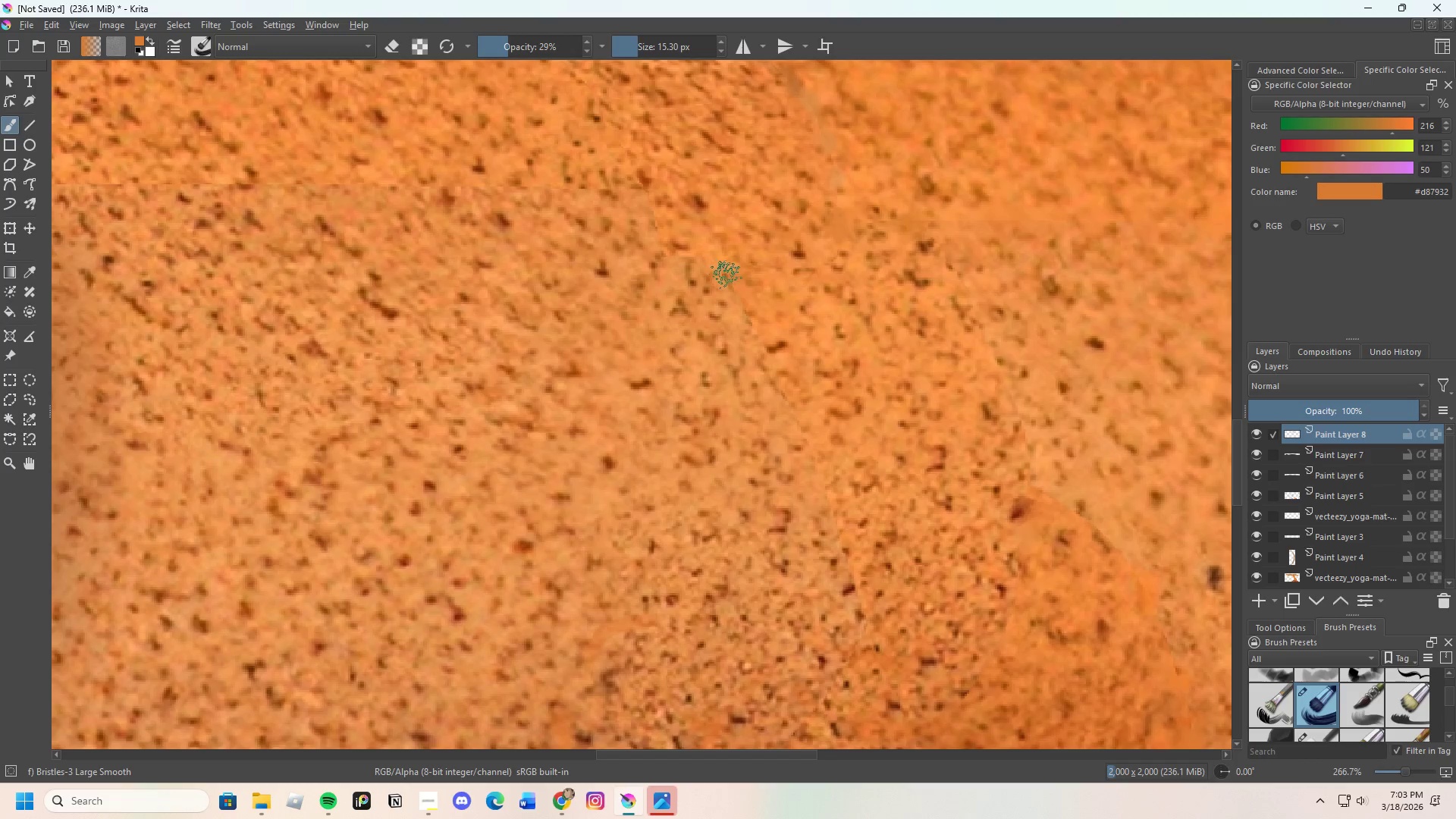 
left_click_drag(start_coordinate=[726, 275], to_coordinate=[736, 293])
 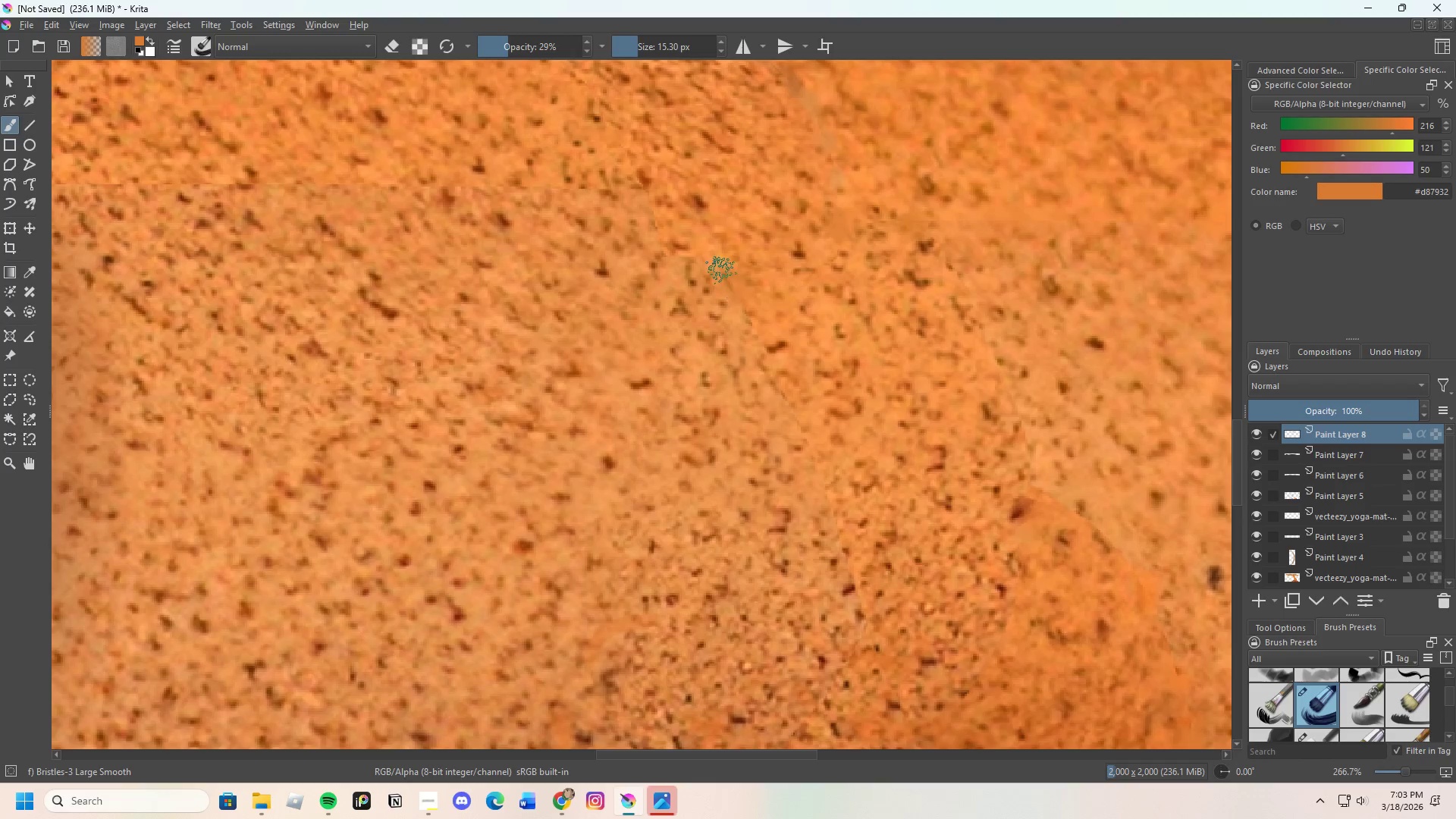 
left_click_drag(start_coordinate=[721, 278], to_coordinate=[733, 295])
 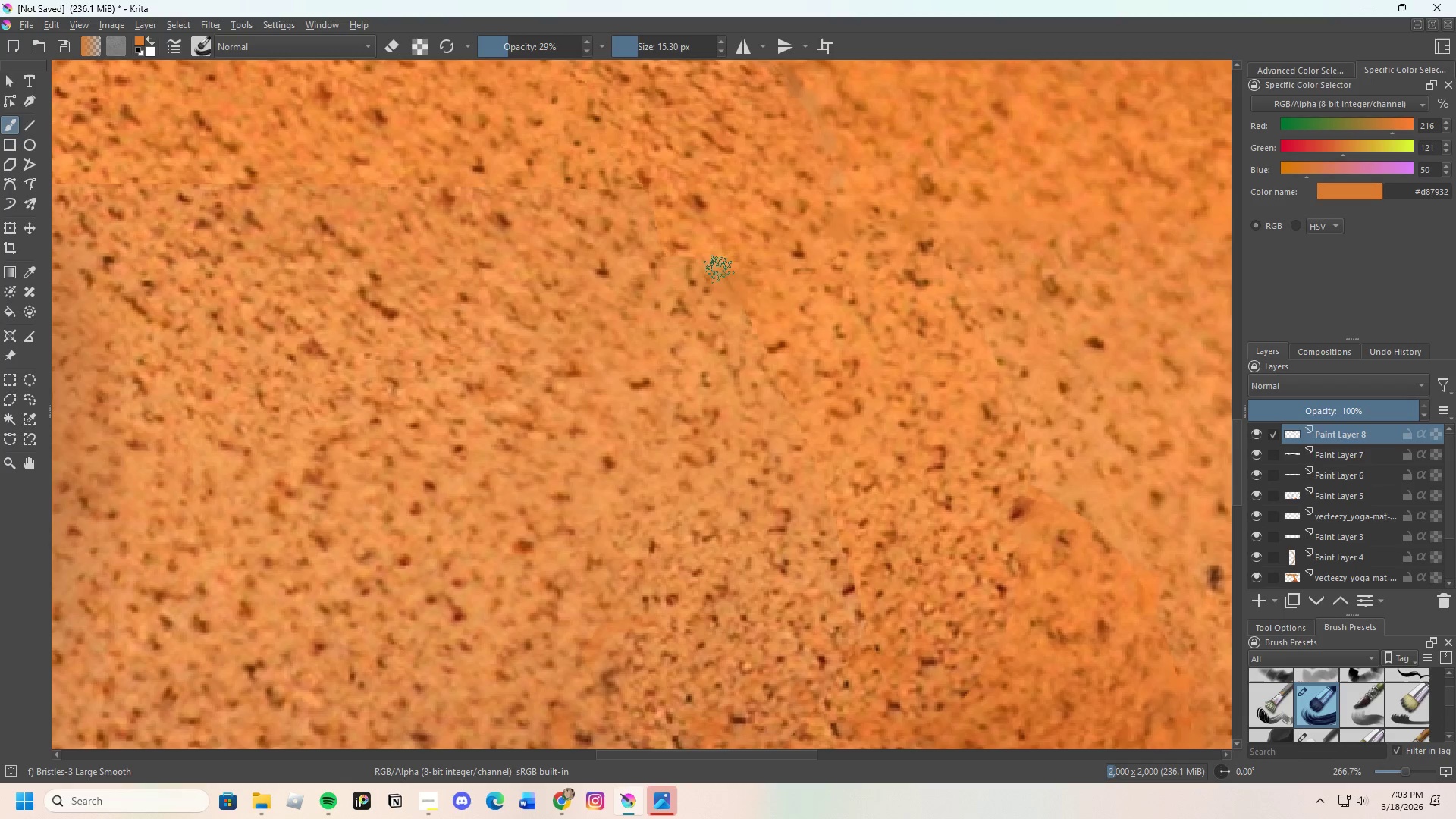 
left_click_drag(start_coordinate=[727, 281], to_coordinate=[732, 322])
 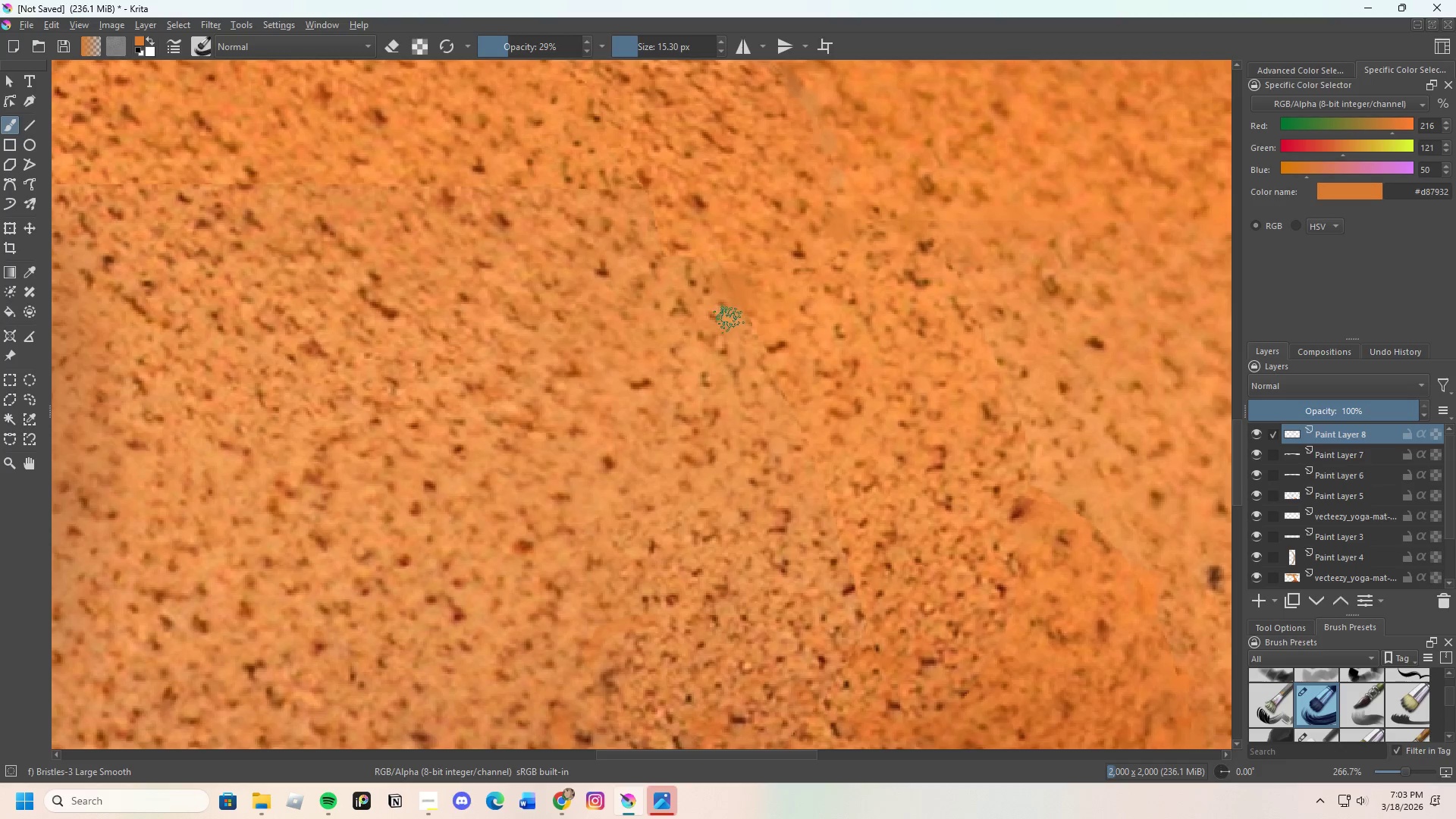 
left_click_drag(start_coordinate=[729, 319], to_coordinate=[735, 318])
 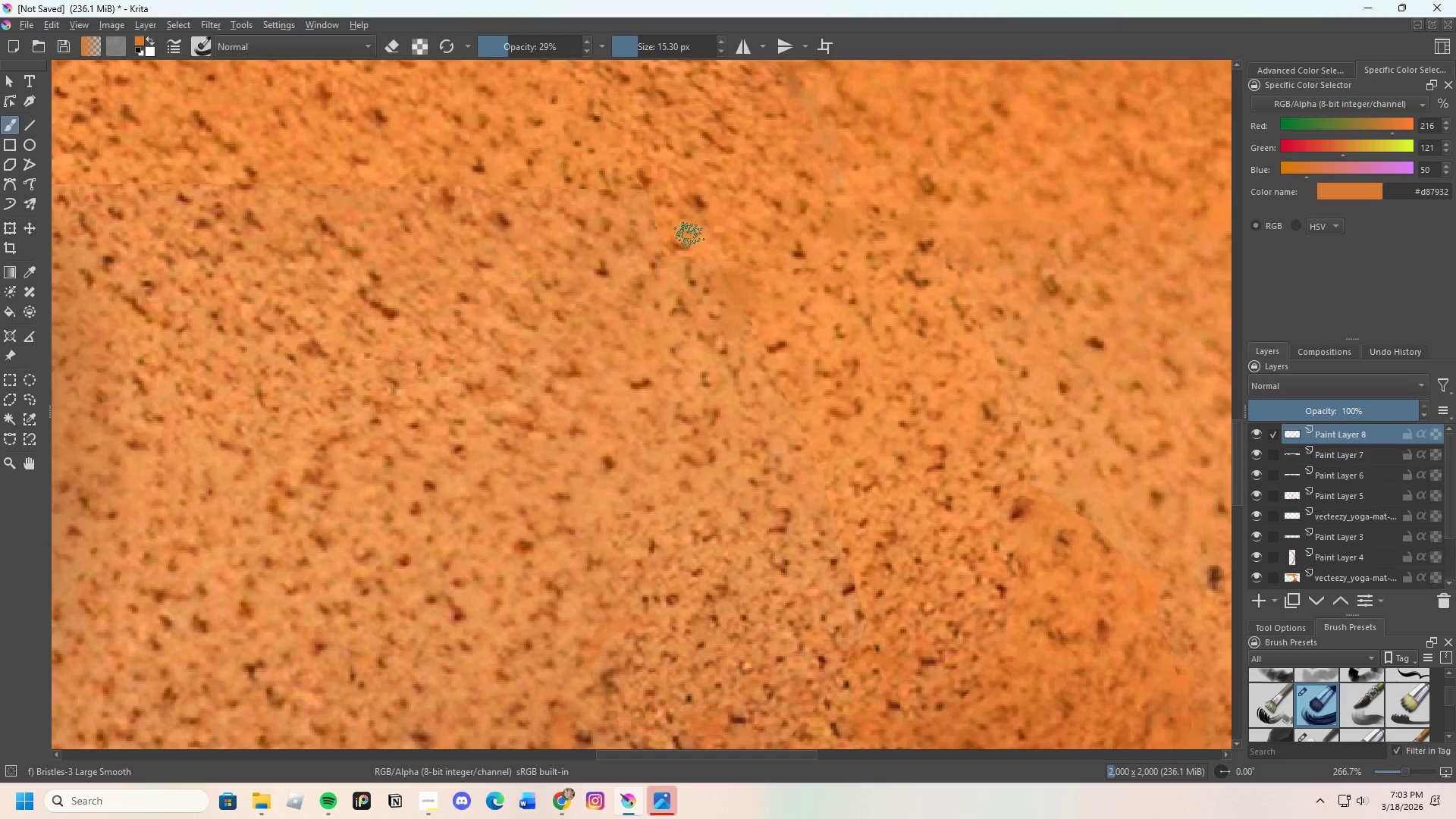 
hold_key(key=ControlLeft, duration=0.44)
 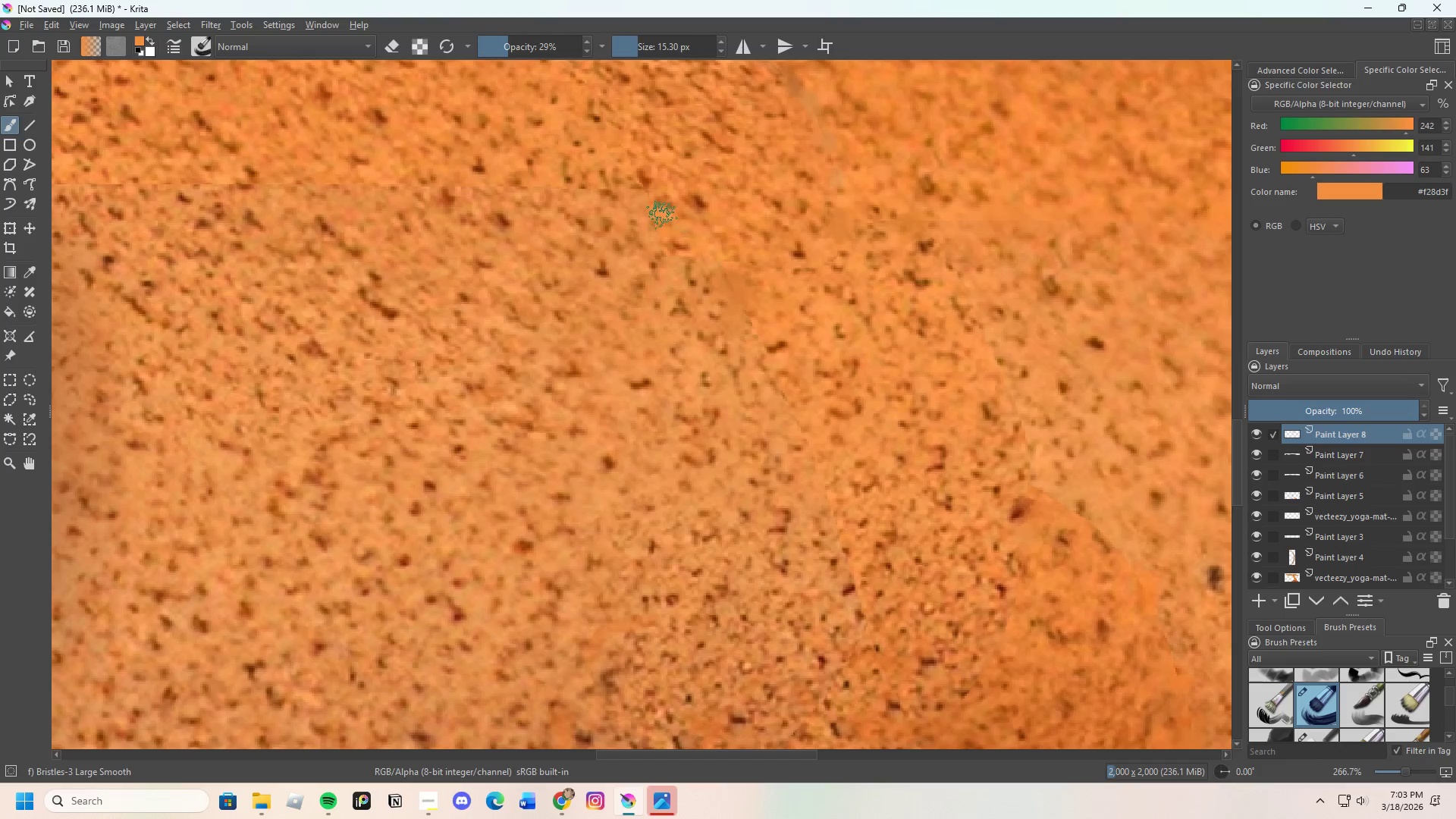 
left_click_drag(start_coordinate=[662, 215], to_coordinate=[659, 228])
 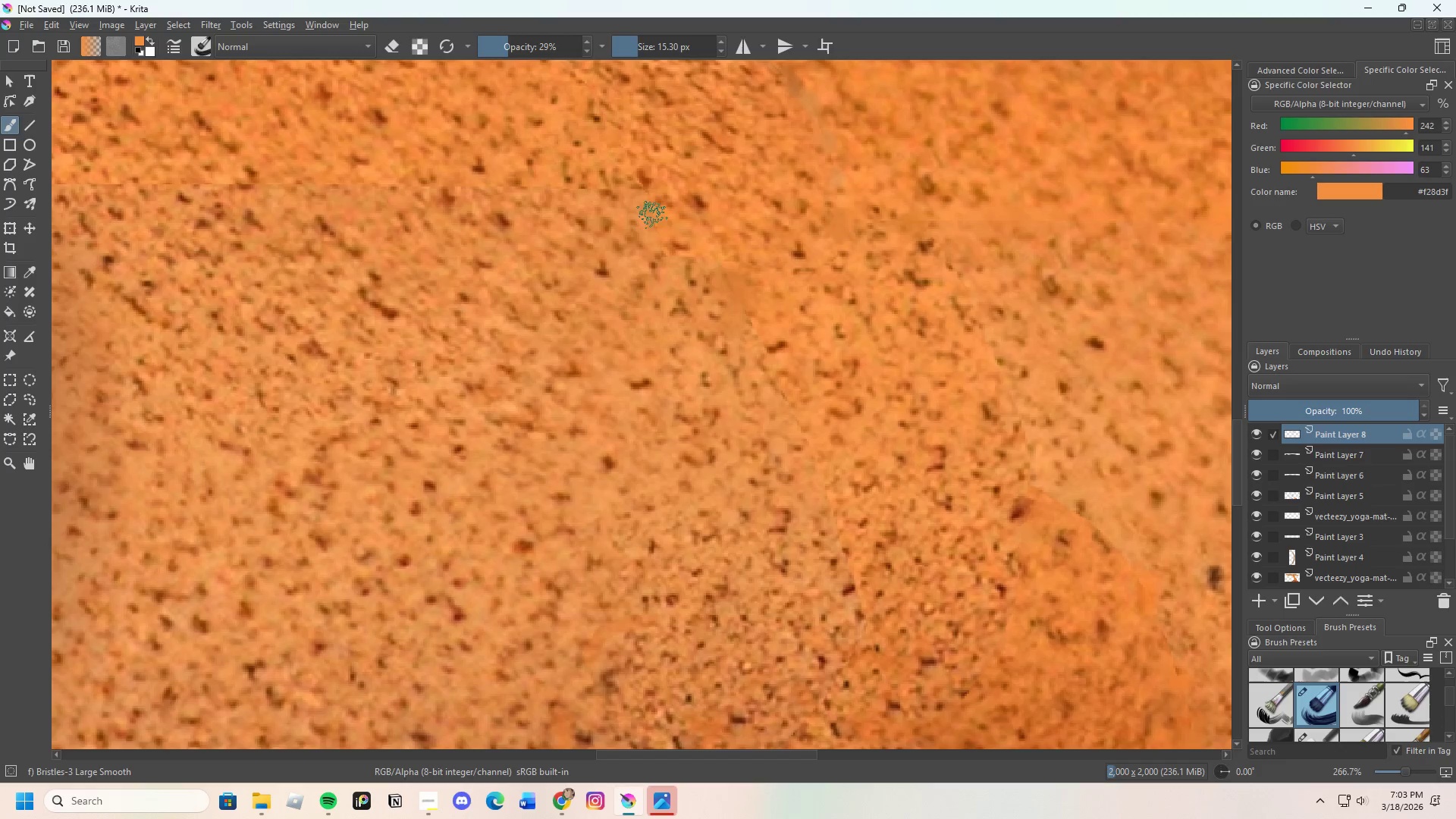 
left_click_drag(start_coordinate=[652, 215], to_coordinate=[650, 223])
 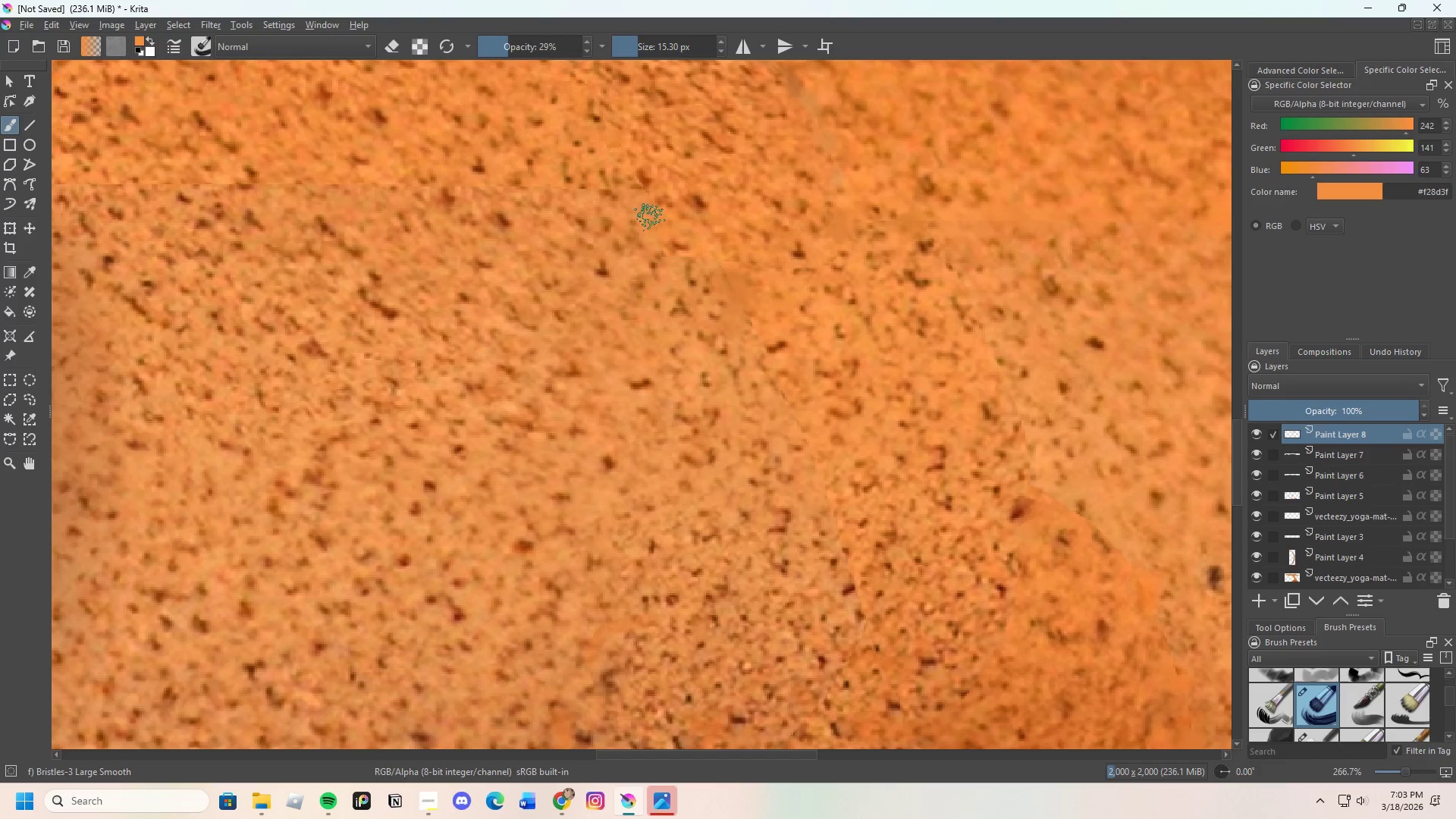 
left_click_drag(start_coordinate=[650, 223], to_coordinate=[657, 235])
 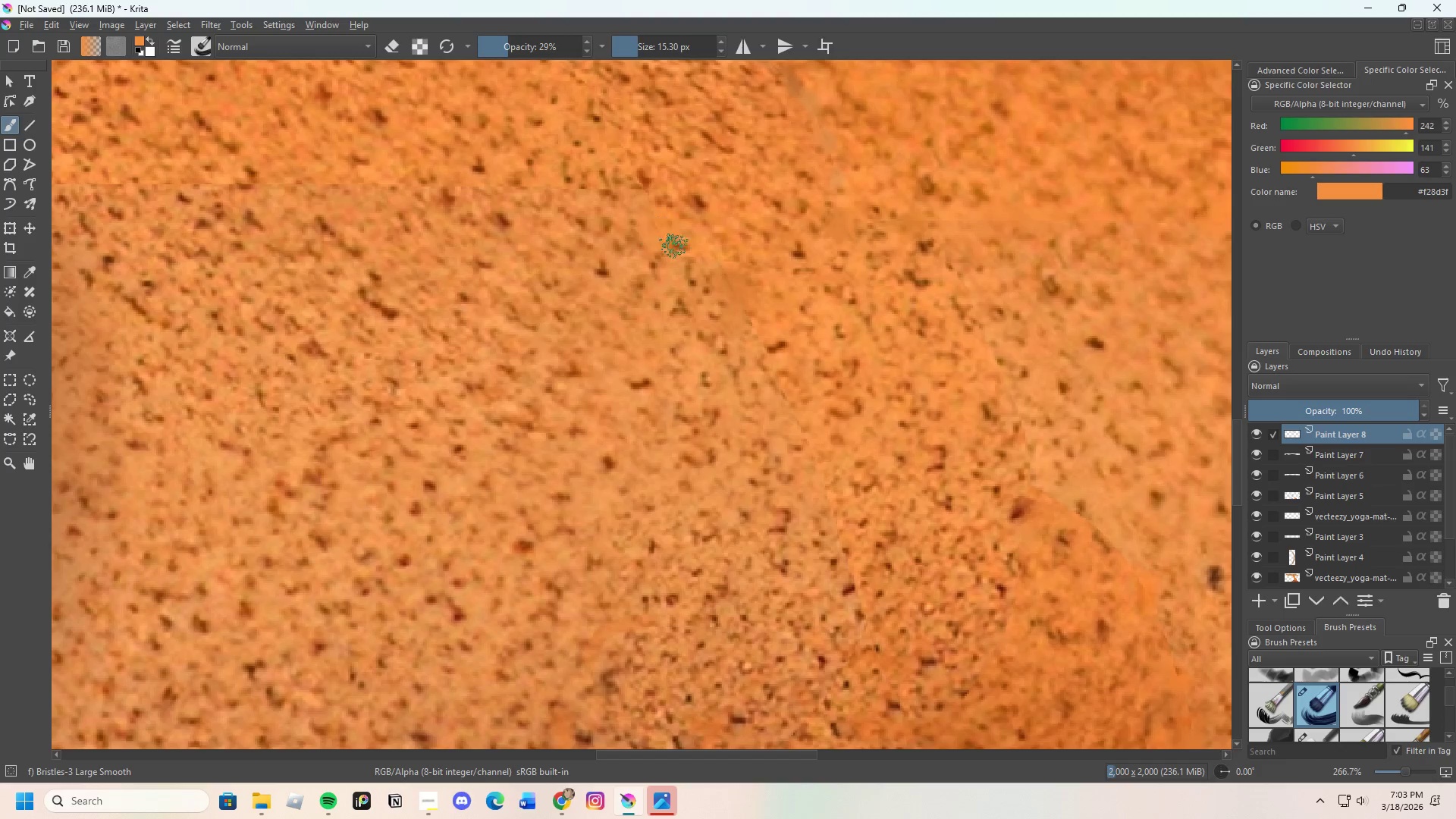 
hold_key(key=ControlLeft, duration=0.59)
 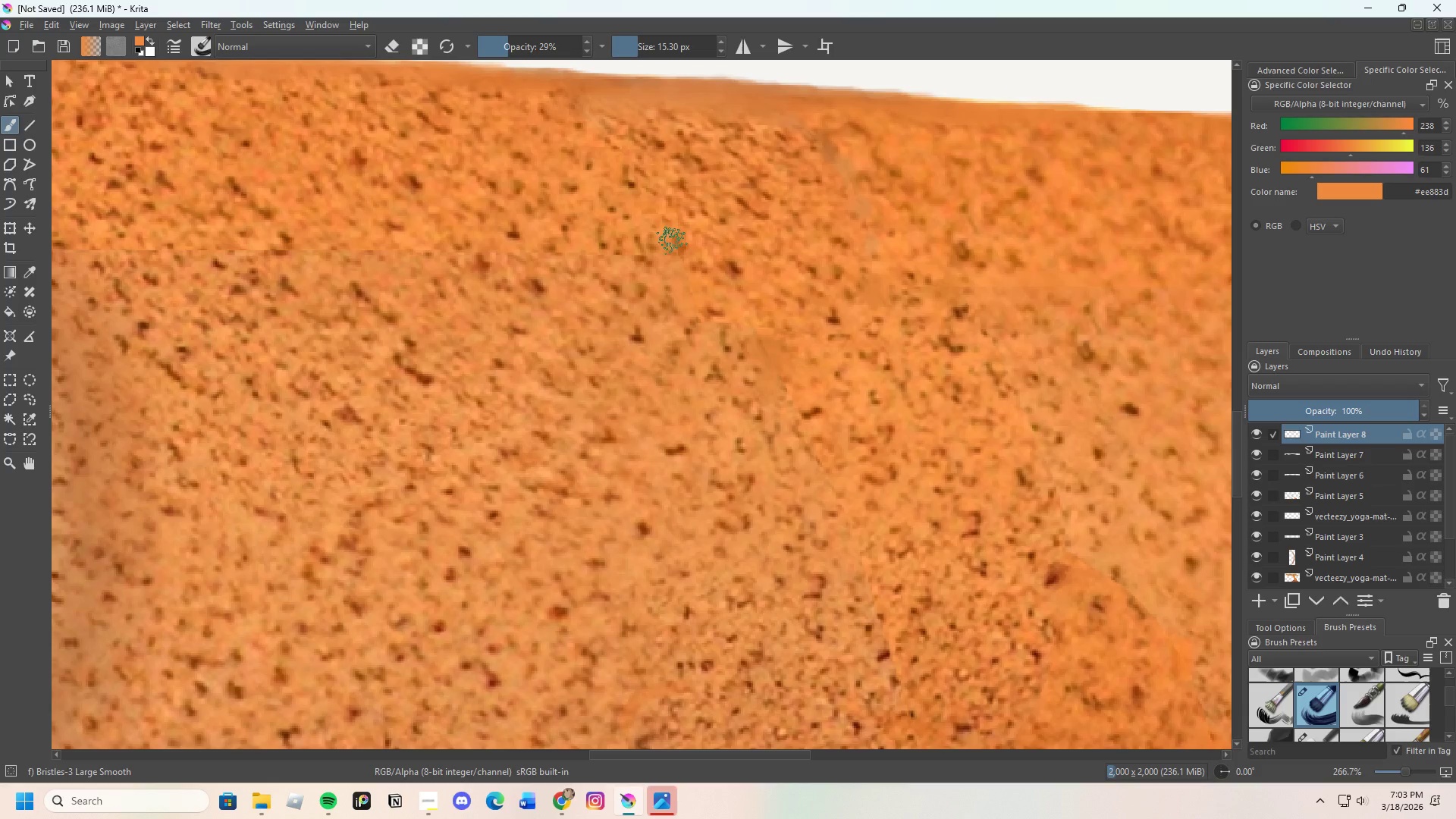 
scroll: coordinate [673, 249], scroll_direction: none, amount: 0.0
 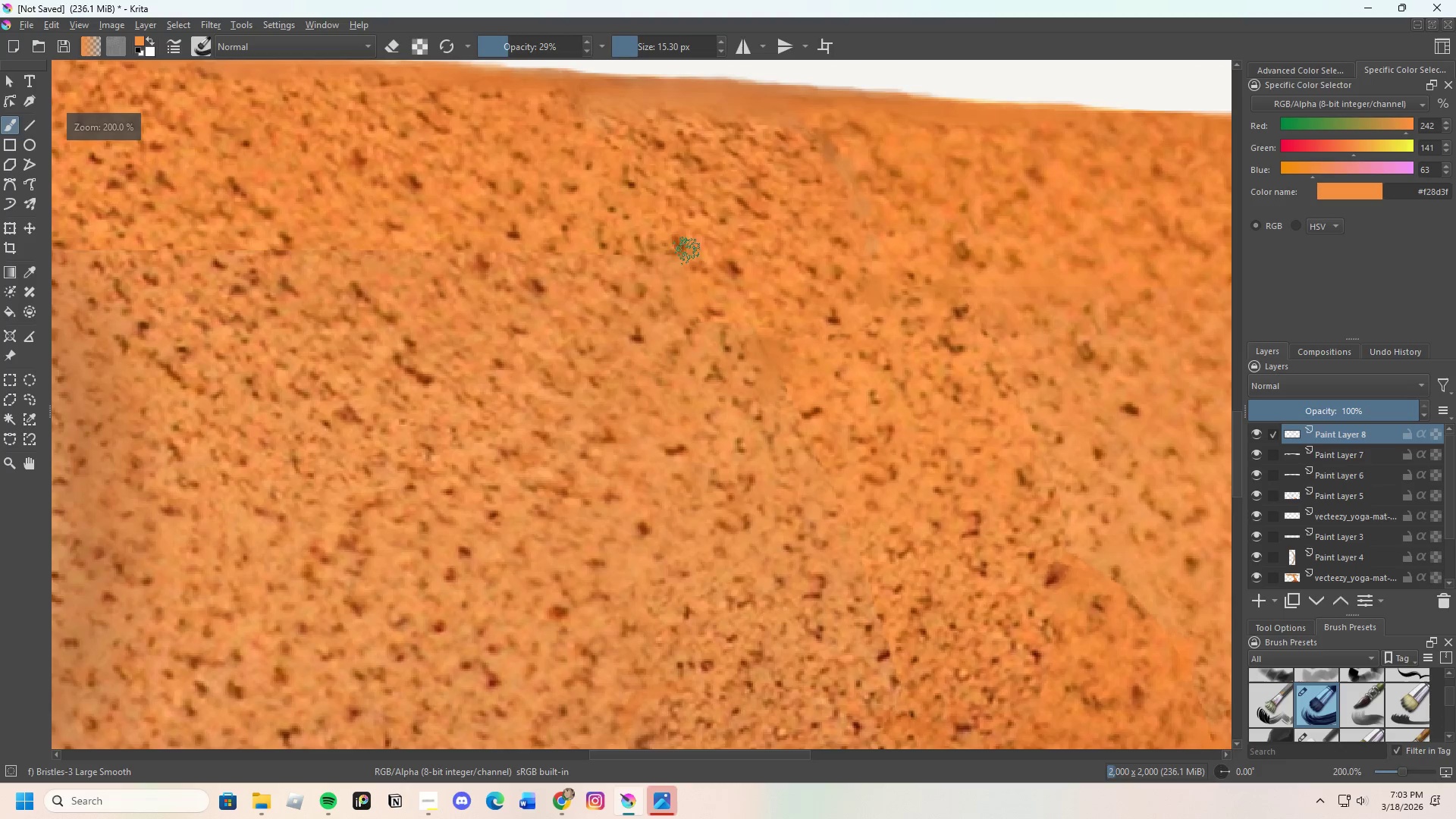 
left_click([670, 228])
 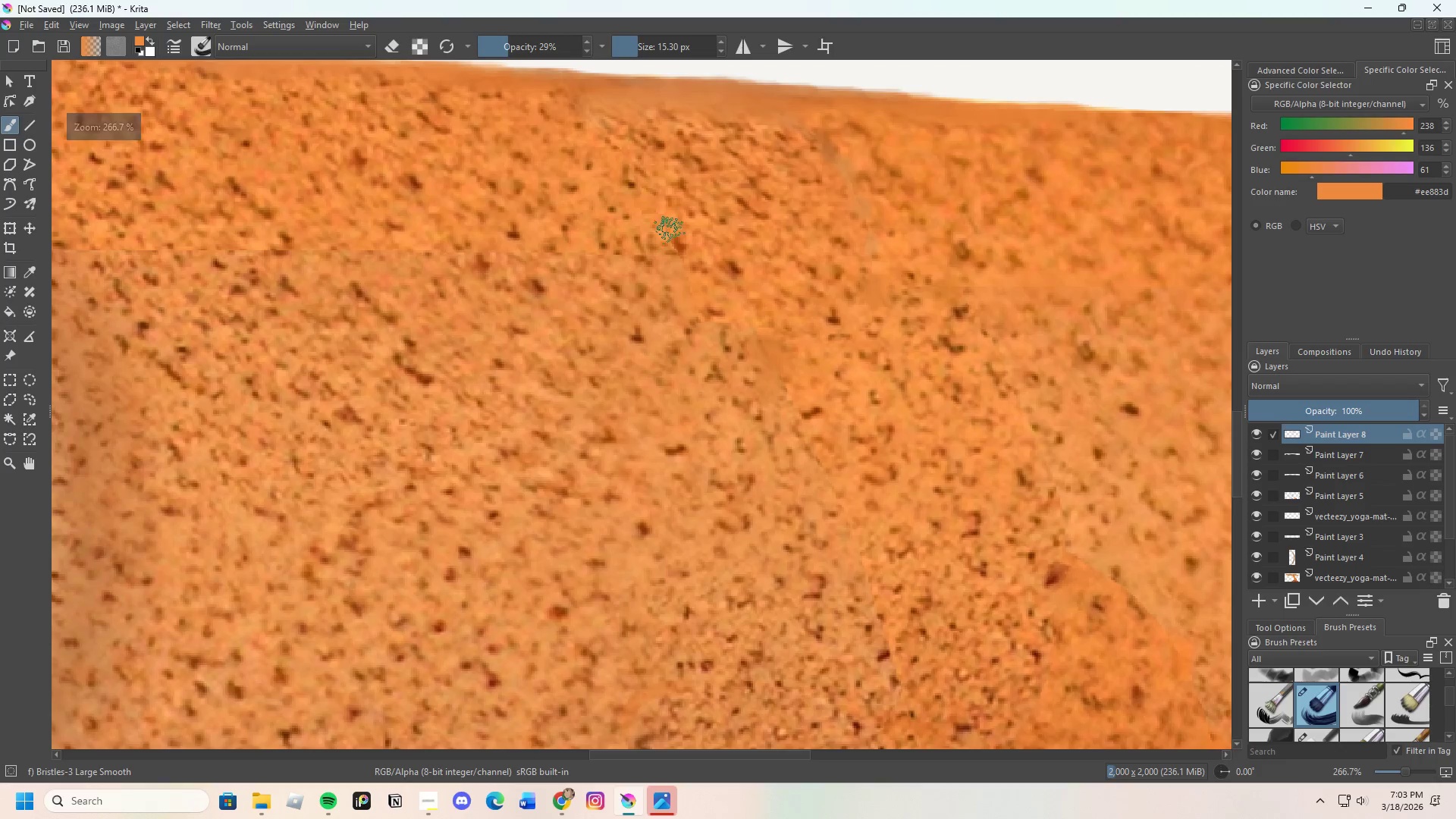 
left_click_drag(start_coordinate=[670, 237], to_coordinate=[671, 248])
 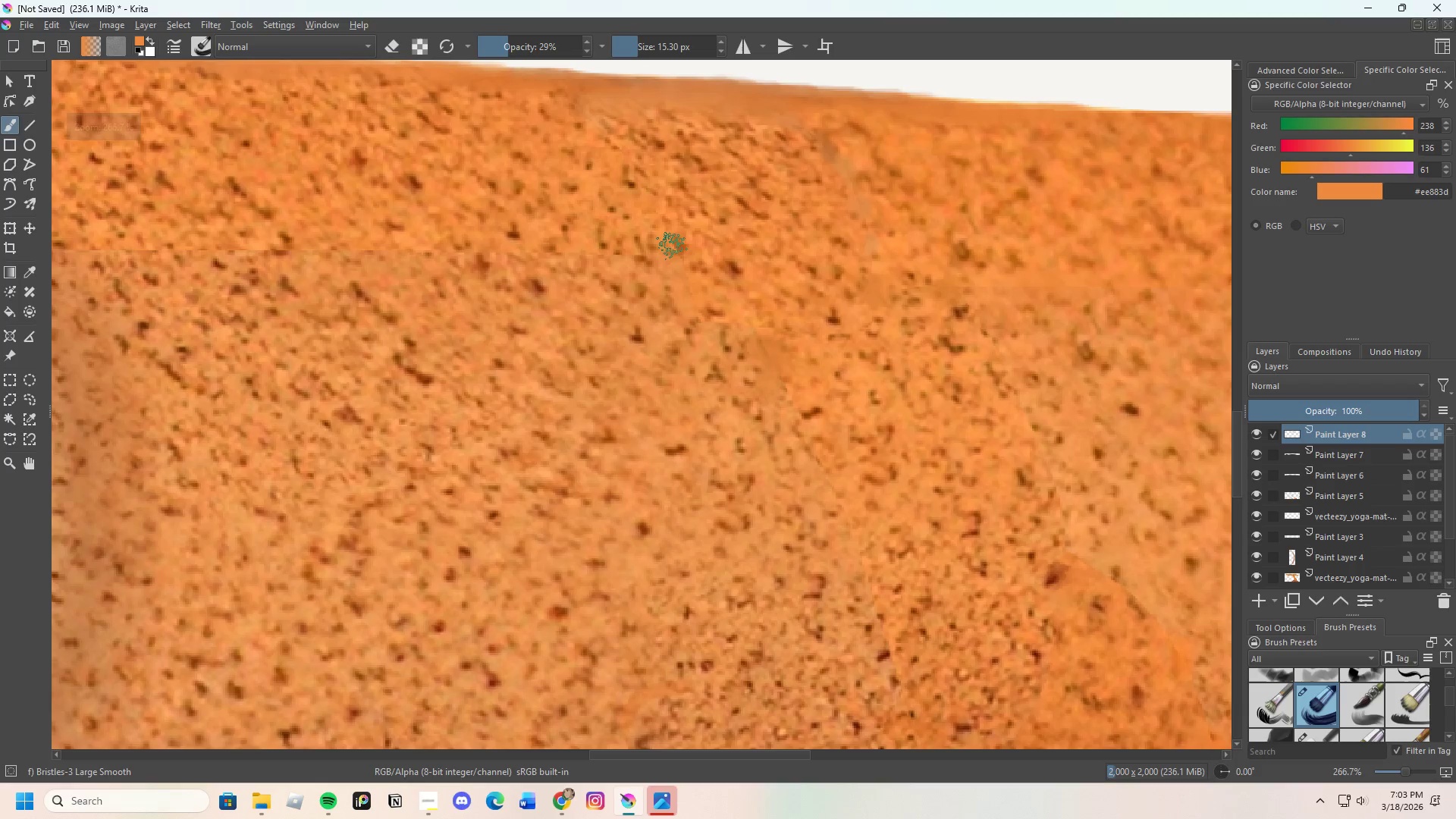 
left_click_drag(start_coordinate=[672, 246], to_coordinate=[654, 215])
 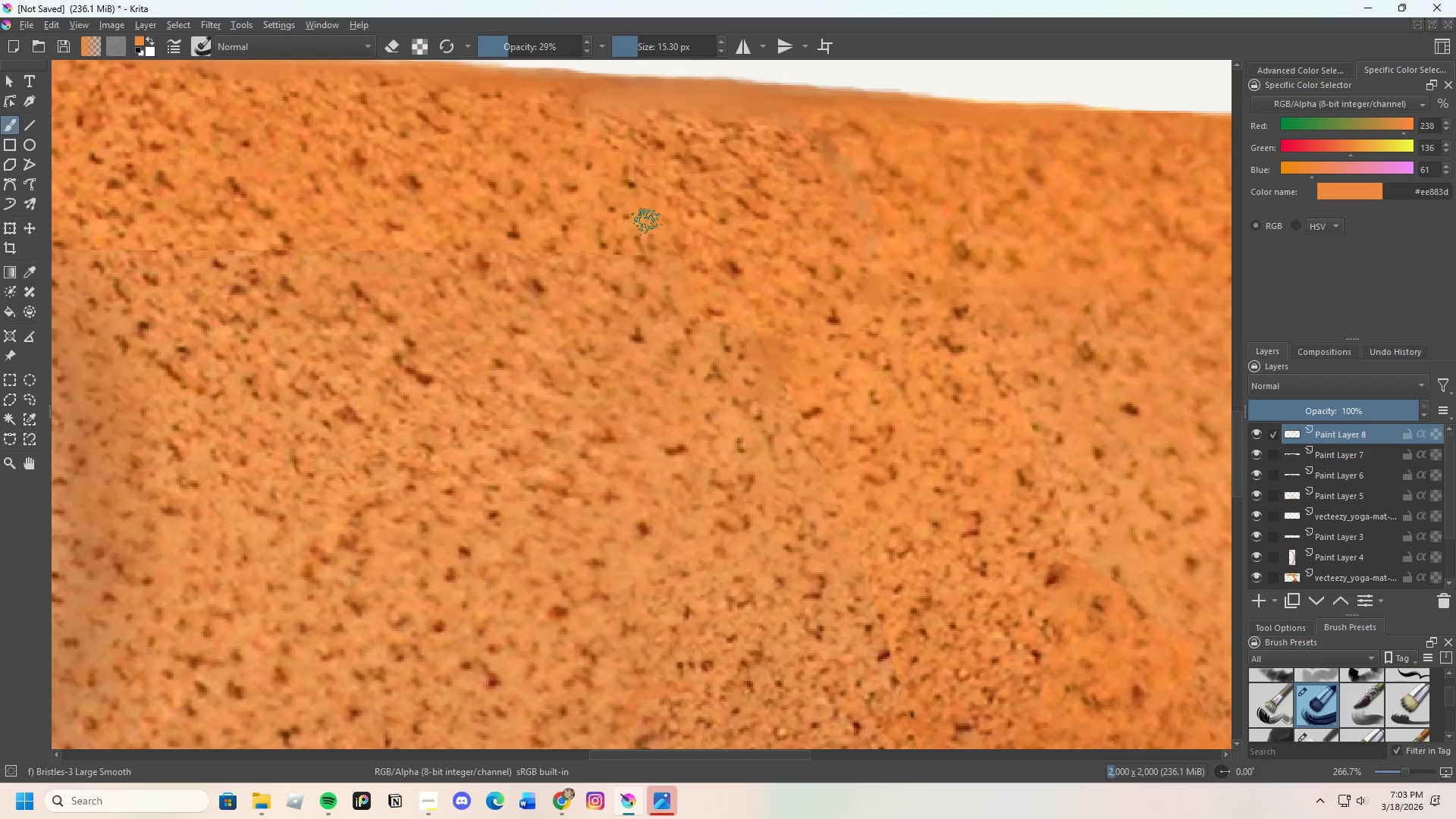 
scroll: coordinate [692, 333], scroll_direction: none, amount: 0.0
 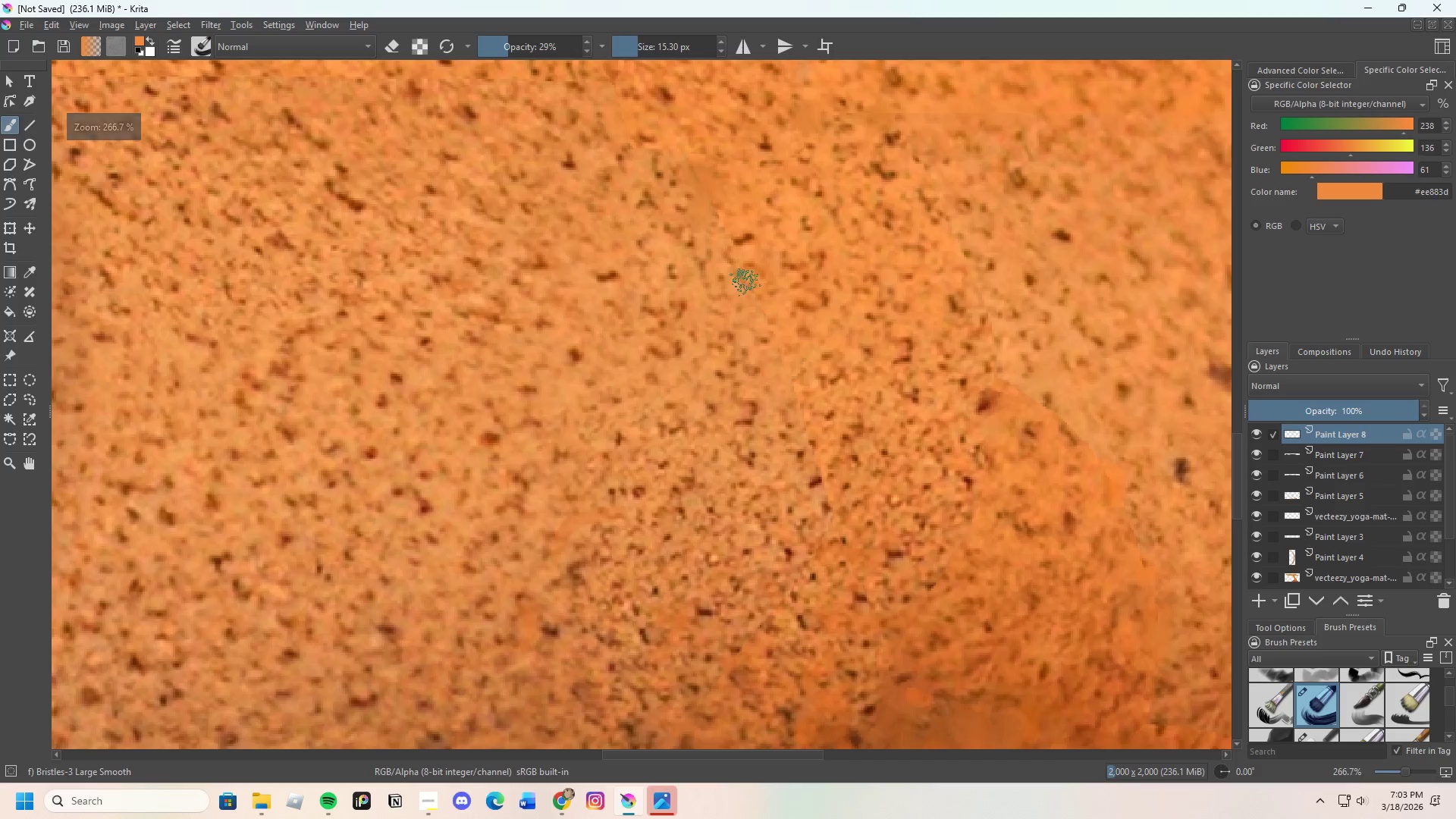 
hold_key(key=ControlLeft, duration=0.47)
 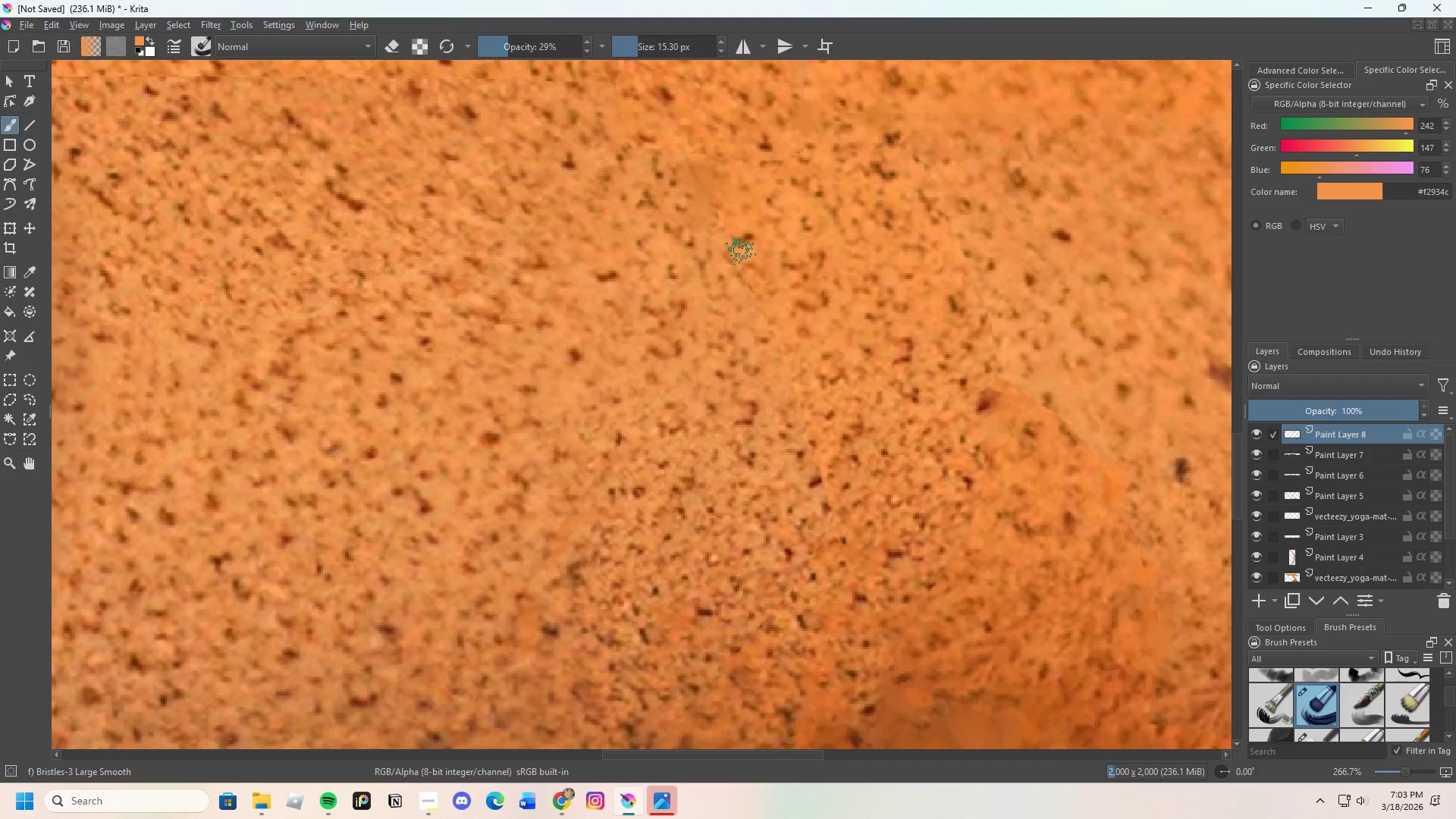 
left_click_drag(start_coordinate=[739, 254], to_coordinate=[738, 258])
 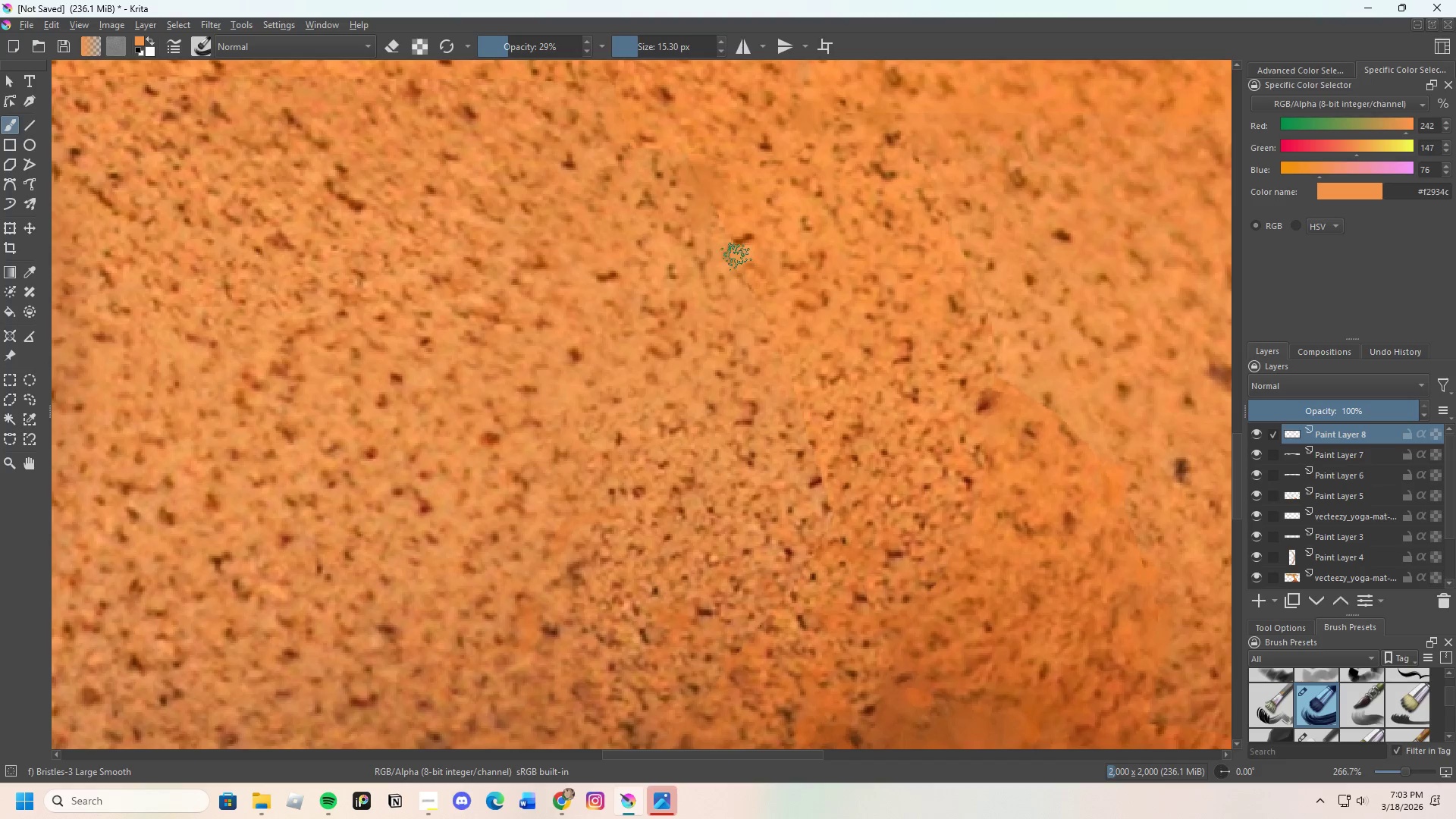 
left_click_drag(start_coordinate=[736, 256], to_coordinate=[736, 253])
 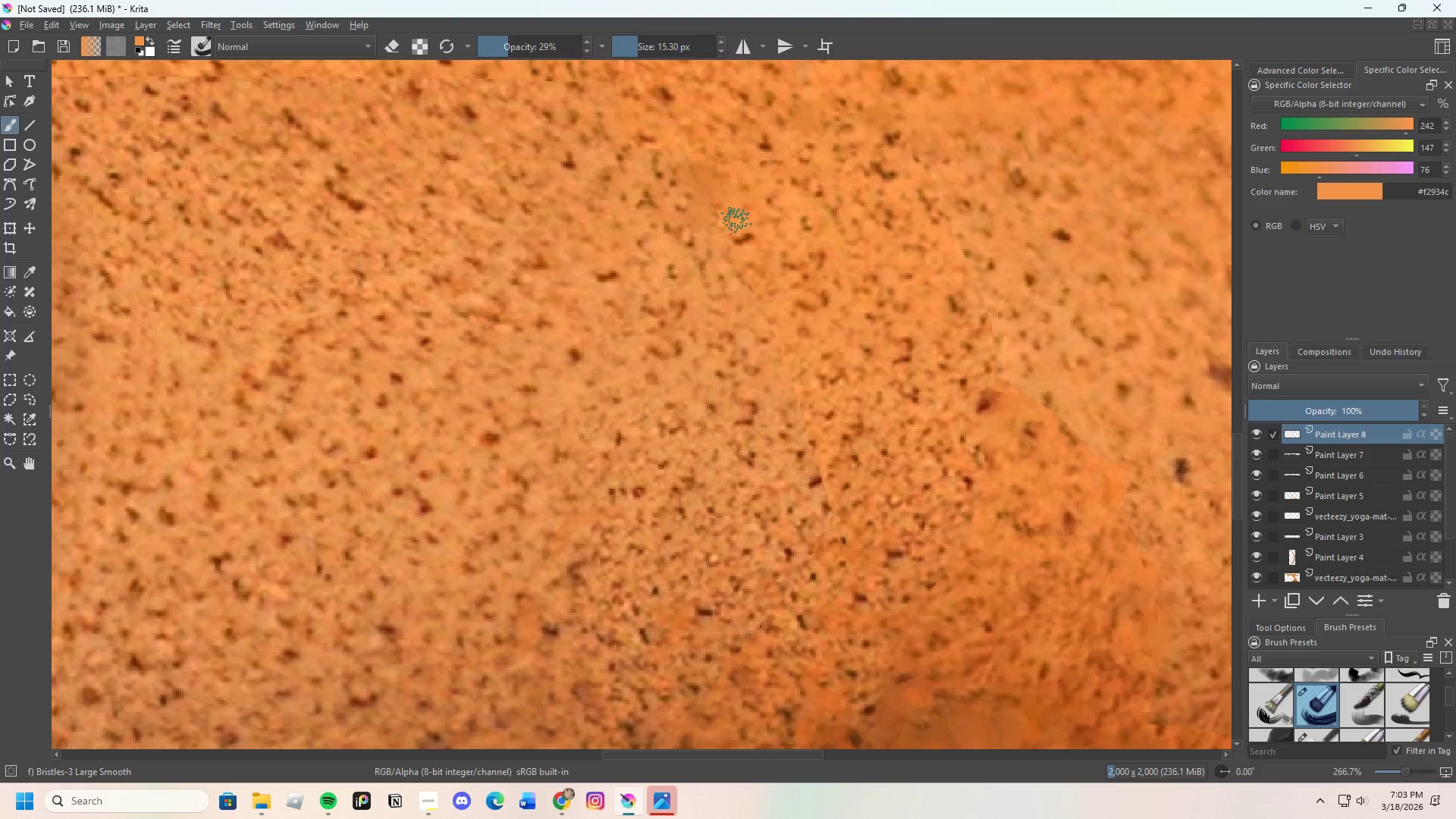 
key(Control+ControlLeft)
 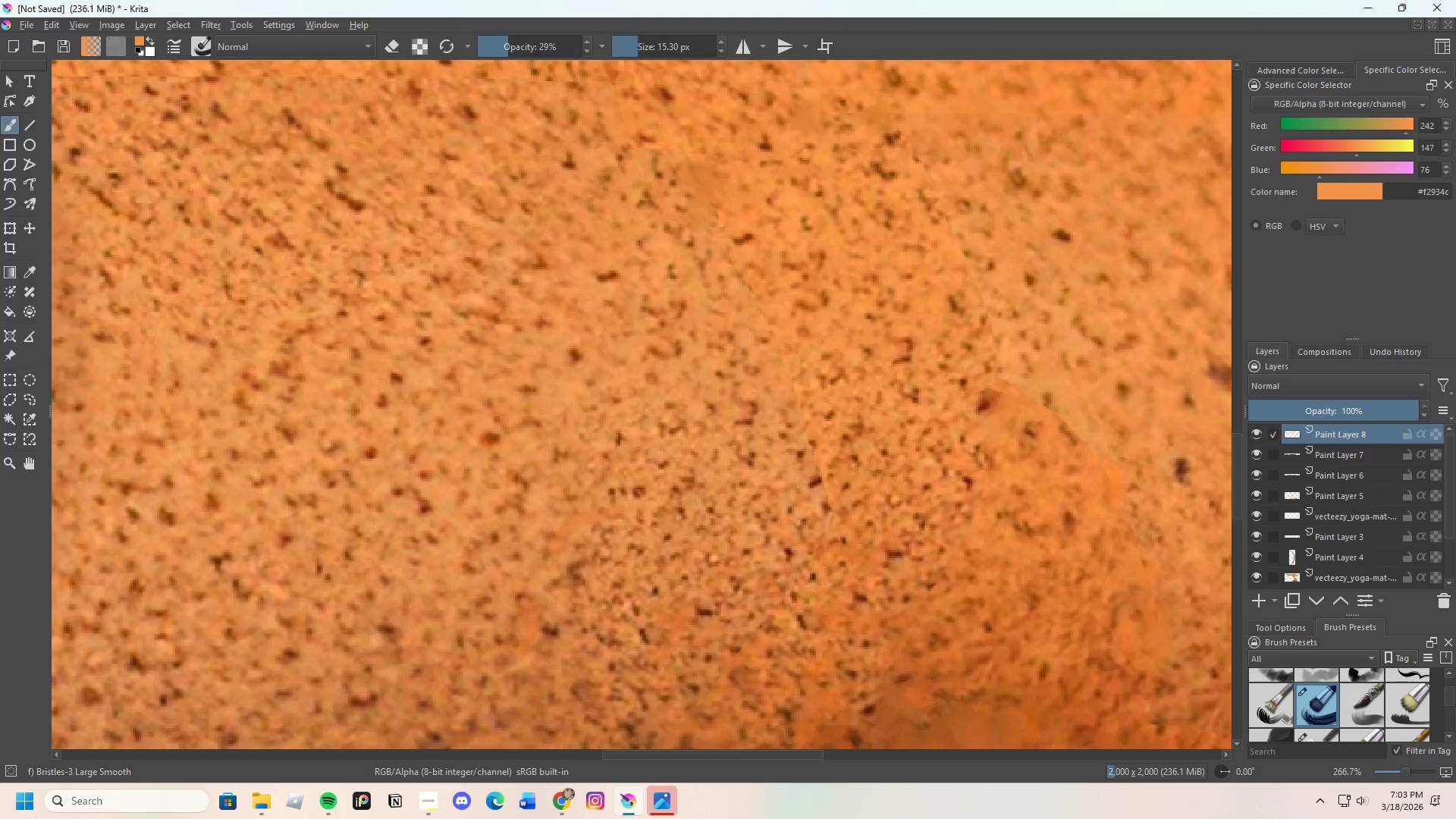 
triple_click([737, 217])
 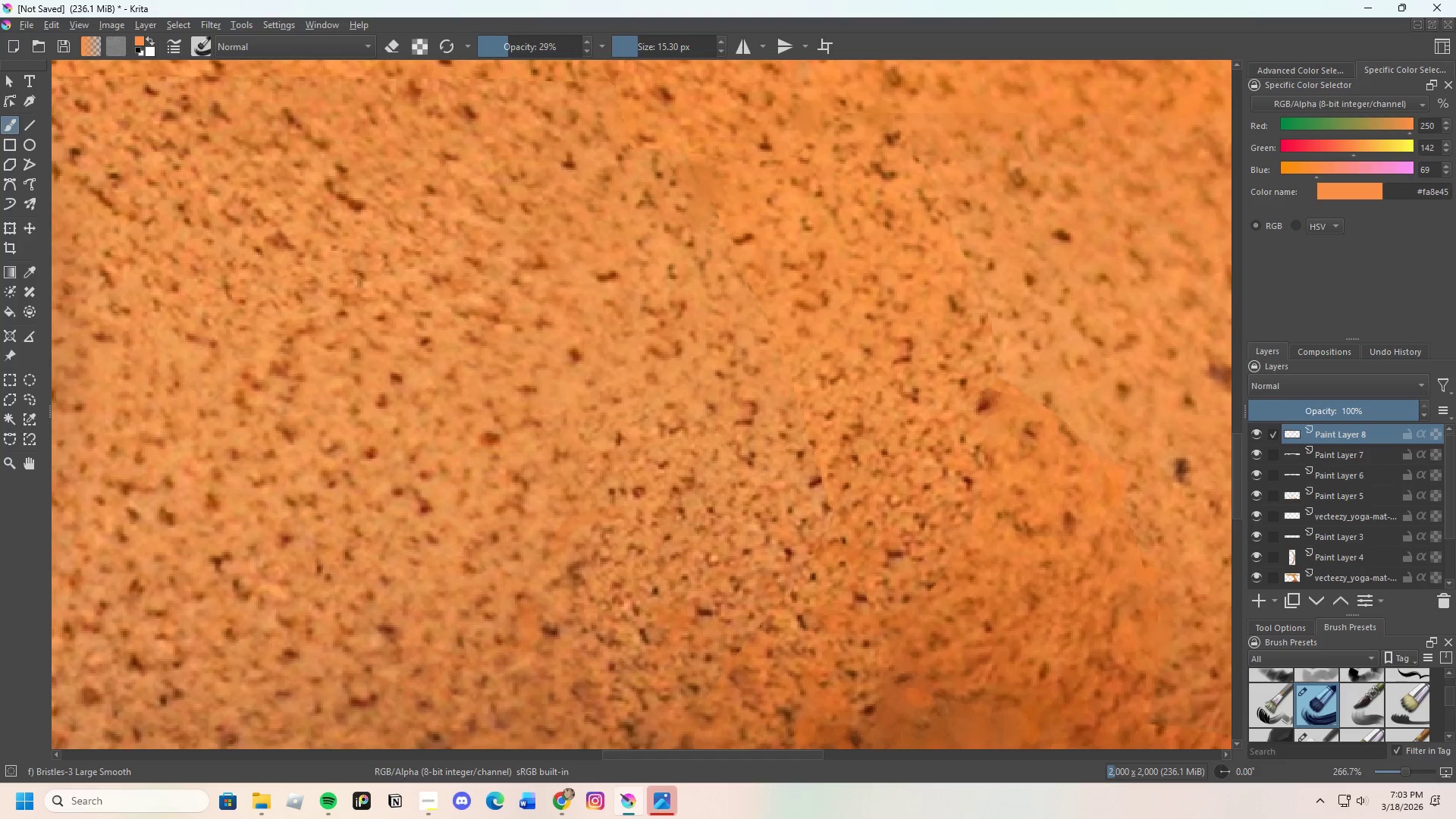 
left_click_drag(start_coordinate=[733, 219], to_coordinate=[723, 226])
 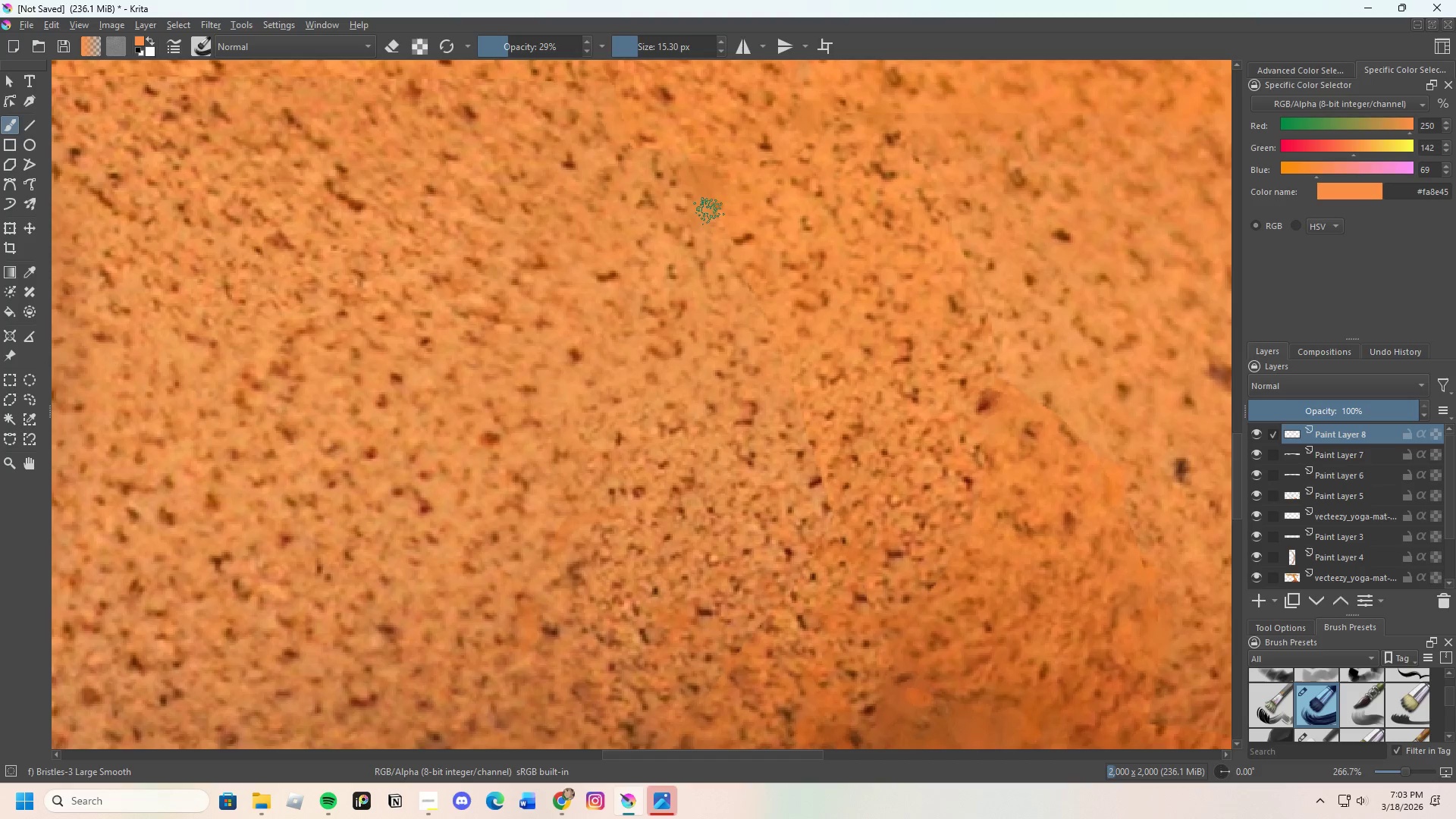 
left_click_drag(start_coordinate=[709, 211], to_coordinate=[711, 219])
 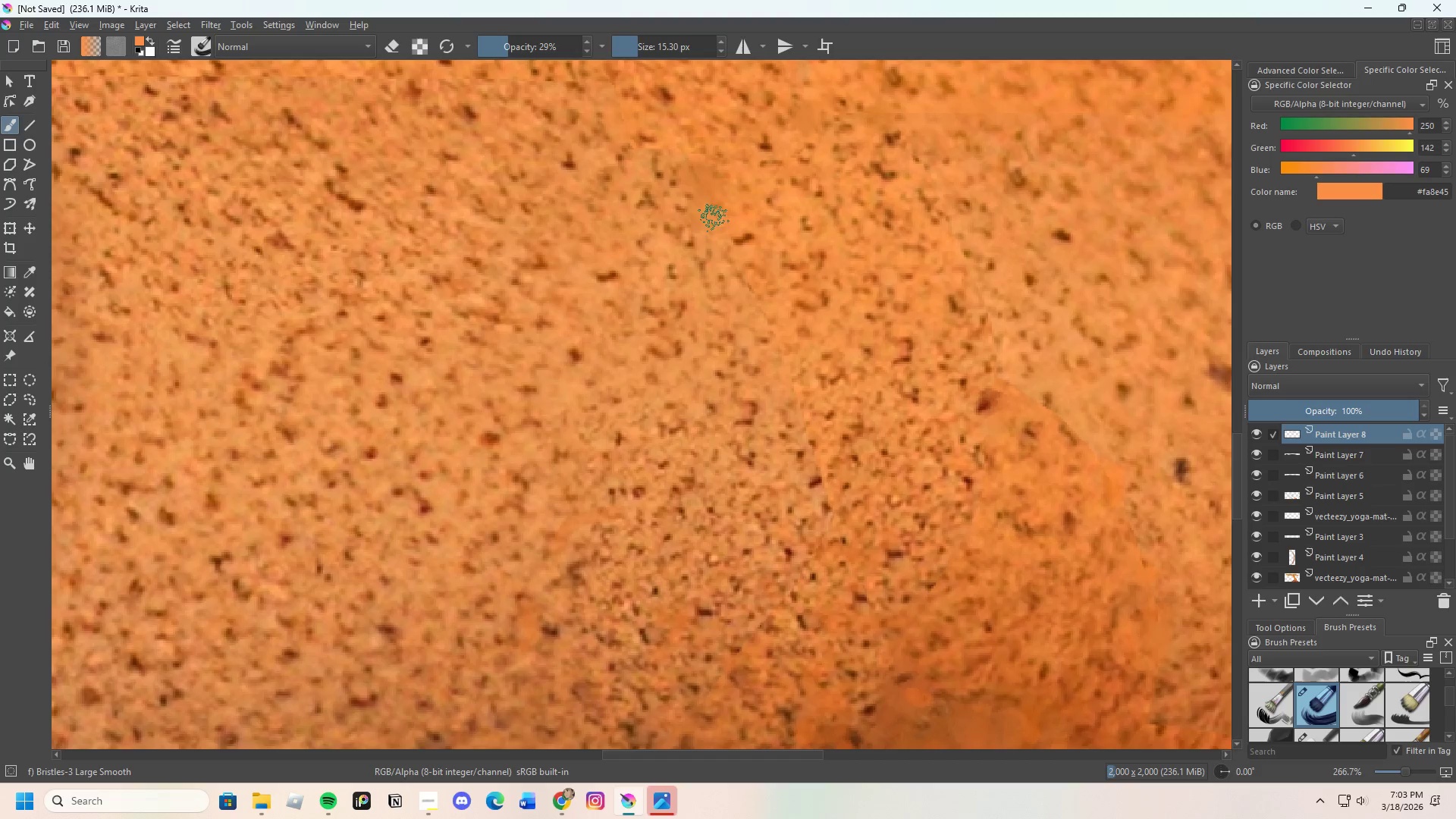 
left_click_drag(start_coordinate=[714, 218], to_coordinate=[714, 228])
 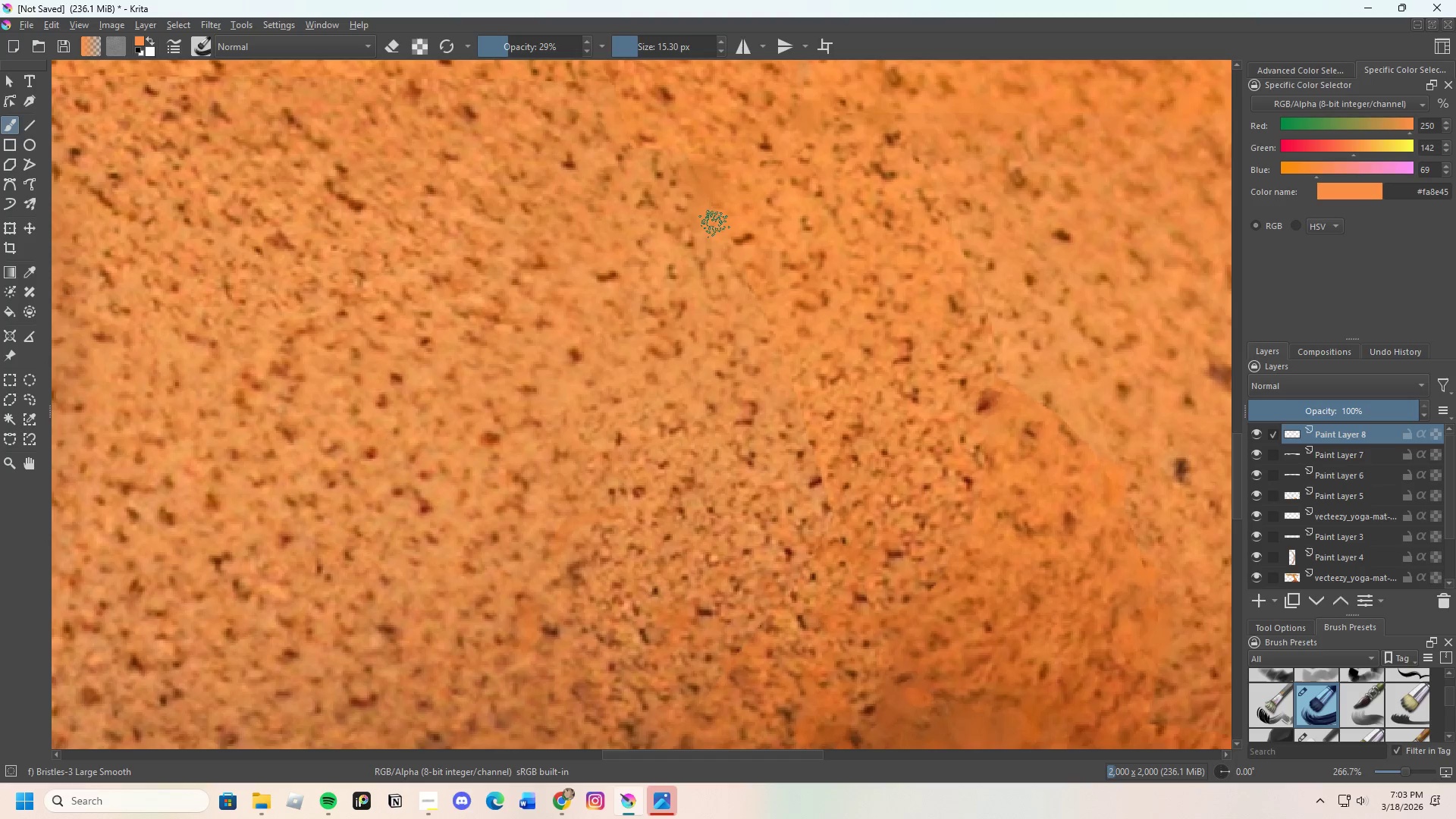 
left_click_drag(start_coordinate=[714, 223], to_coordinate=[713, 227])
 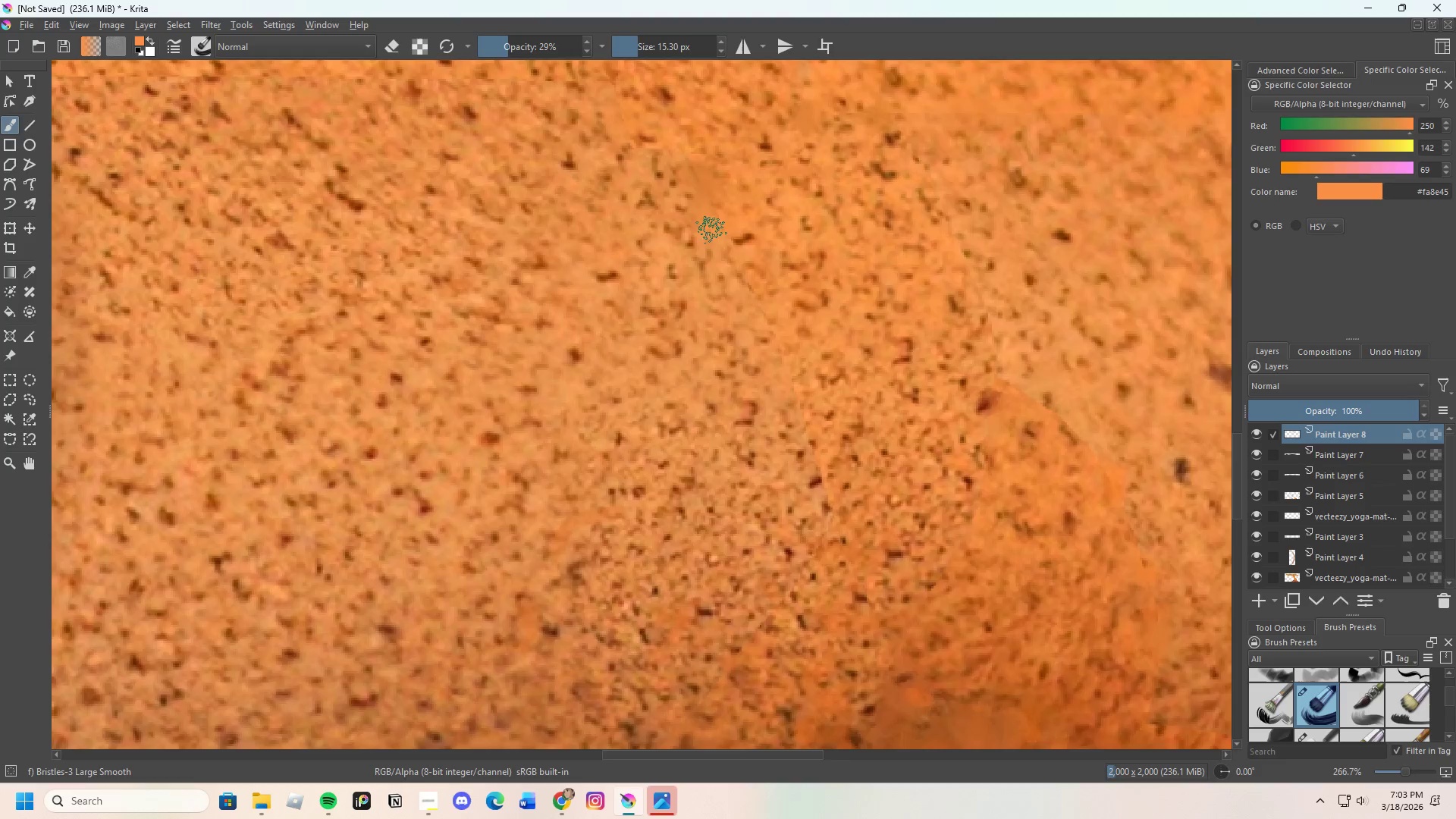 
hold_key(key=ControlLeft, duration=0.72)
 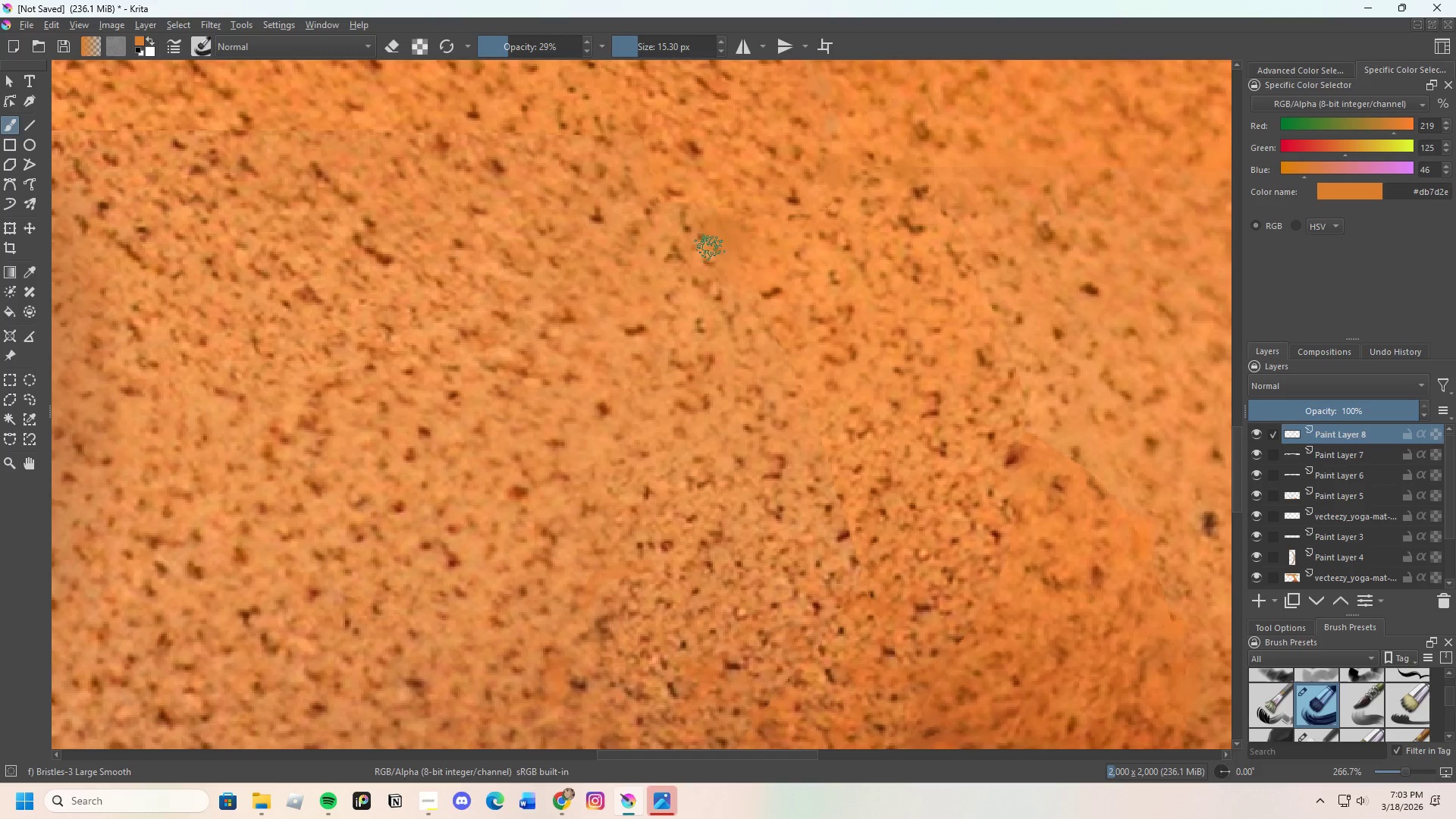 
scroll: coordinate [683, 227], scroll_direction: none, amount: 0.0
 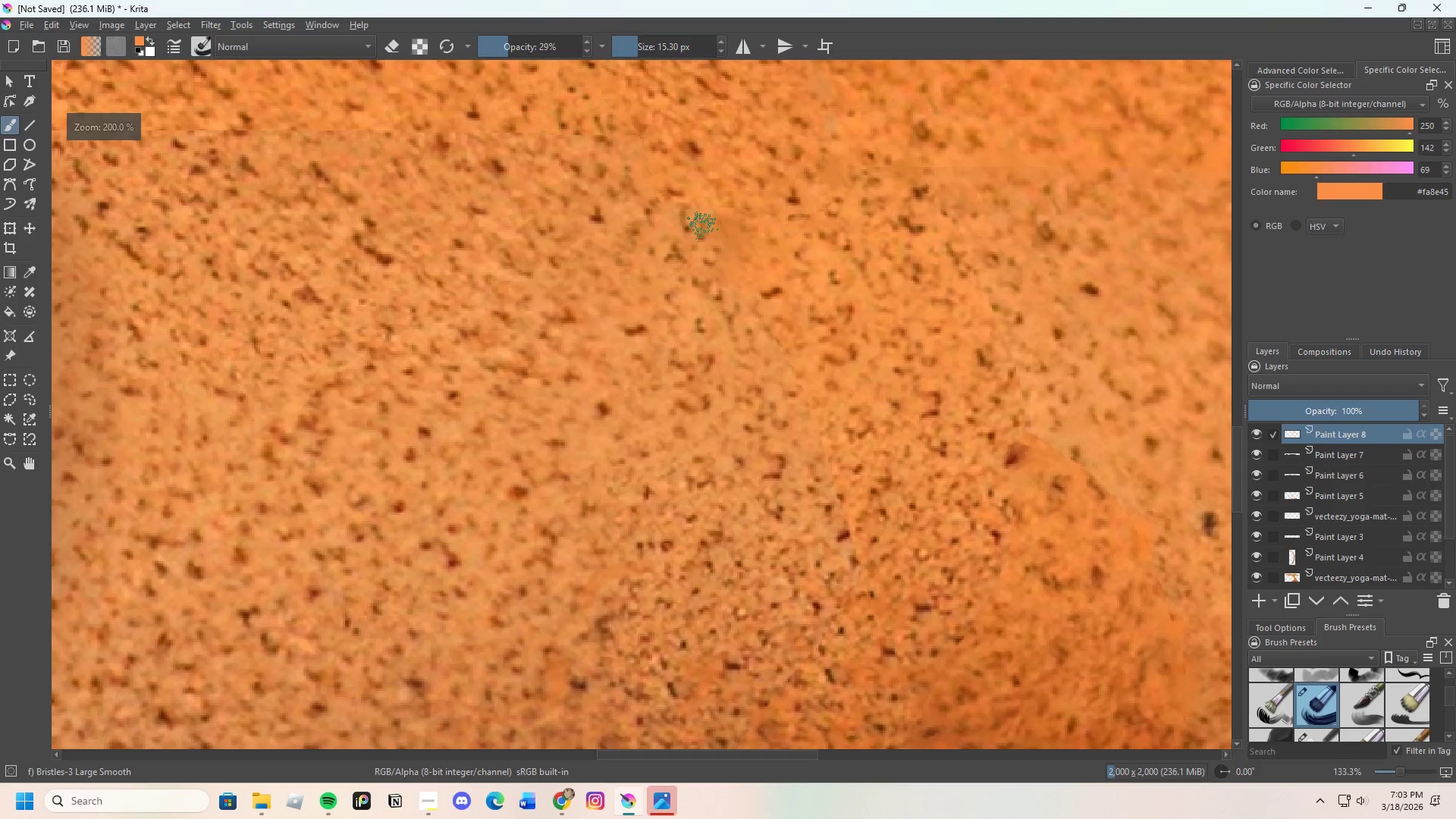 
left_click([728, 202])
 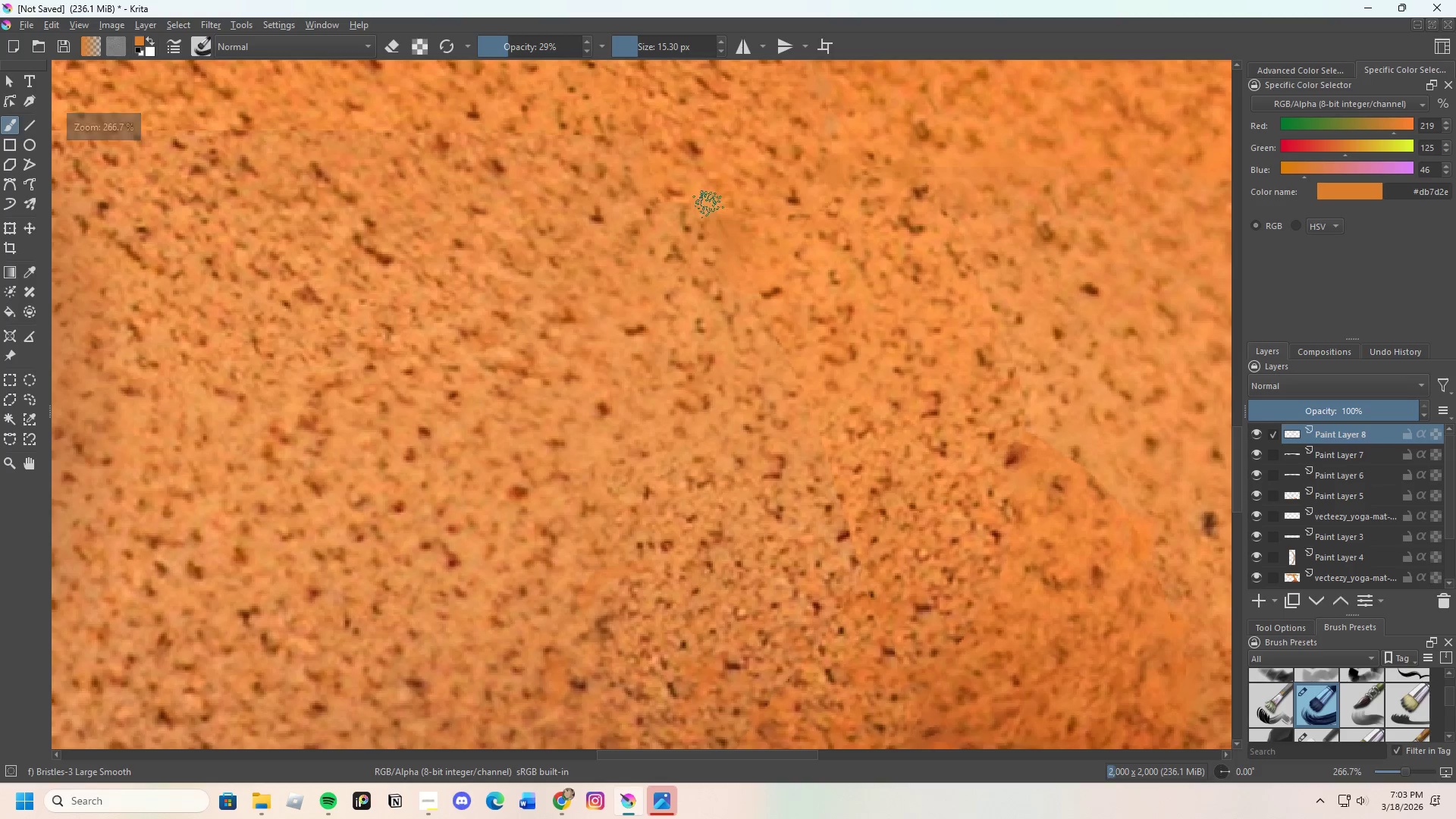 
left_click_drag(start_coordinate=[708, 215], to_coordinate=[716, 234])
 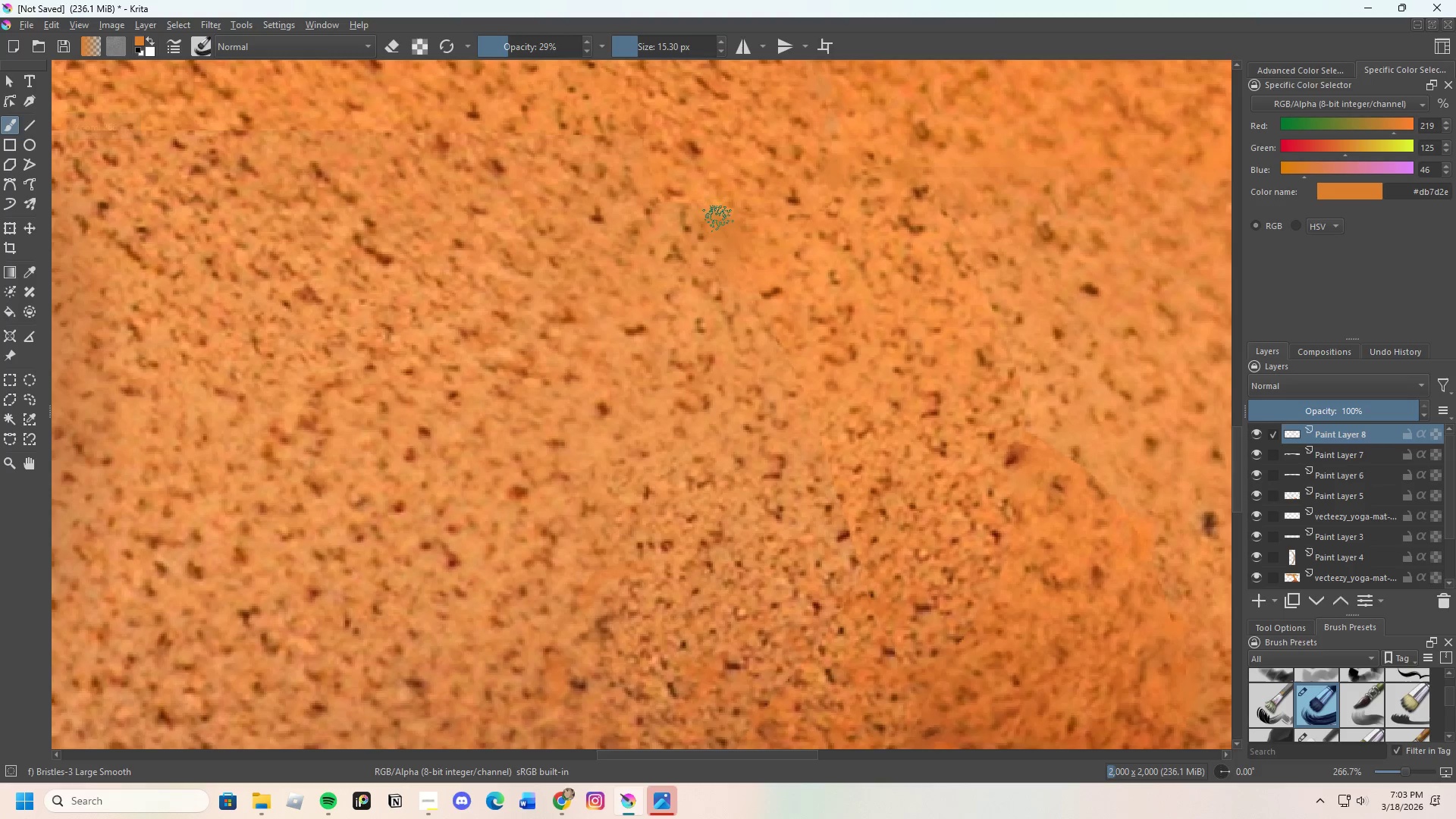 
left_click_drag(start_coordinate=[718, 222], to_coordinate=[704, 248])
 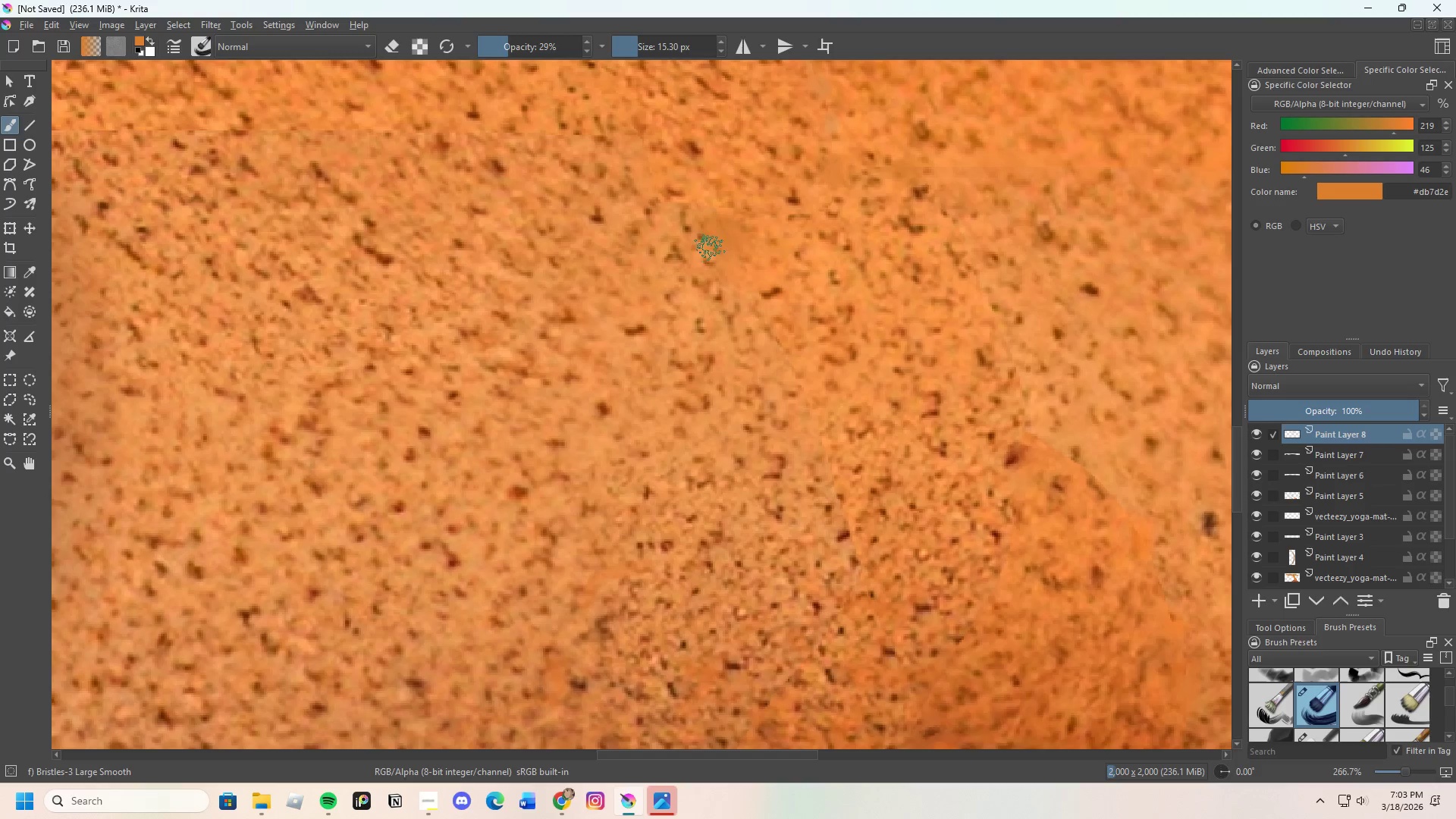 
left_click_drag(start_coordinate=[701, 254], to_coordinate=[700, 259])
 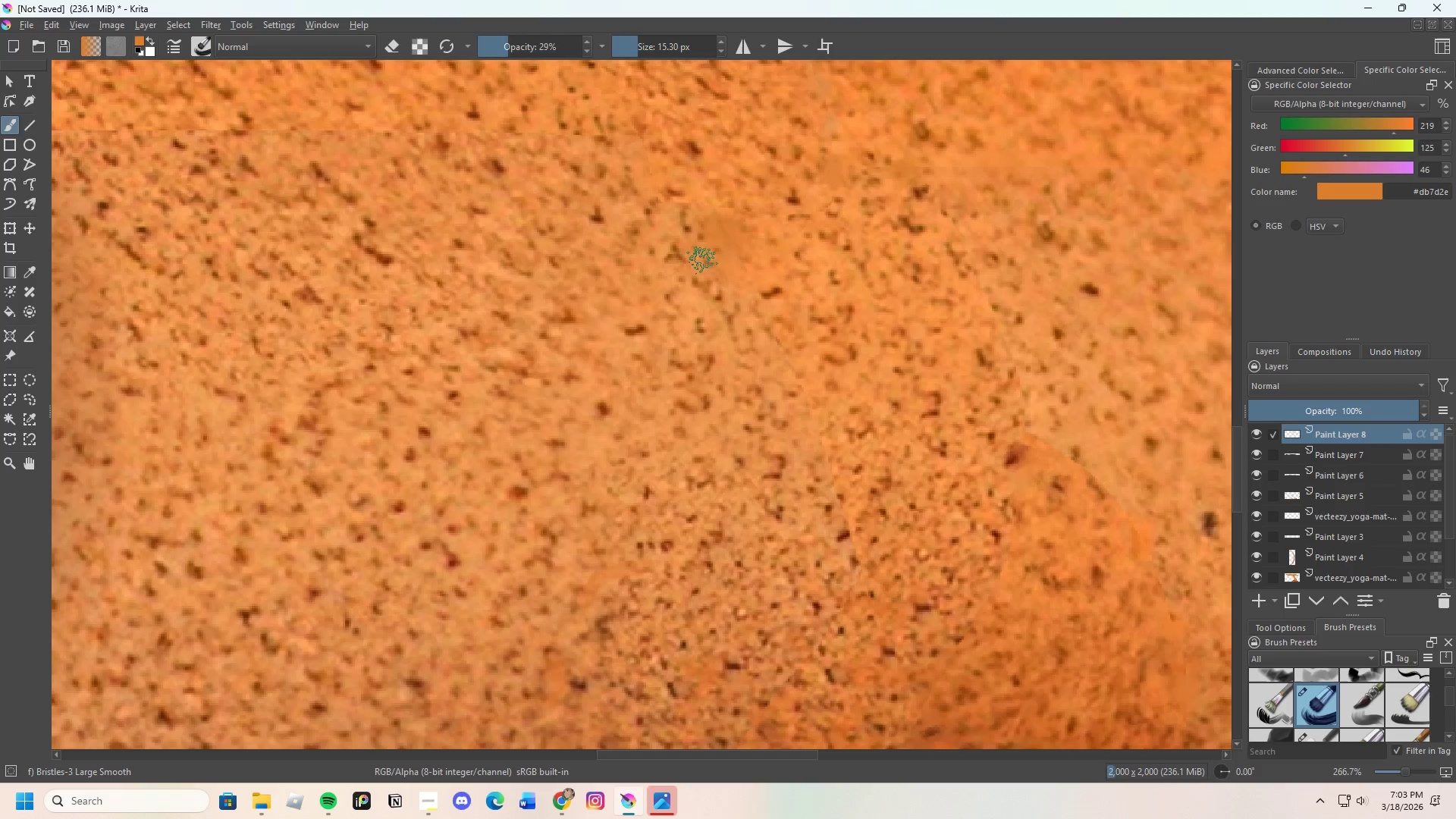 
left_click_drag(start_coordinate=[702, 265], to_coordinate=[714, 263])
 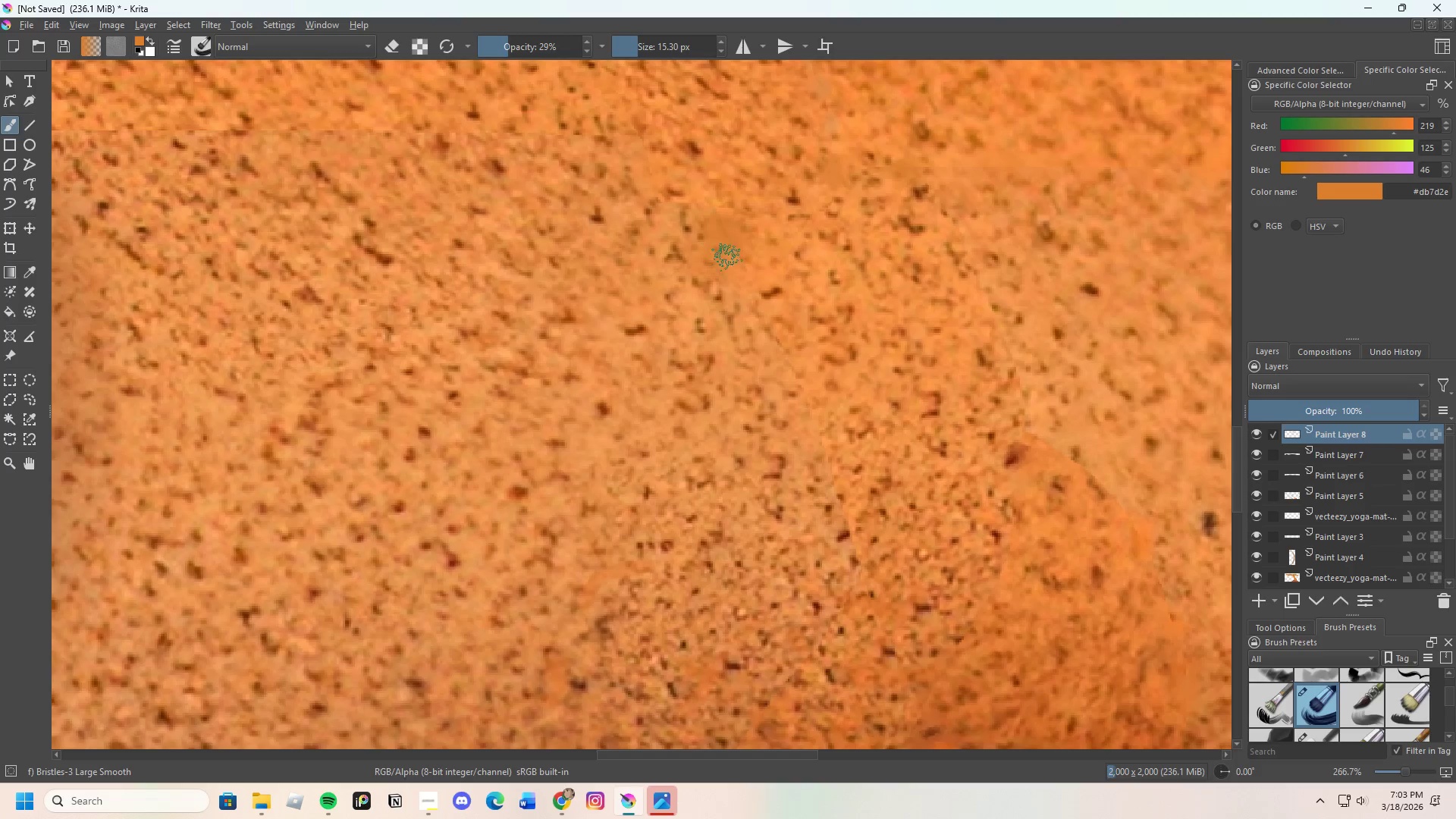 
scroll: coordinate [714, 241], scroll_direction: down, amount: 1.0
 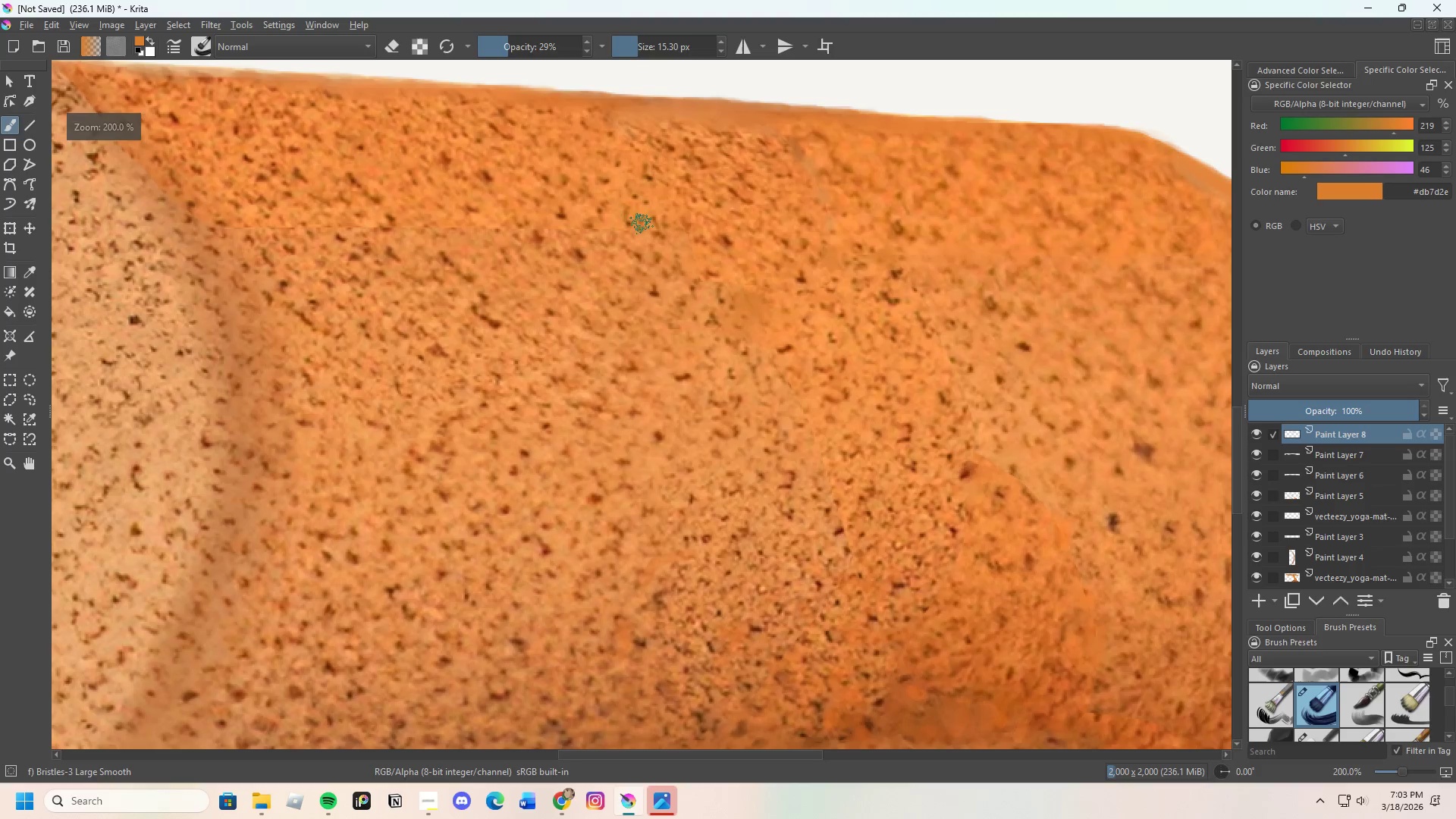 
hold_key(key=ControlLeft, duration=0.48)
 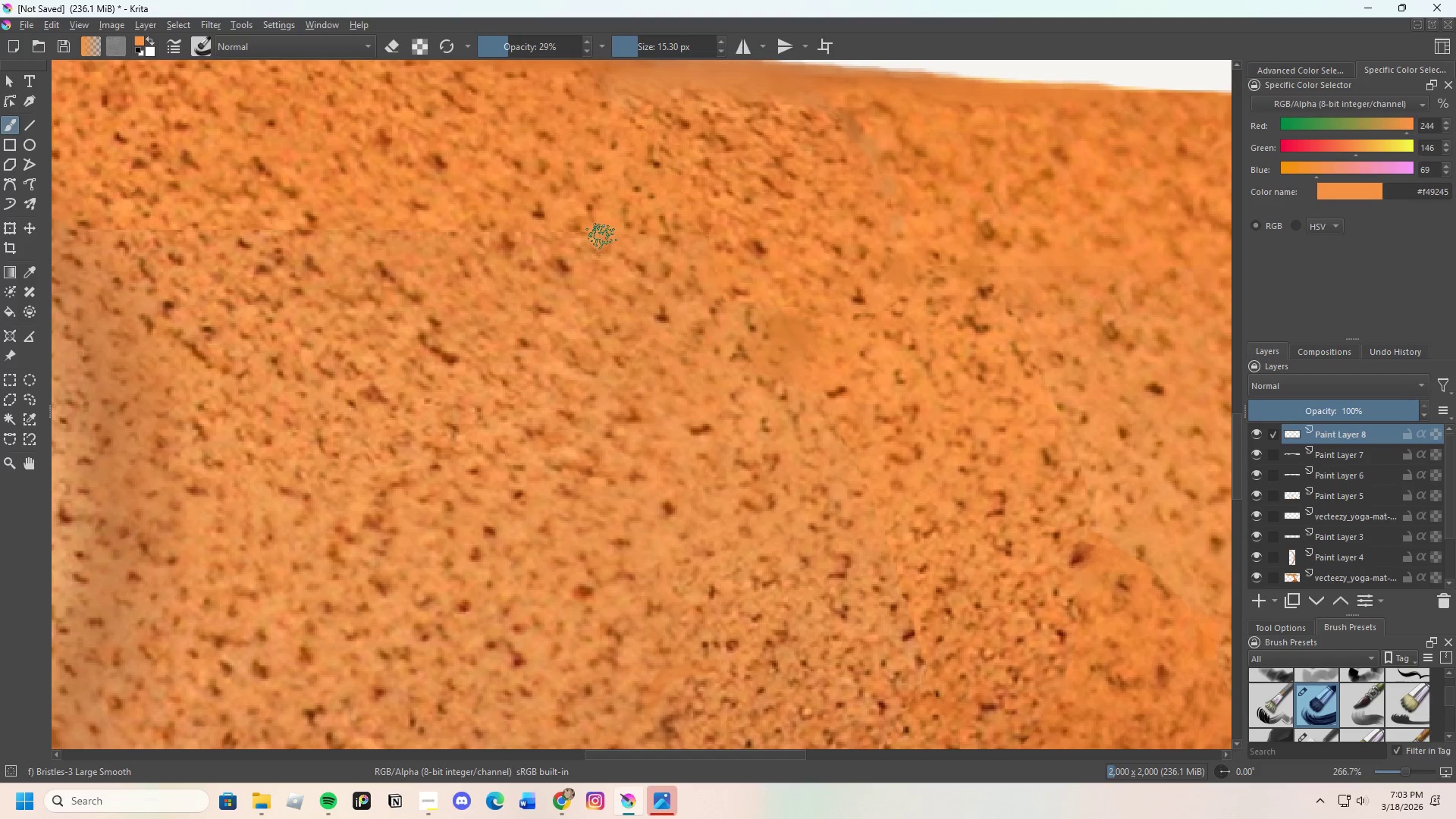 
scroll: coordinate [628, 218], scroll_direction: up, amount: 1.0
 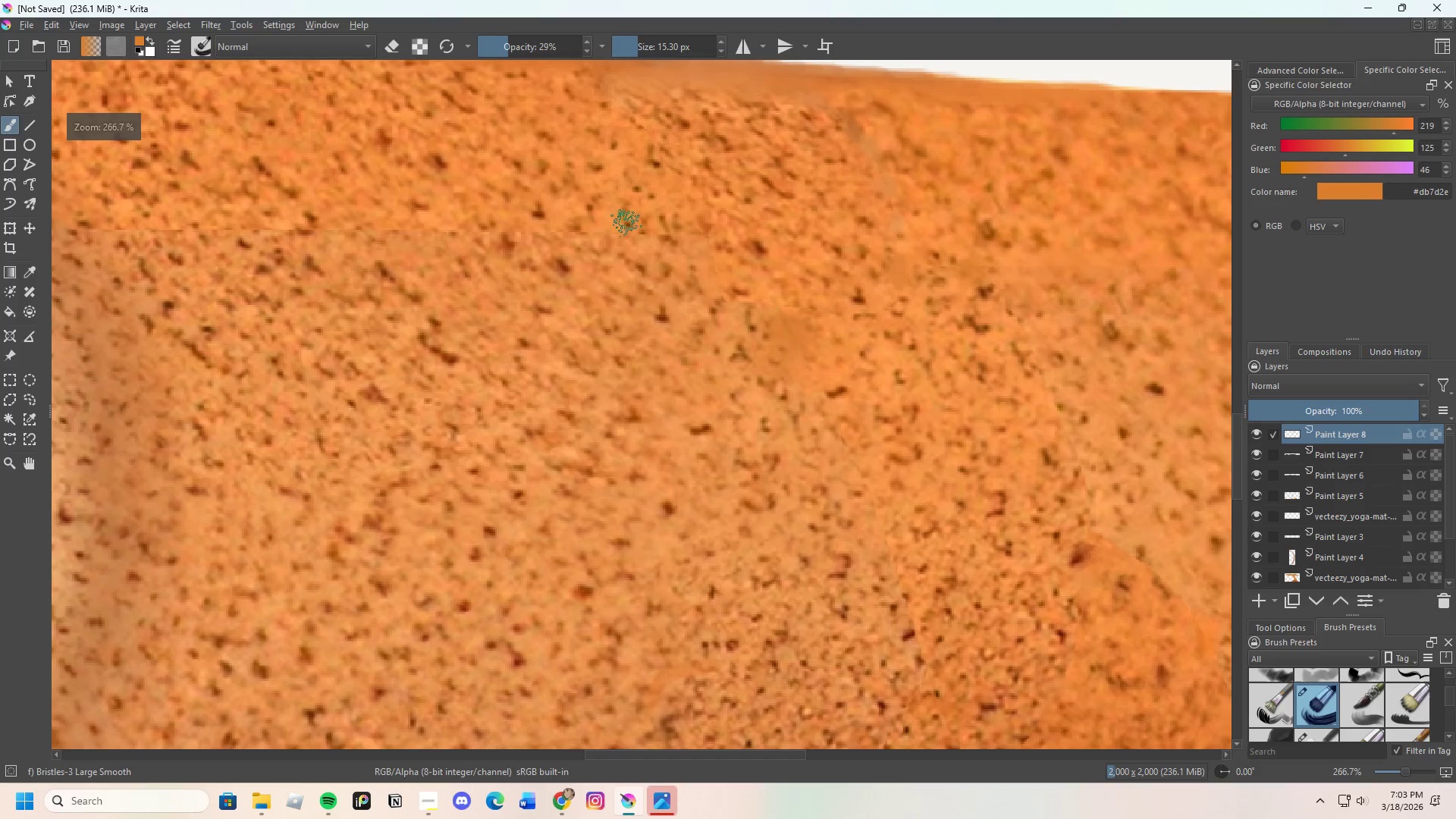 
left_click_drag(start_coordinate=[606, 220], to_coordinate=[613, 219])
 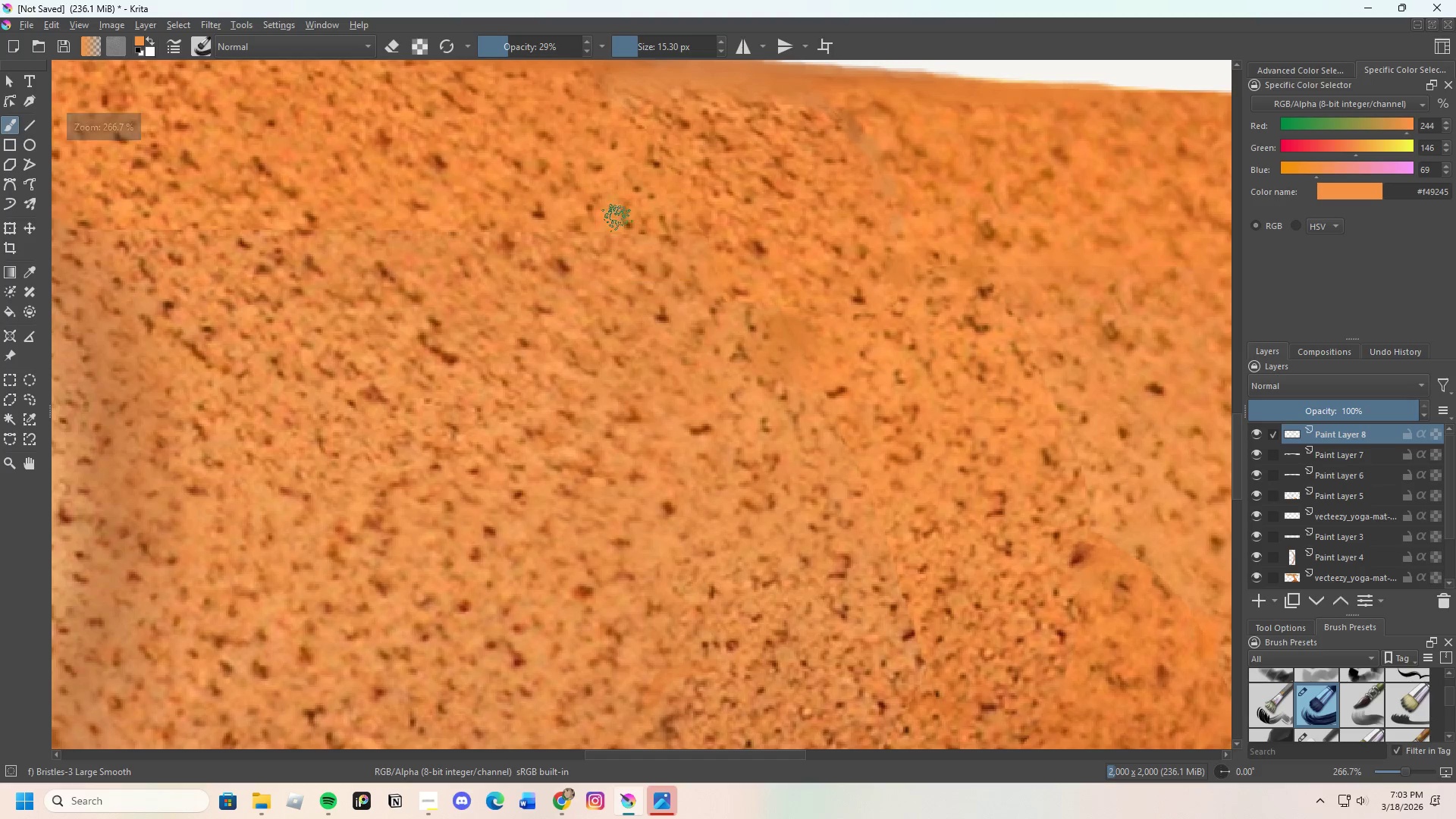 
left_click_drag(start_coordinate=[620, 224], to_coordinate=[626, 240])
 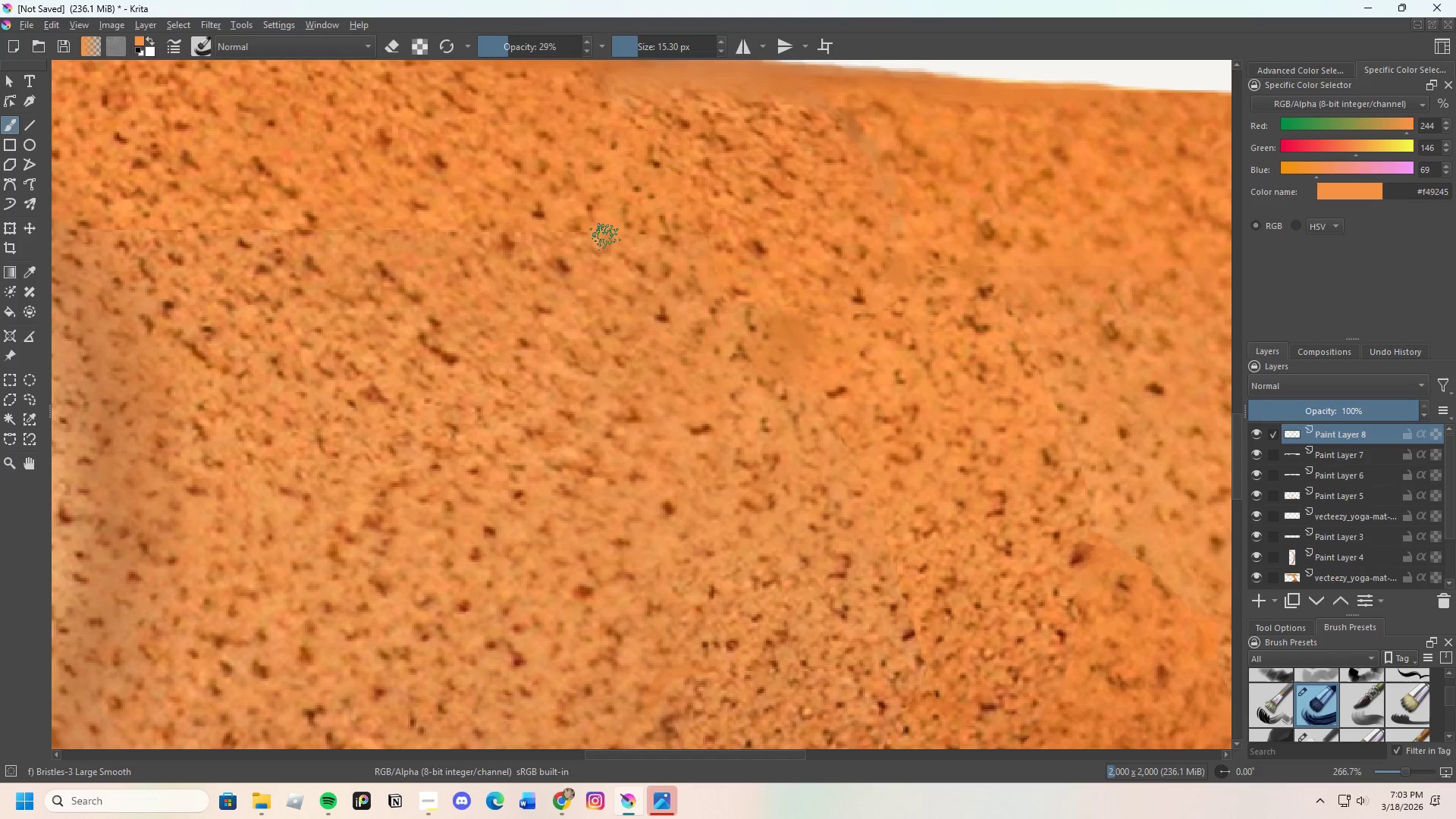 
left_click_drag(start_coordinate=[595, 238], to_coordinate=[573, 235])
 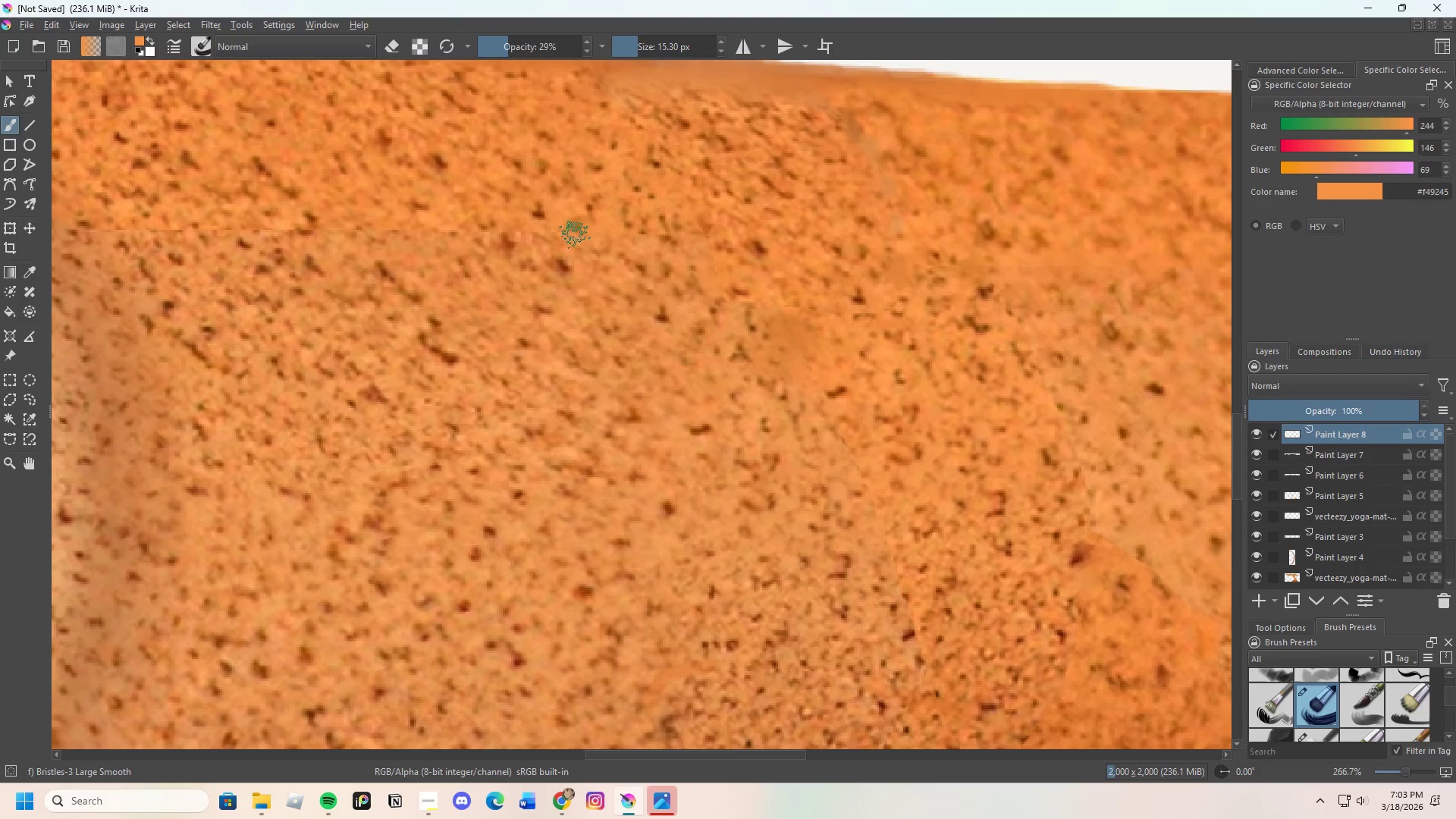 
left_click_drag(start_coordinate=[598, 237], to_coordinate=[620, 239])
 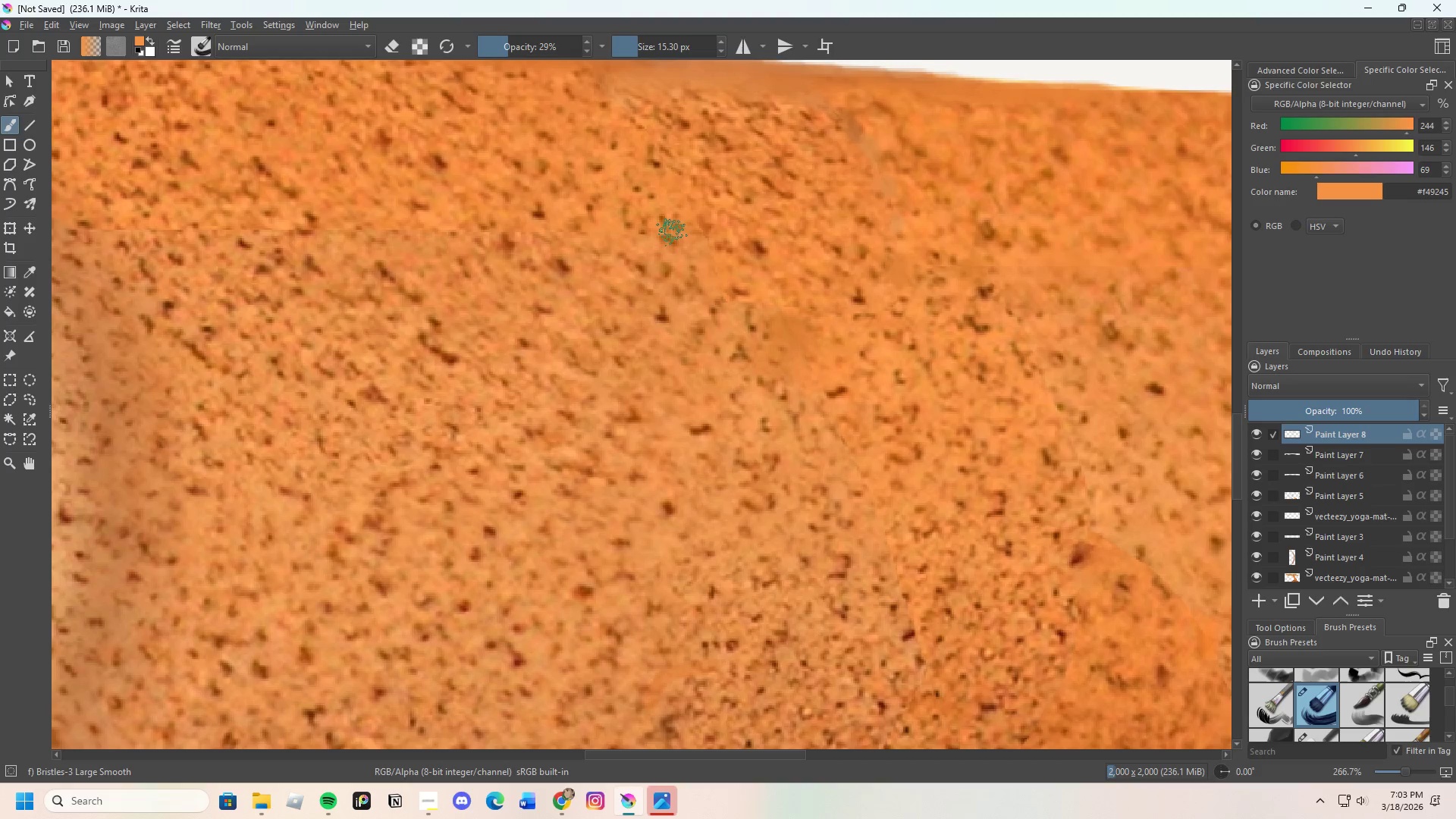 
hold_key(key=ControlLeft, duration=0.81)
left_click_drag(start_coordinate=[647, 223], to_coordinate=[652, 223])
 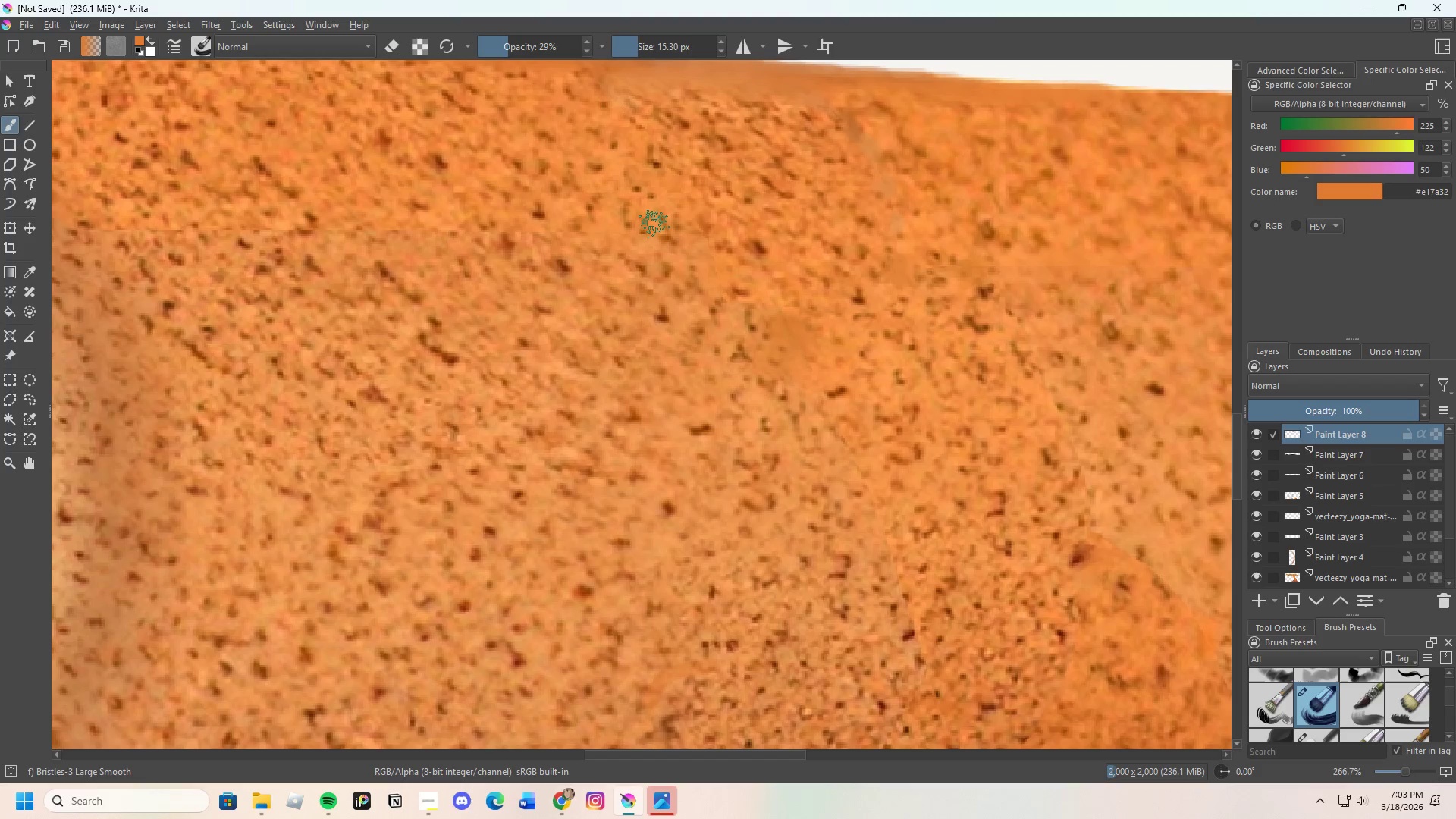 
key(Control+ControlLeft)
 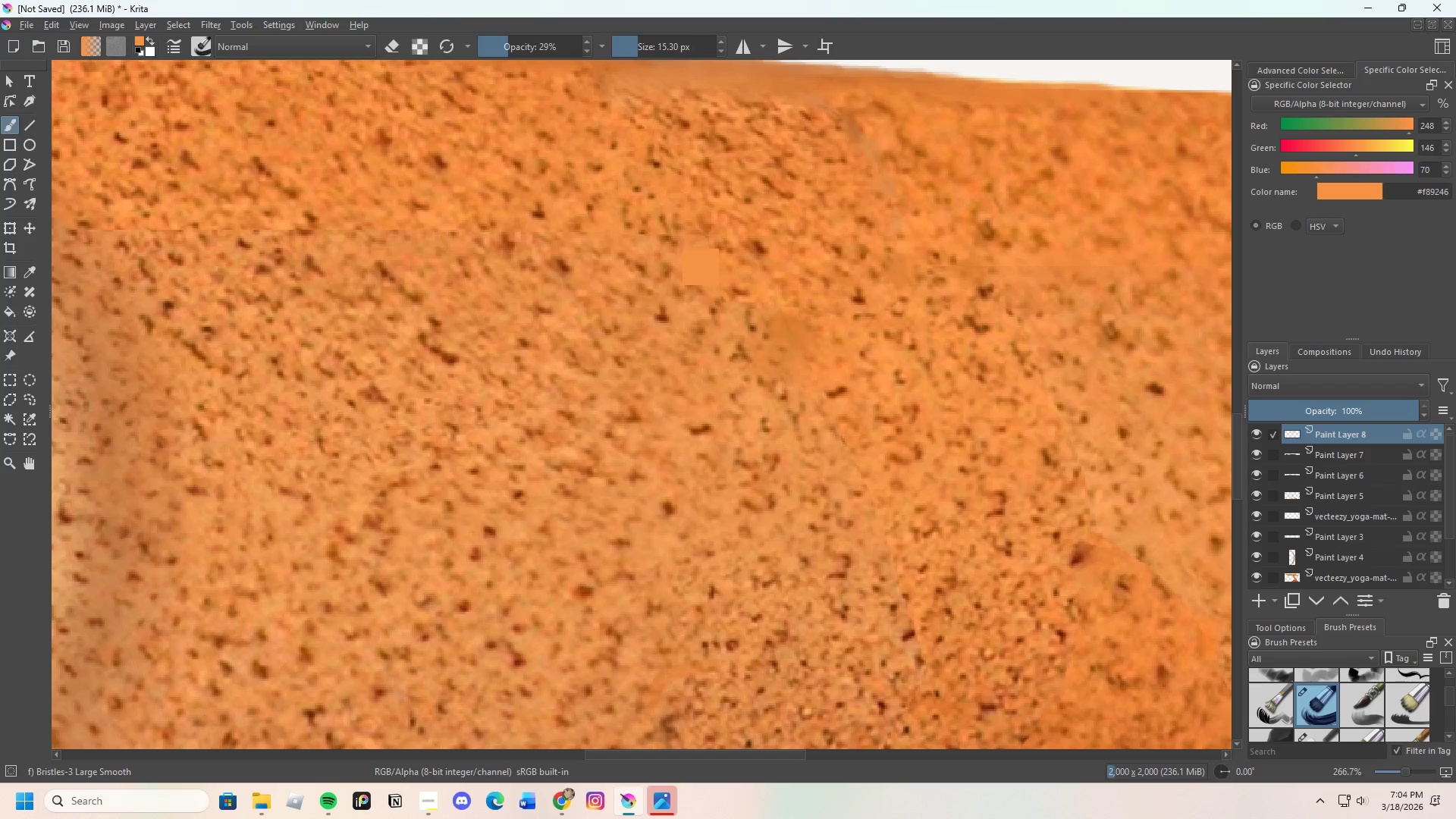 
left_click_drag(start_coordinate=[658, 224], to_coordinate=[658, 236])
 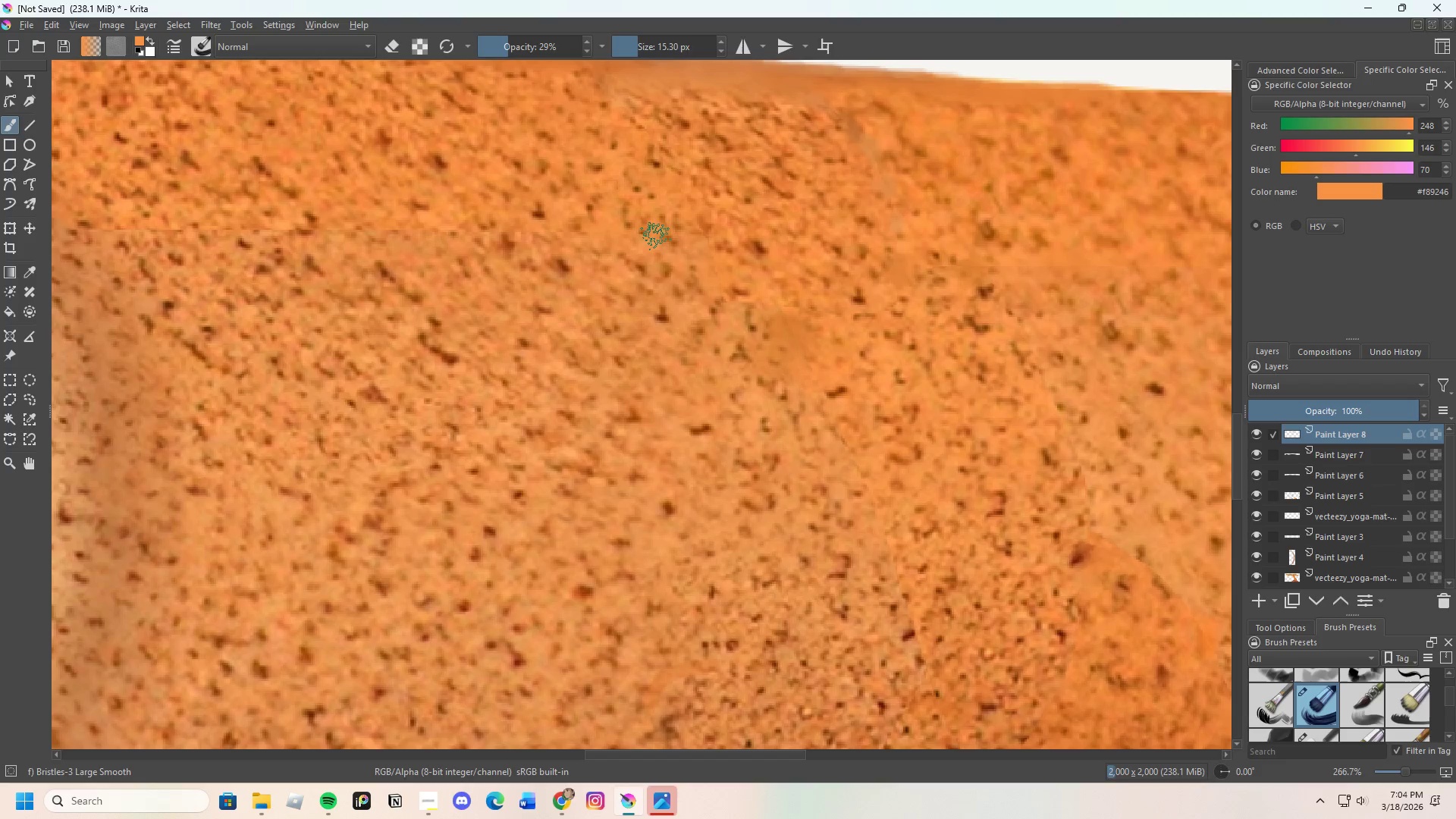 
left_click_drag(start_coordinate=[656, 236], to_coordinate=[664, 236])
 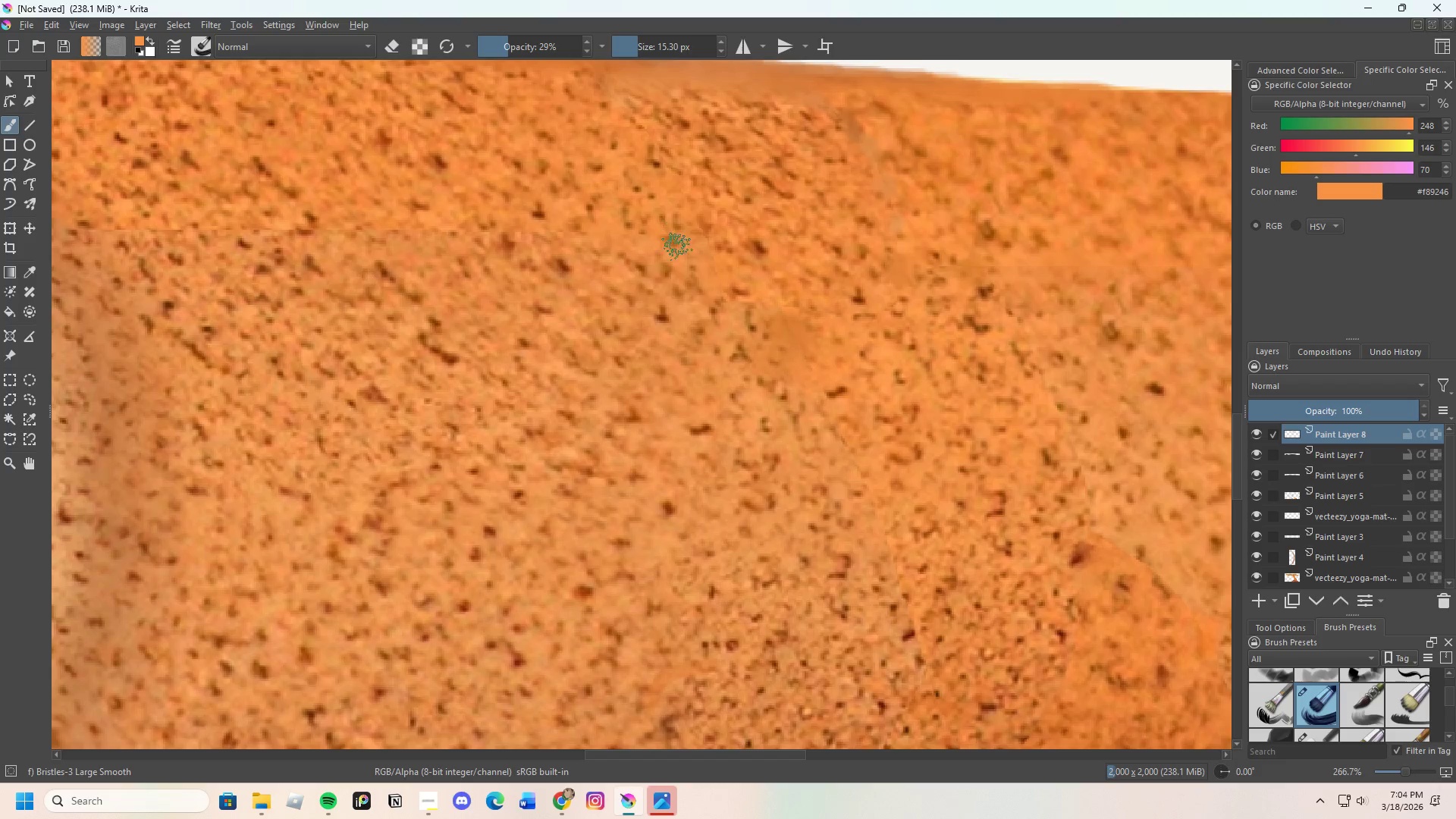 
hold_key(key=ControlLeft, duration=0.44)
 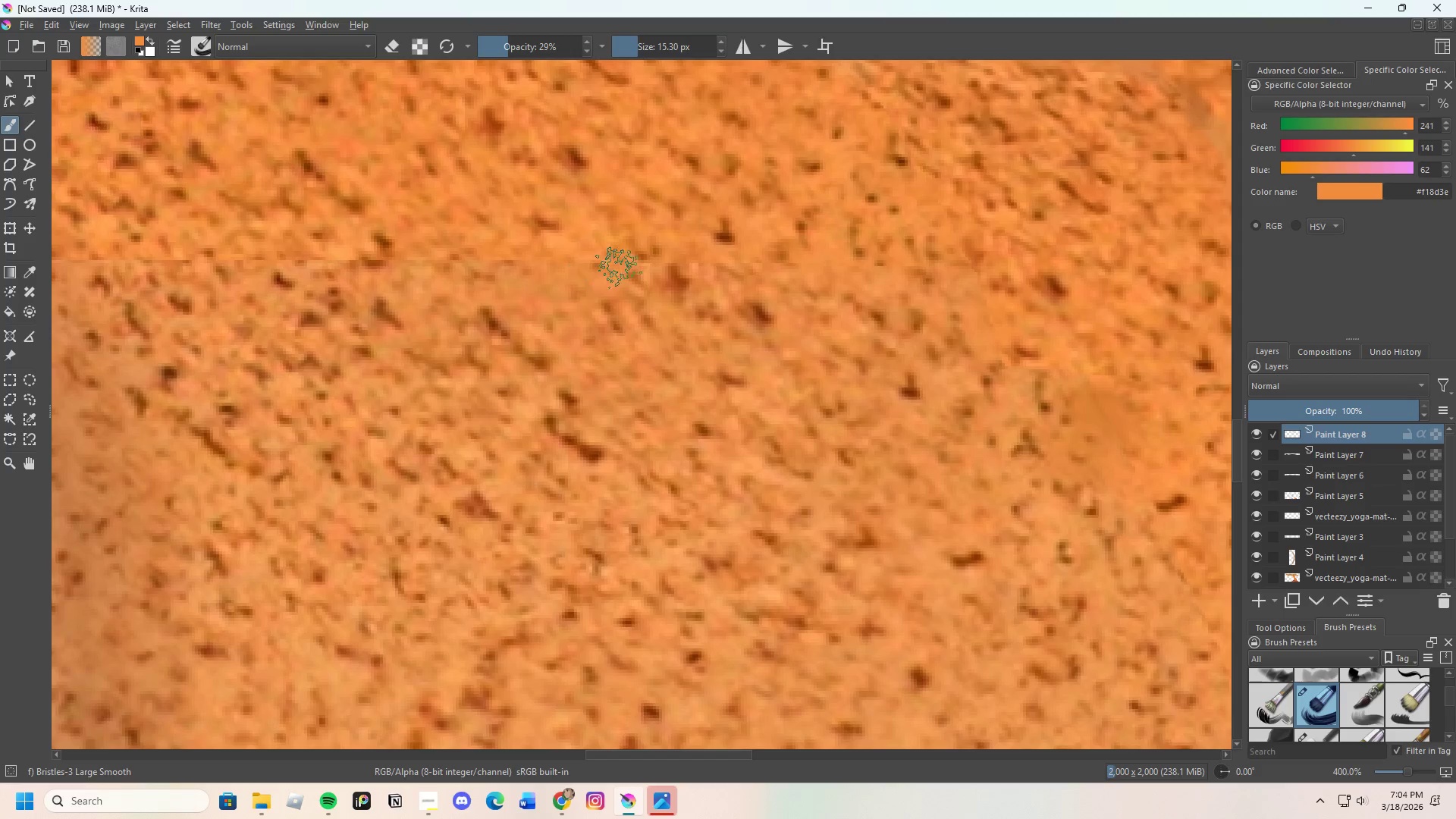 
scroll: coordinate [566, 249], scroll_direction: up, amount: 1.0
 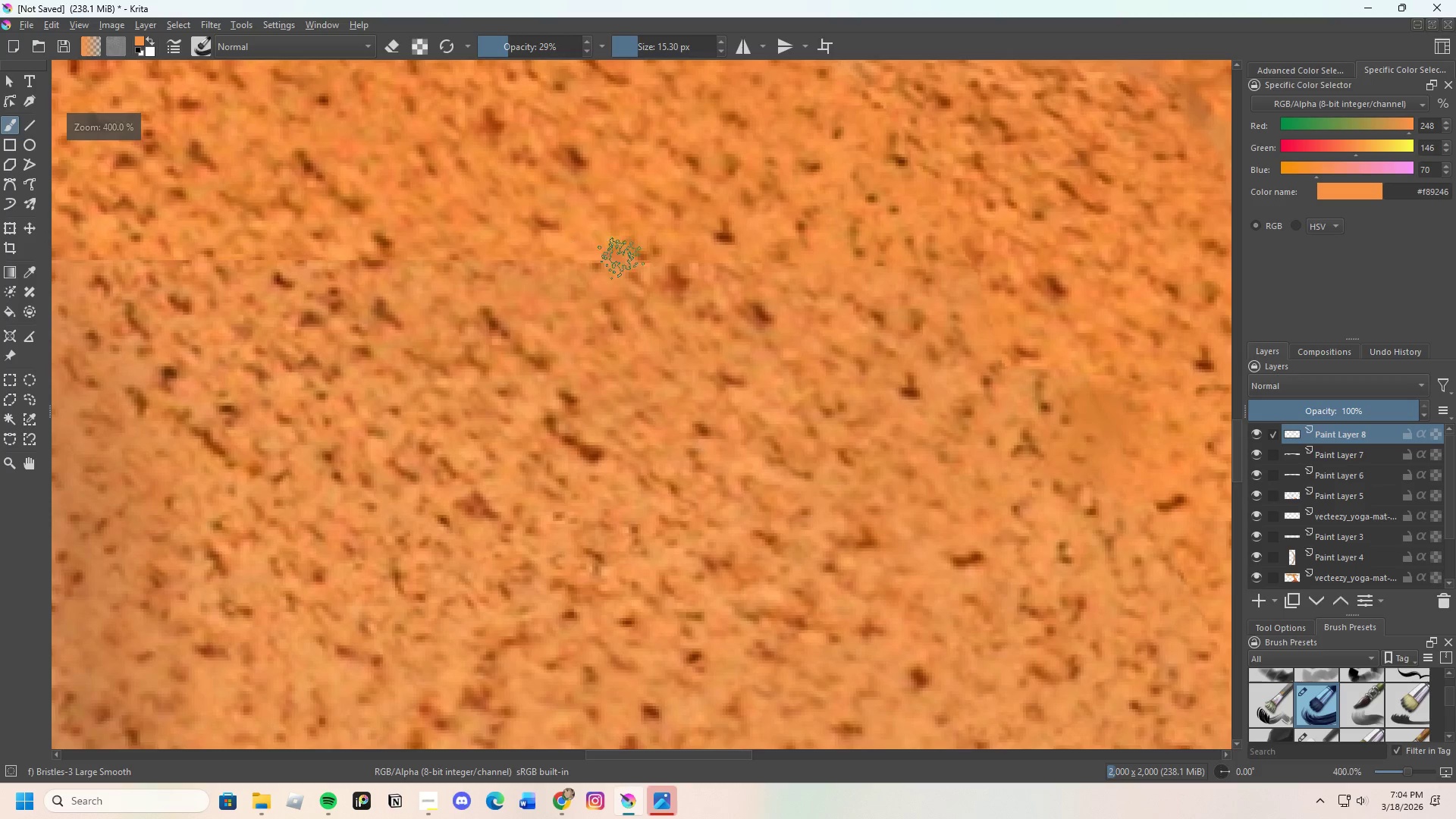 
left_click_drag(start_coordinate=[578, 235], to_coordinate=[582, 236])
 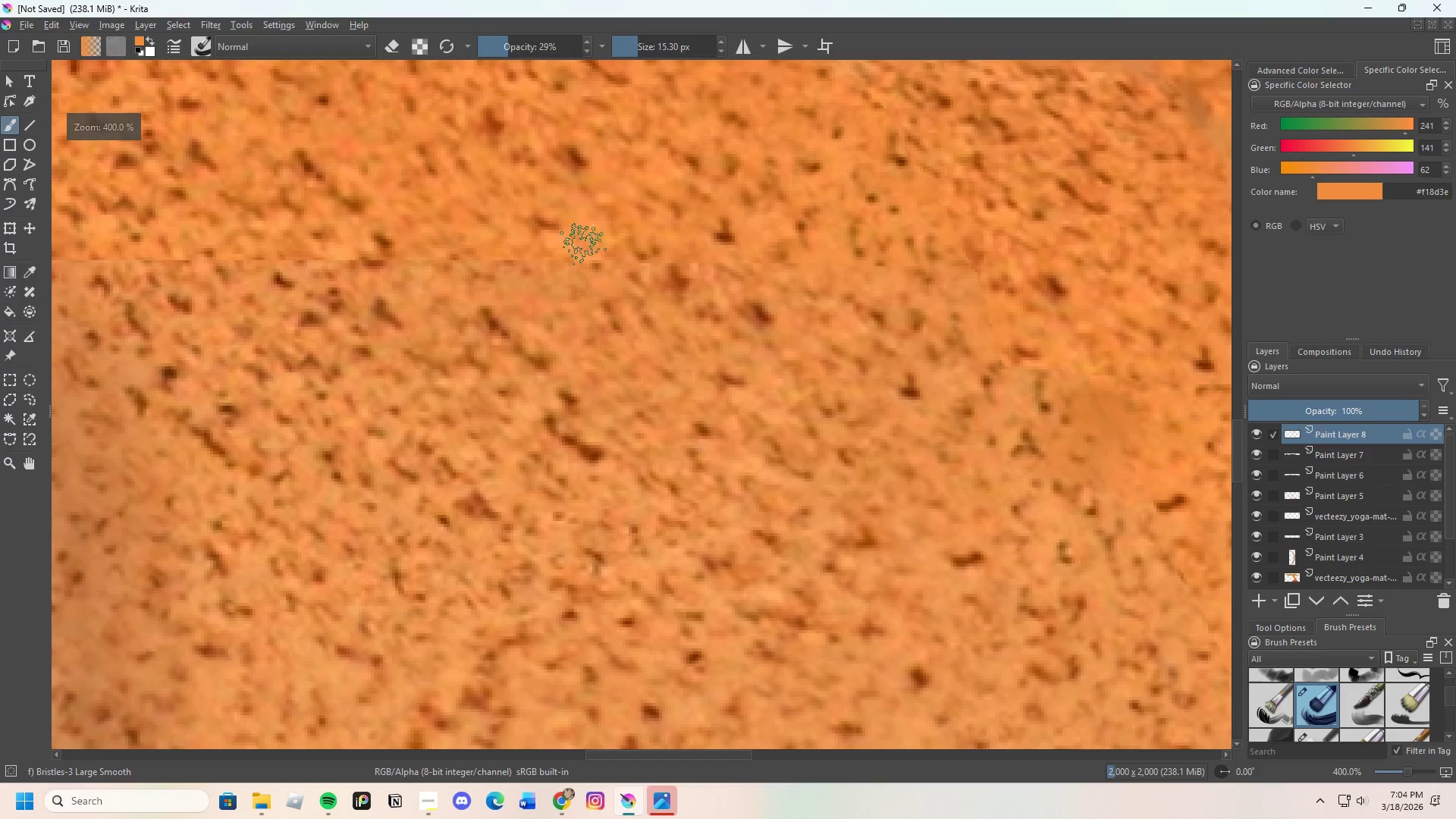 
left_click_drag(start_coordinate=[581, 267], to_coordinate=[588, 263])
 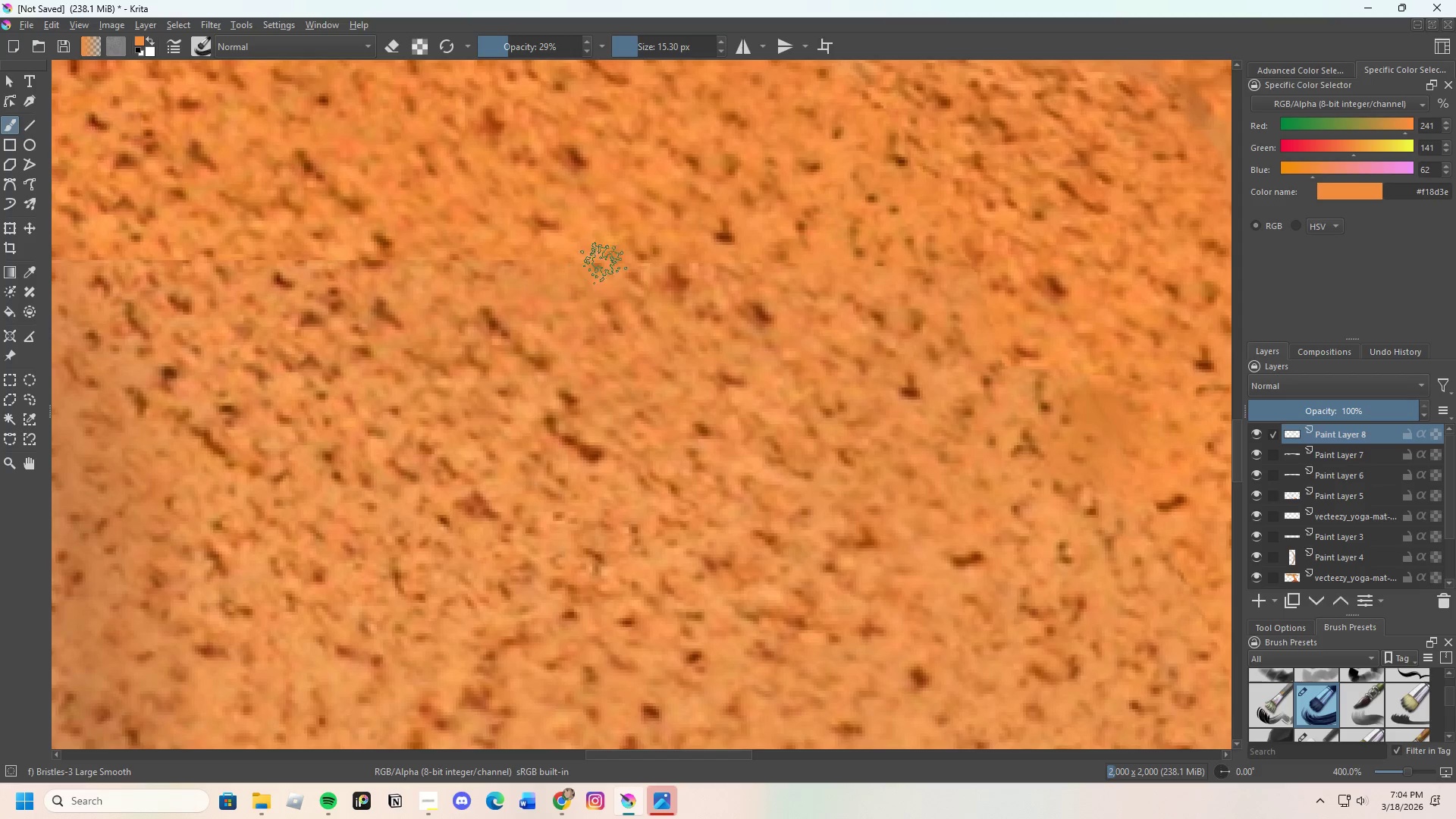 
hold_key(key=ControlLeft, duration=0.48)
 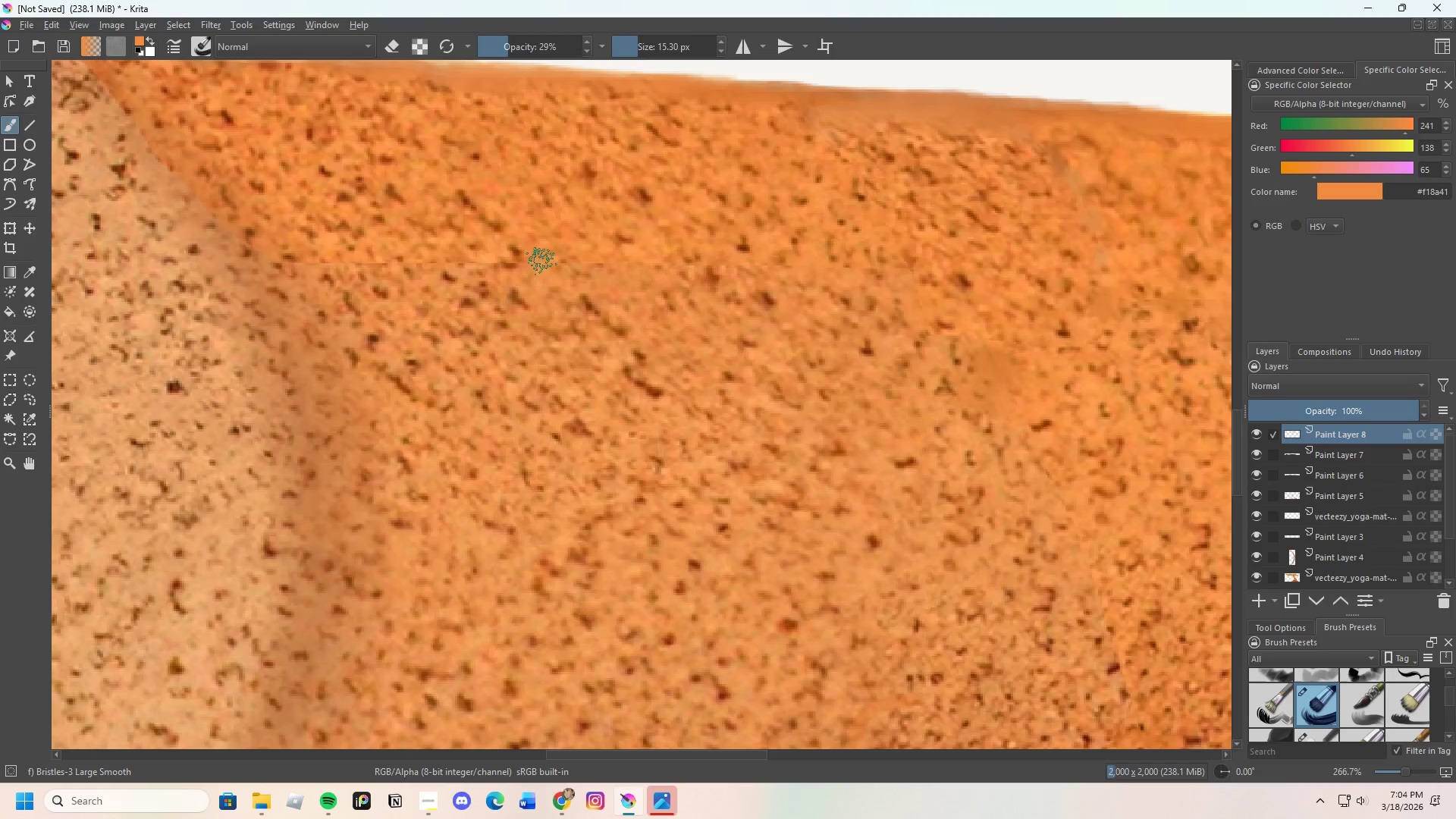 
scroll: coordinate [476, 271], scroll_direction: down, amount: 1.0
 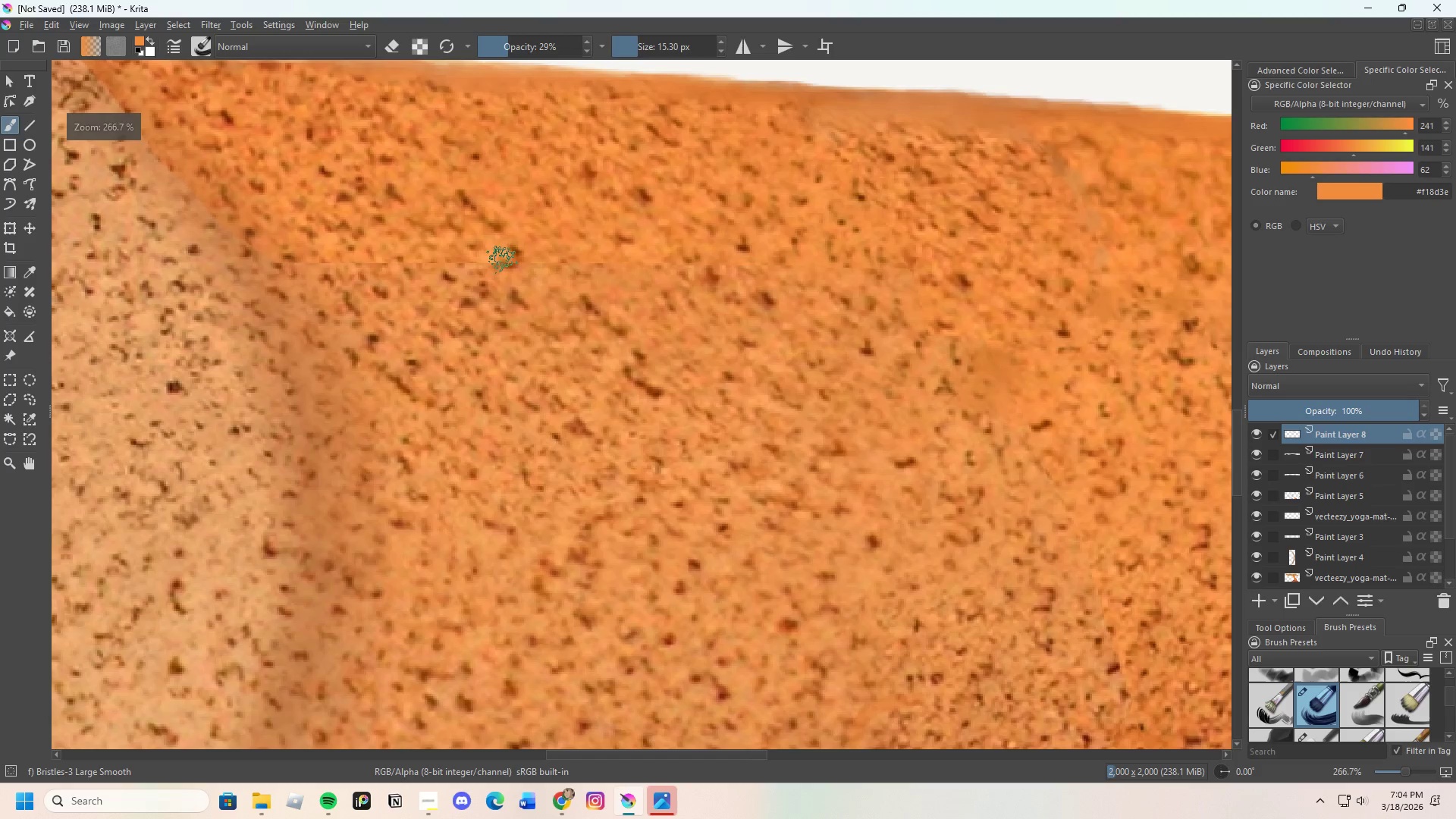 
left_click([544, 249])
 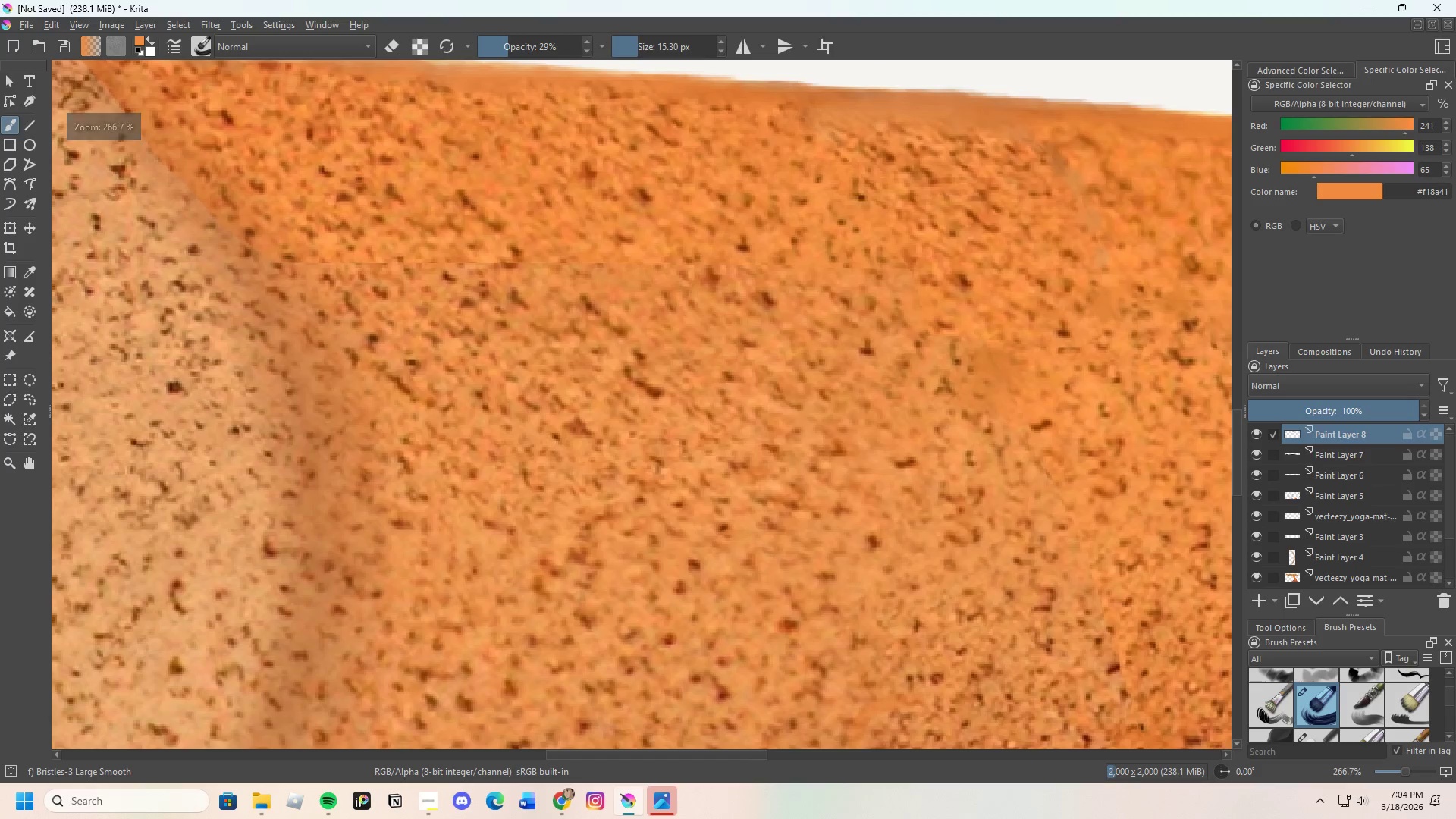 
left_click_drag(start_coordinate=[545, 263], to_coordinate=[545, 275])
 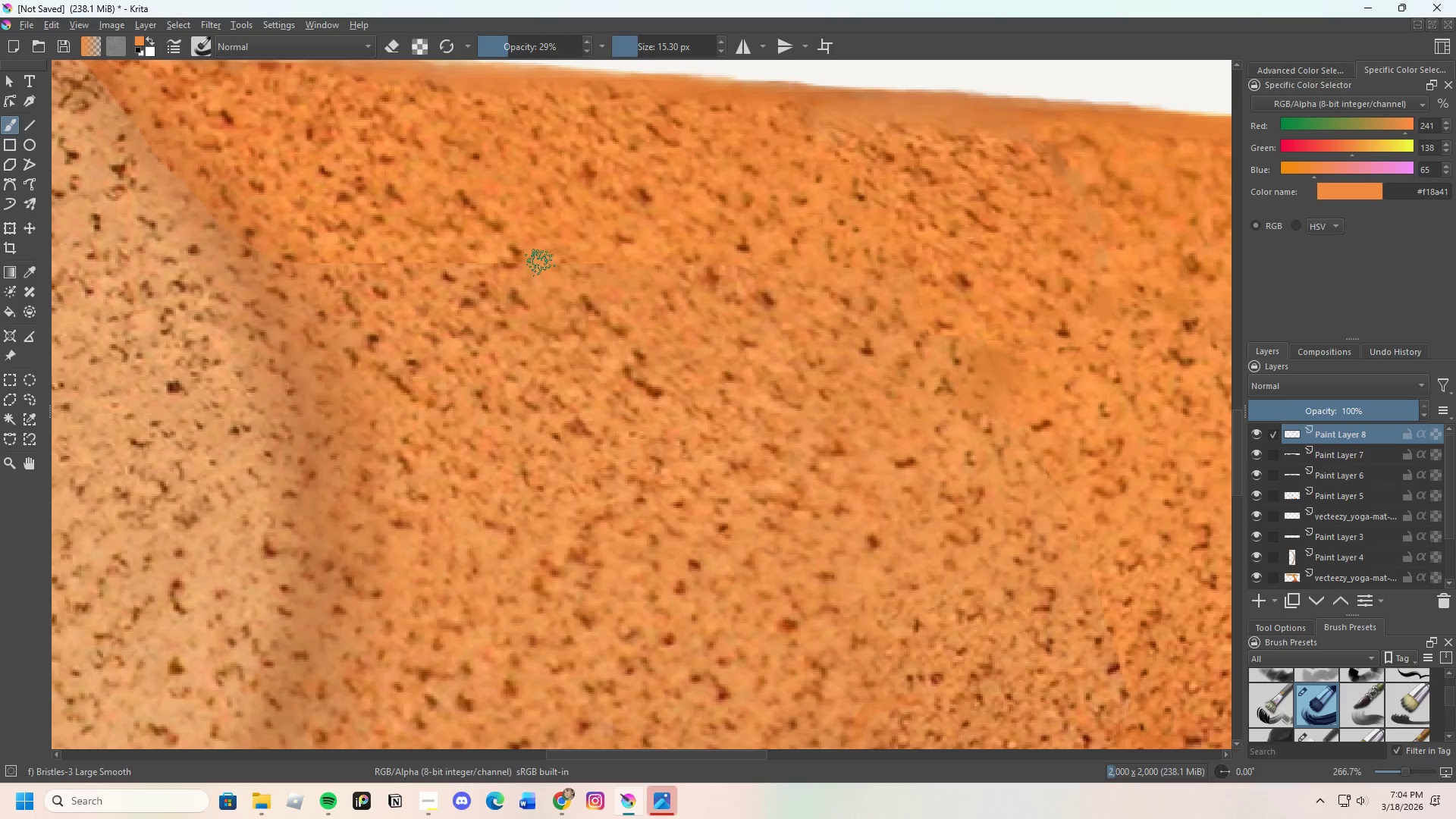 
left_click_drag(start_coordinate=[541, 261], to_coordinate=[522, 267])
 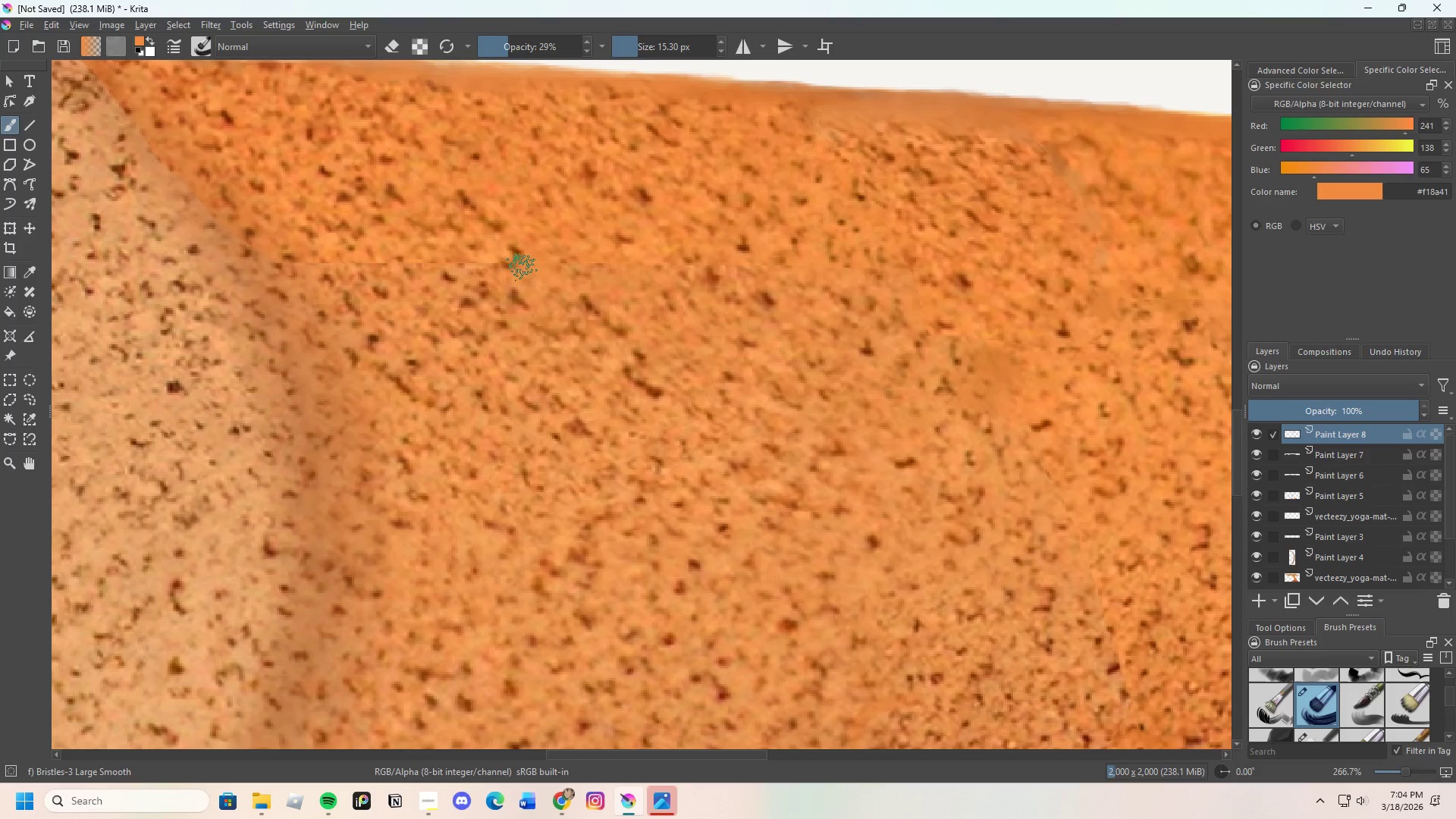 
left_click_drag(start_coordinate=[522, 267], to_coordinate=[548, 266])
 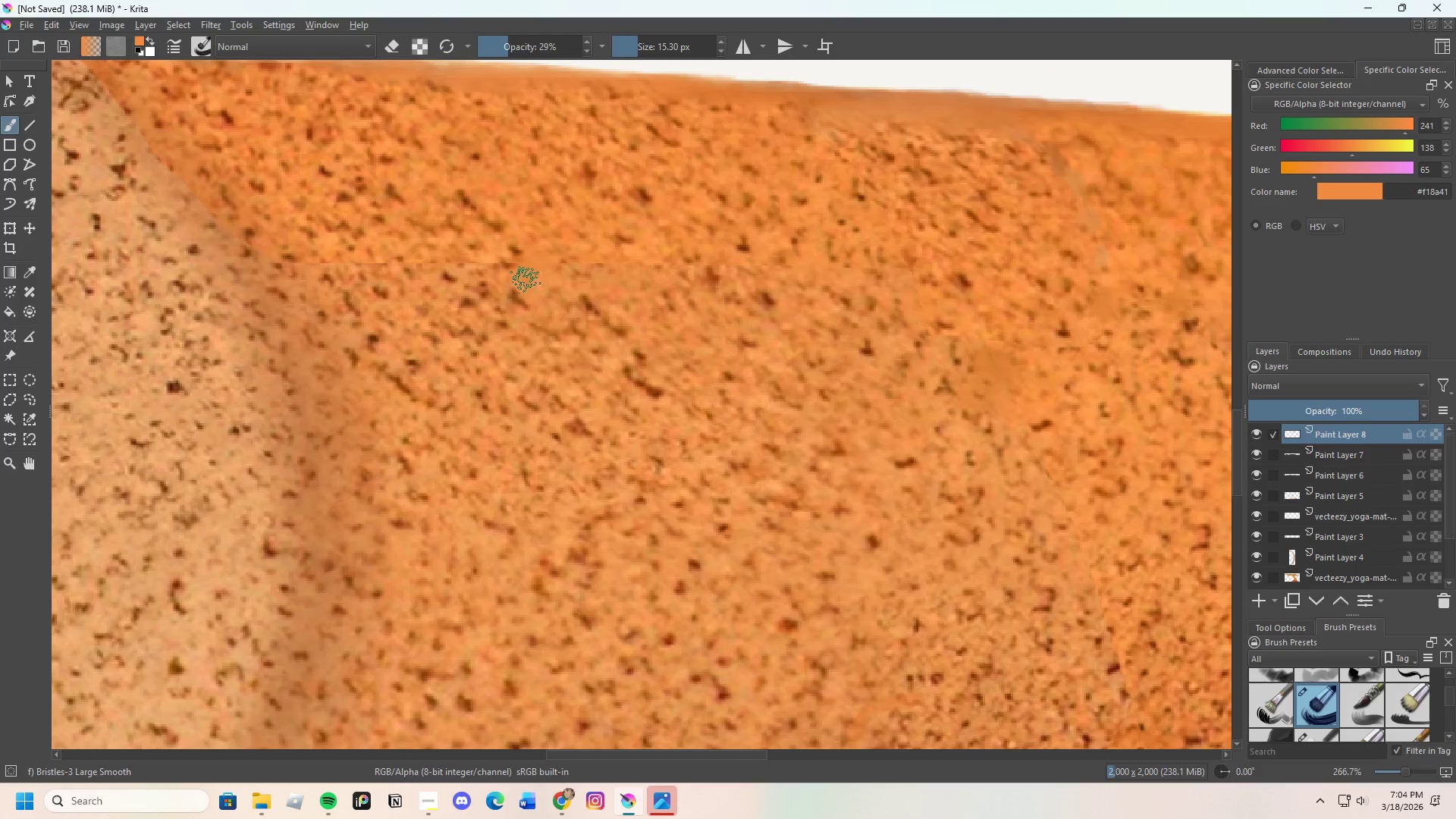 
hold_key(key=ControlLeft, duration=0.97)
left_click_drag(start_coordinate=[379, 256], to_coordinate=[383, 256])
 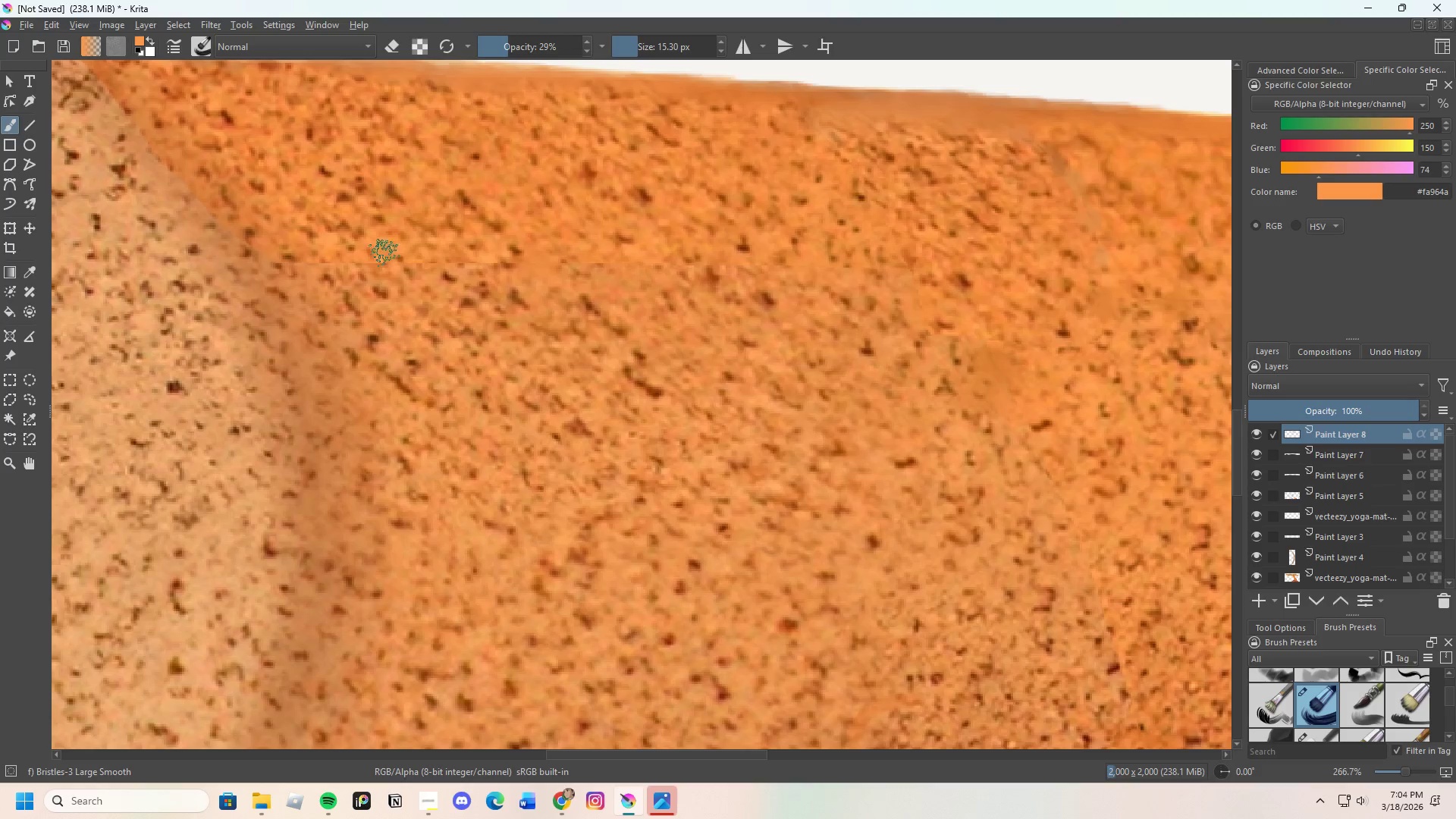 
left_click_drag(start_coordinate=[384, 256], to_coordinate=[375, 262])
 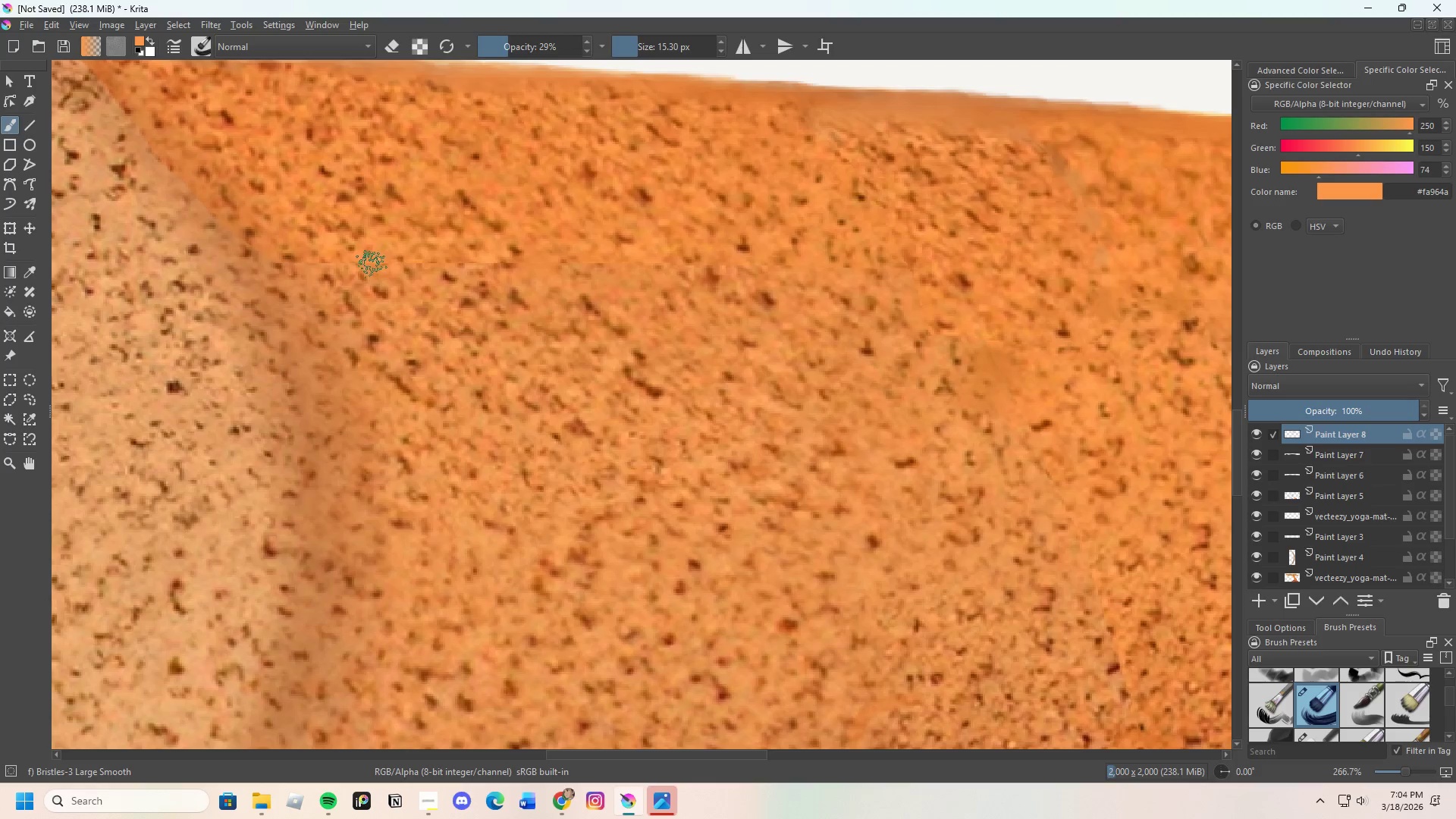 
left_click_drag(start_coordinate=[381, 262], to_coordinate=[391, 261])
 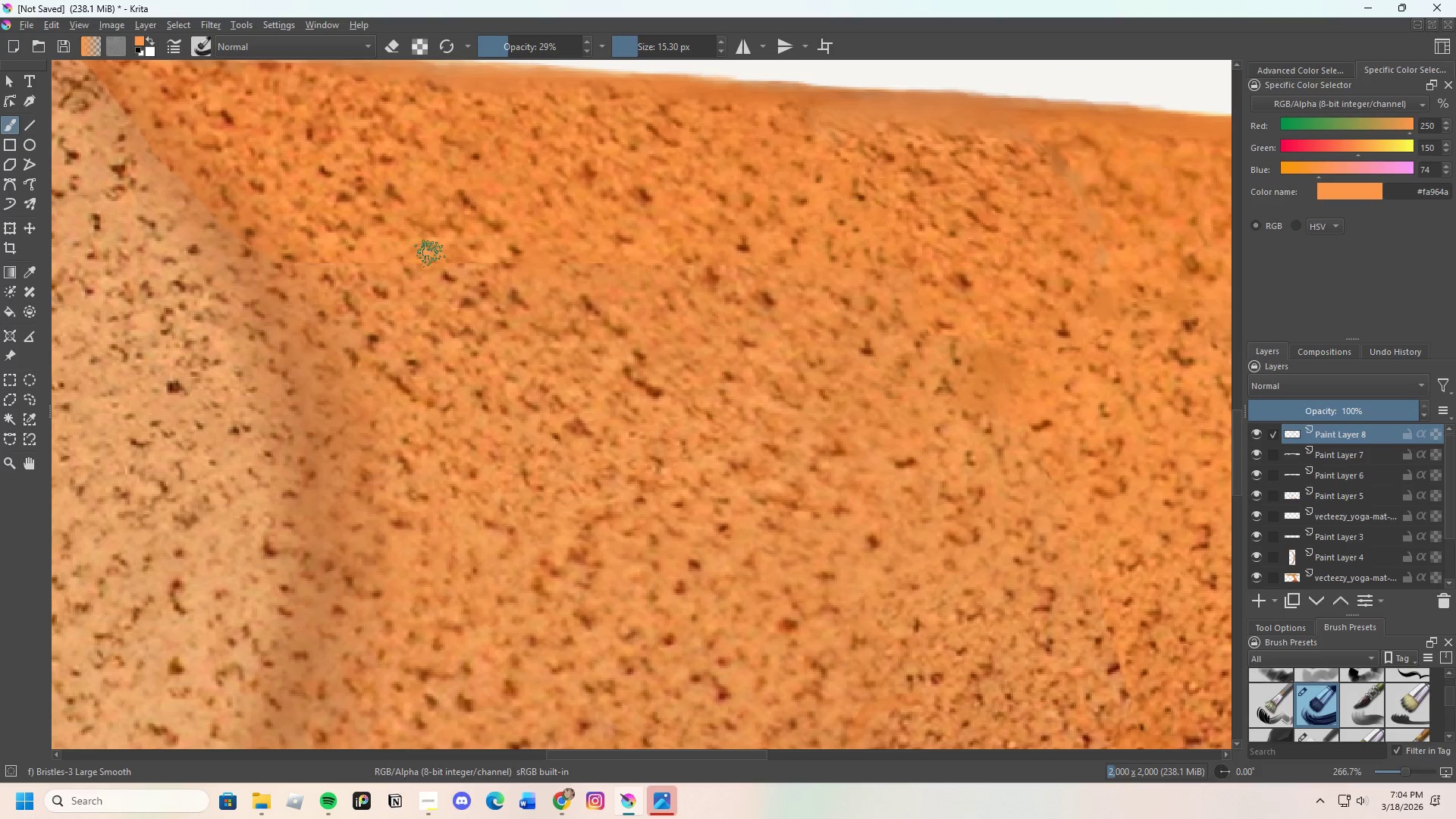 
hold_key(key=ControlLeft, duration=0.56)
 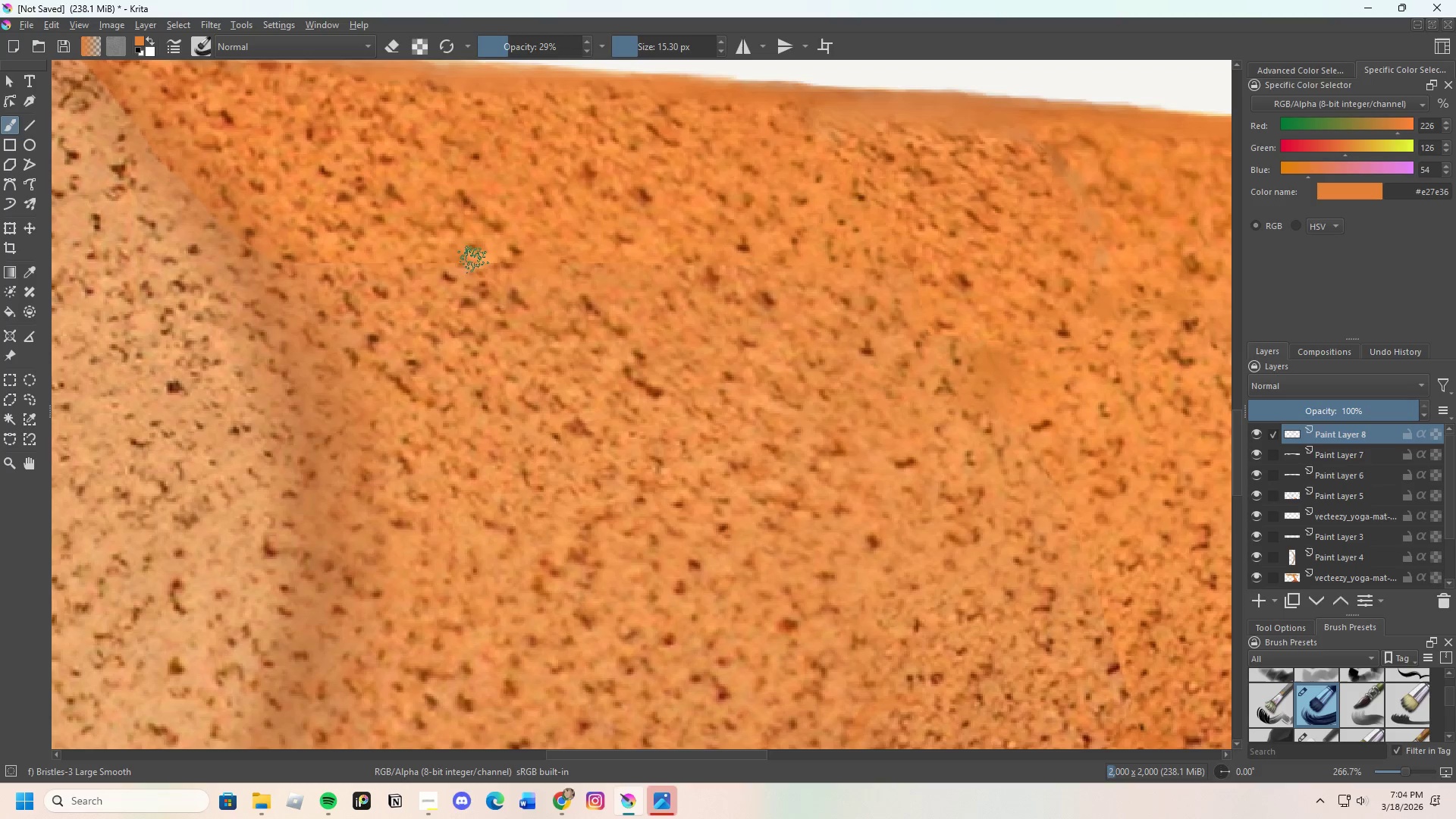 
left_click_drag(start_coordinate=[473, 259], to_coordinate=[447, 261])
 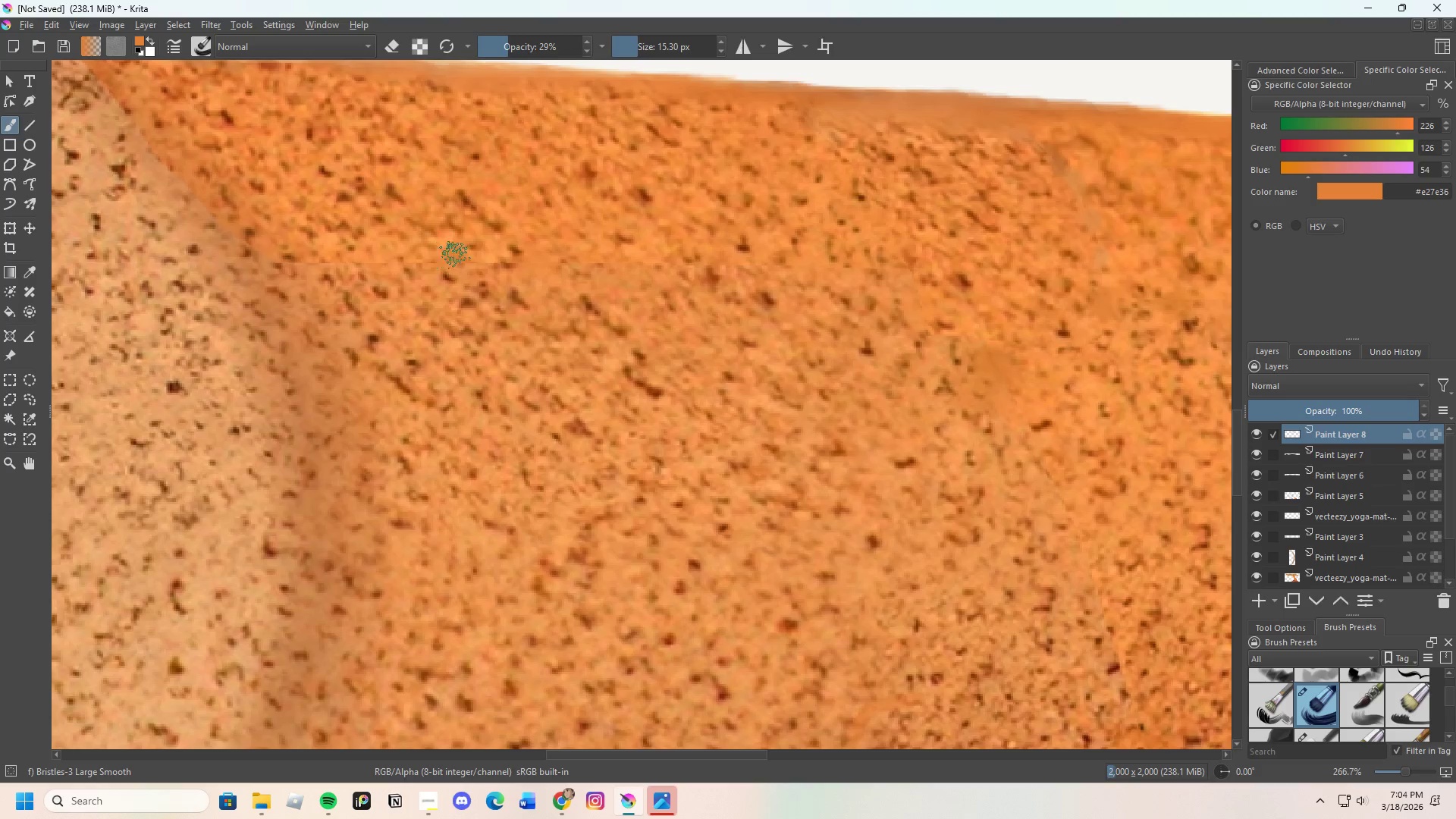 
left_click_drag(start_coordinate=[461, 256], to_coordinate=[446, 265])
 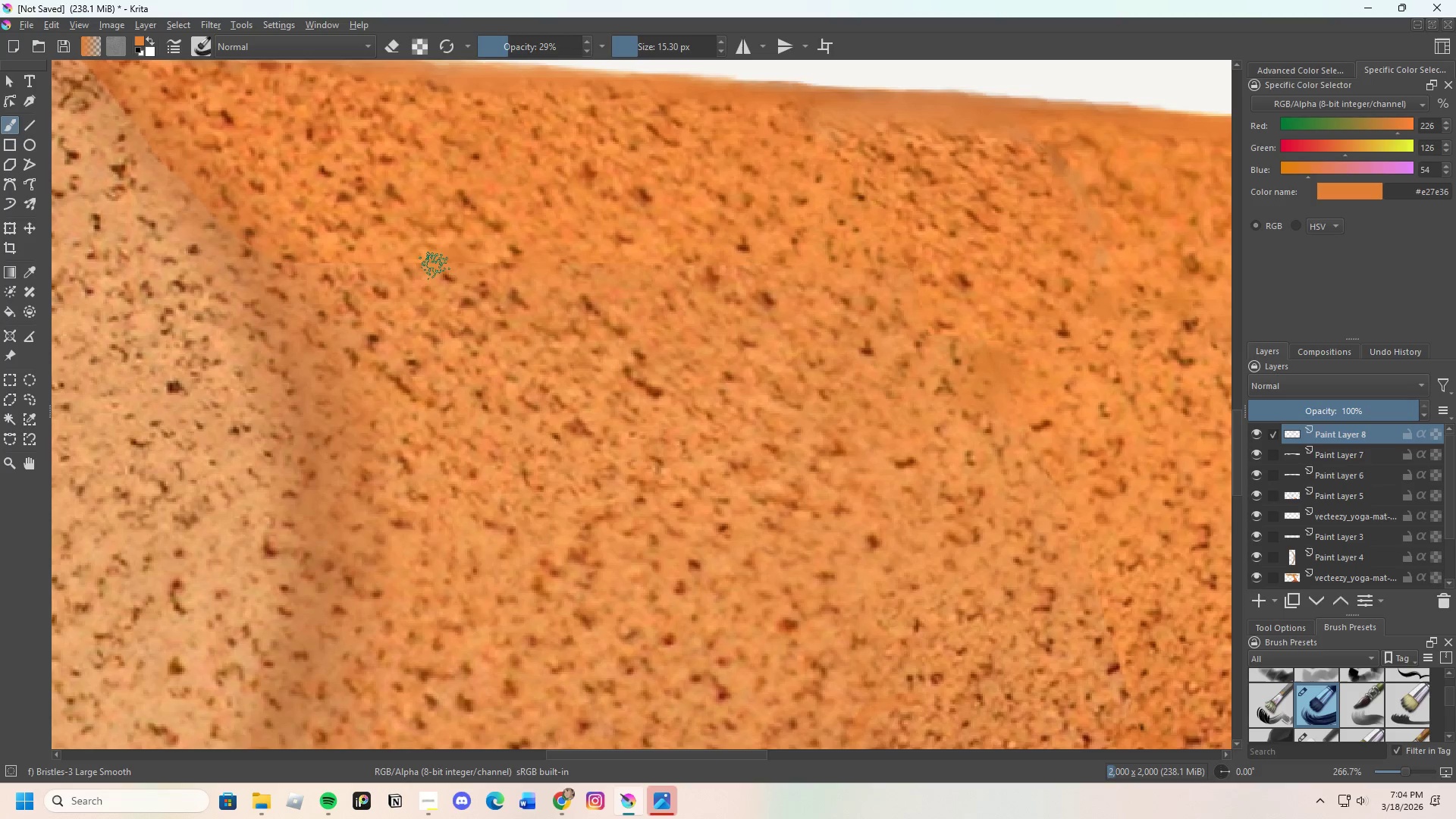 
hold_key(key=ControlLeft, duration=0.41)
left_click([425, 255])
 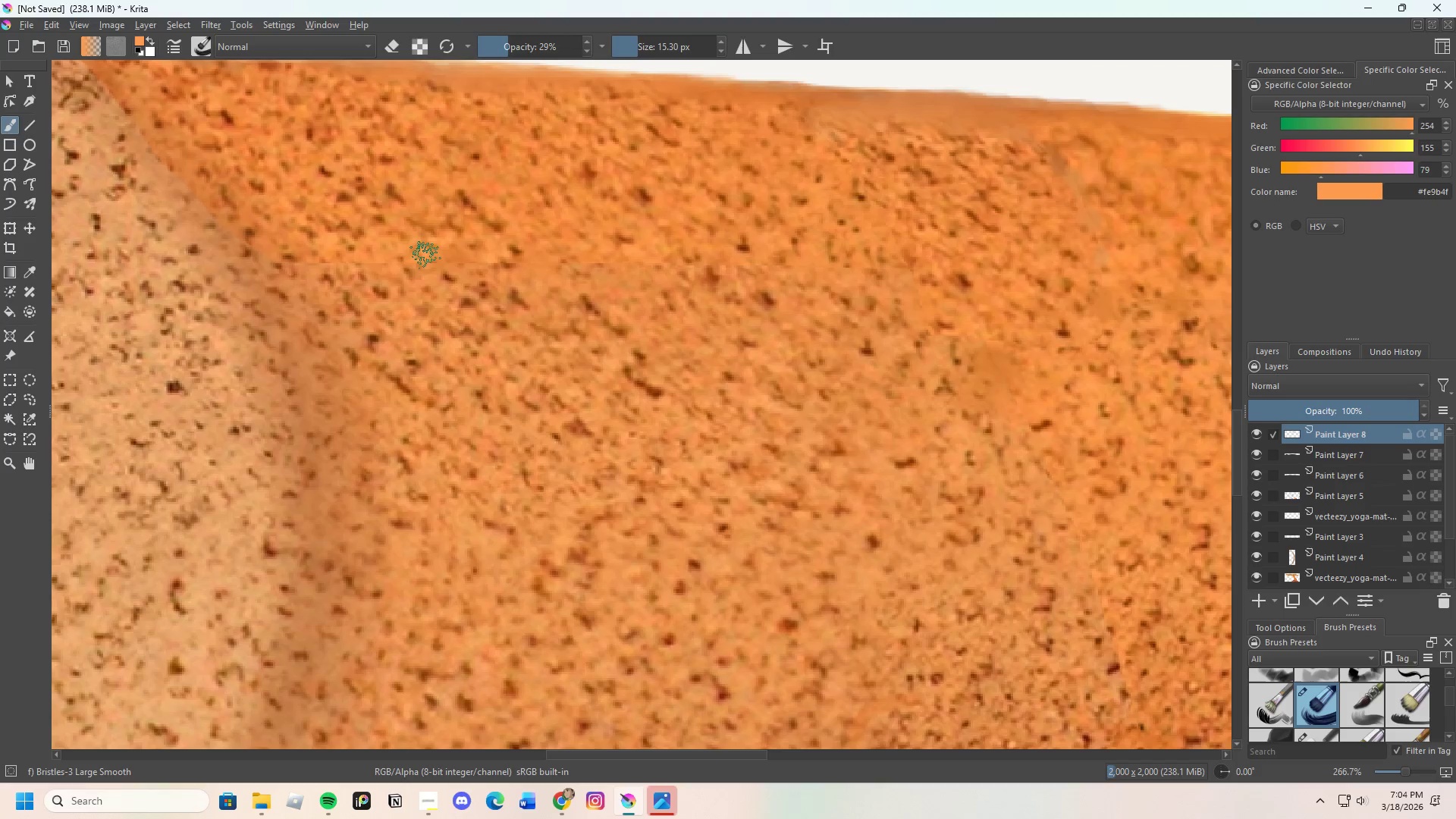 
left_click_drag(start_coordinate=[423, 263], to_coordinate=[422, 271])
 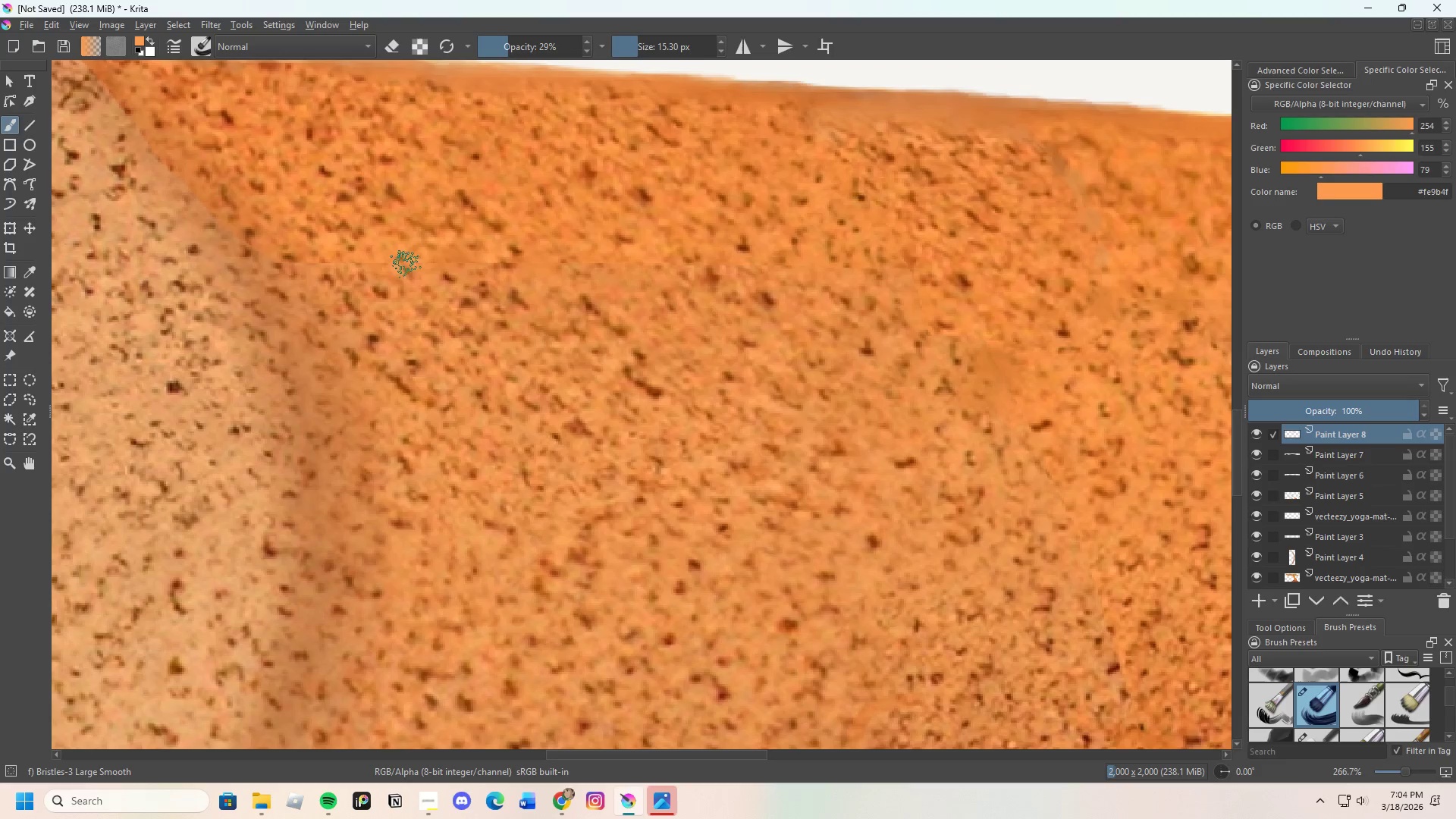 
hold_key(key=ControlLeft, duration=0.42)
left_click([365, 259])
 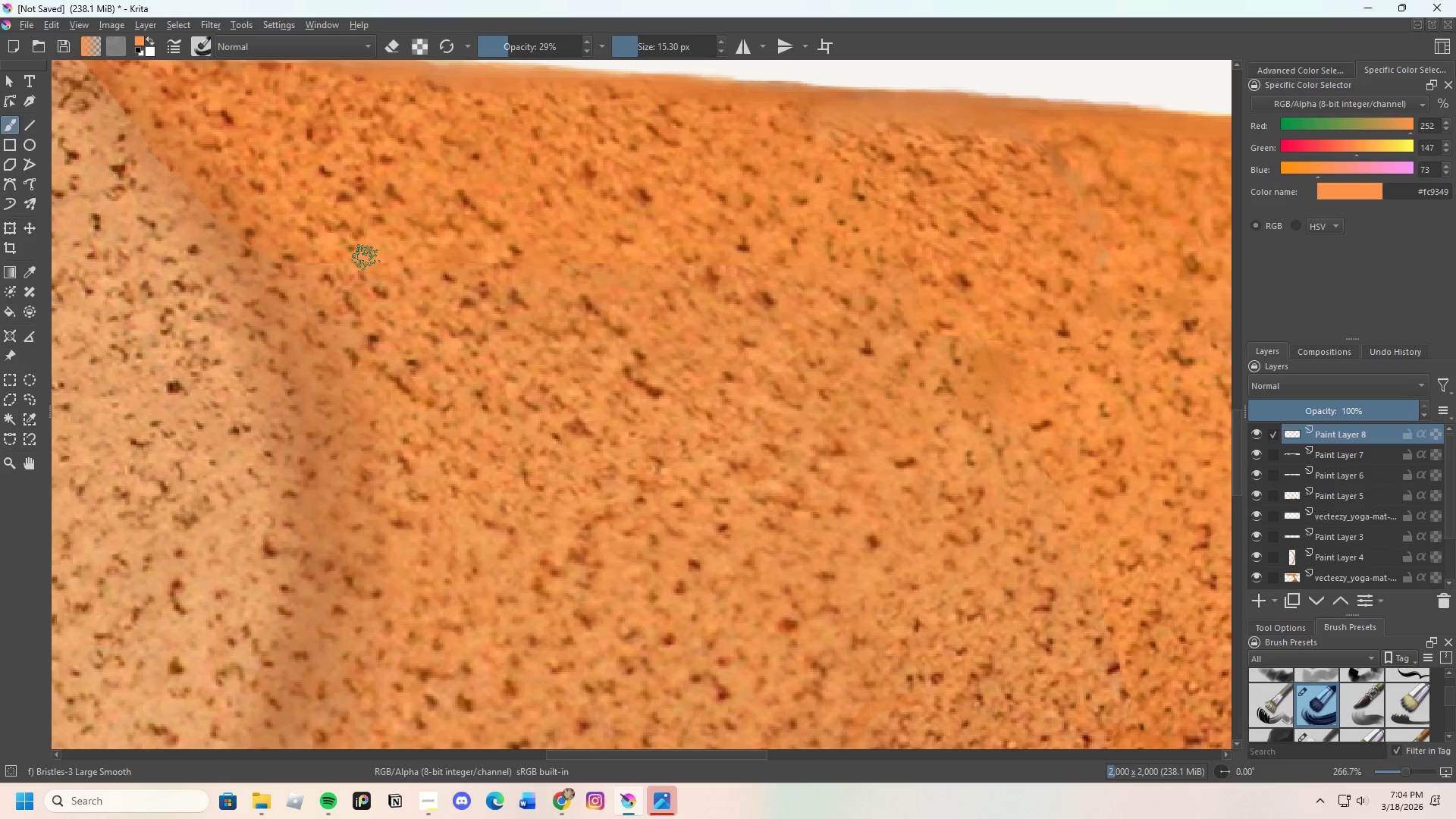 
left_click_drag(start_coordinate=[362, 258], to_coordinate=[350, 271])
 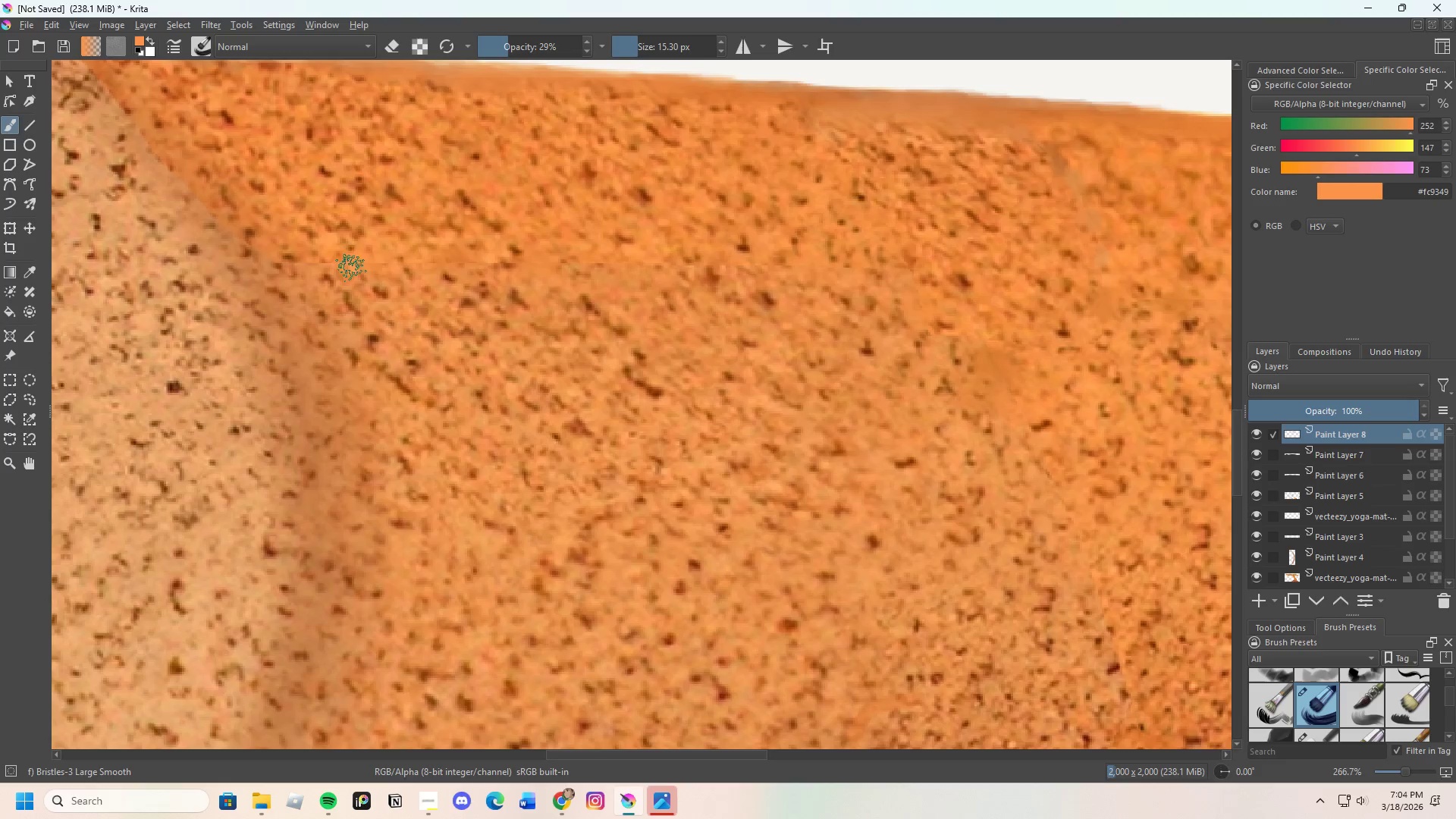 
left_click_drag(start_coordinate=[353, 261], to_coordinate=[349, 268])
 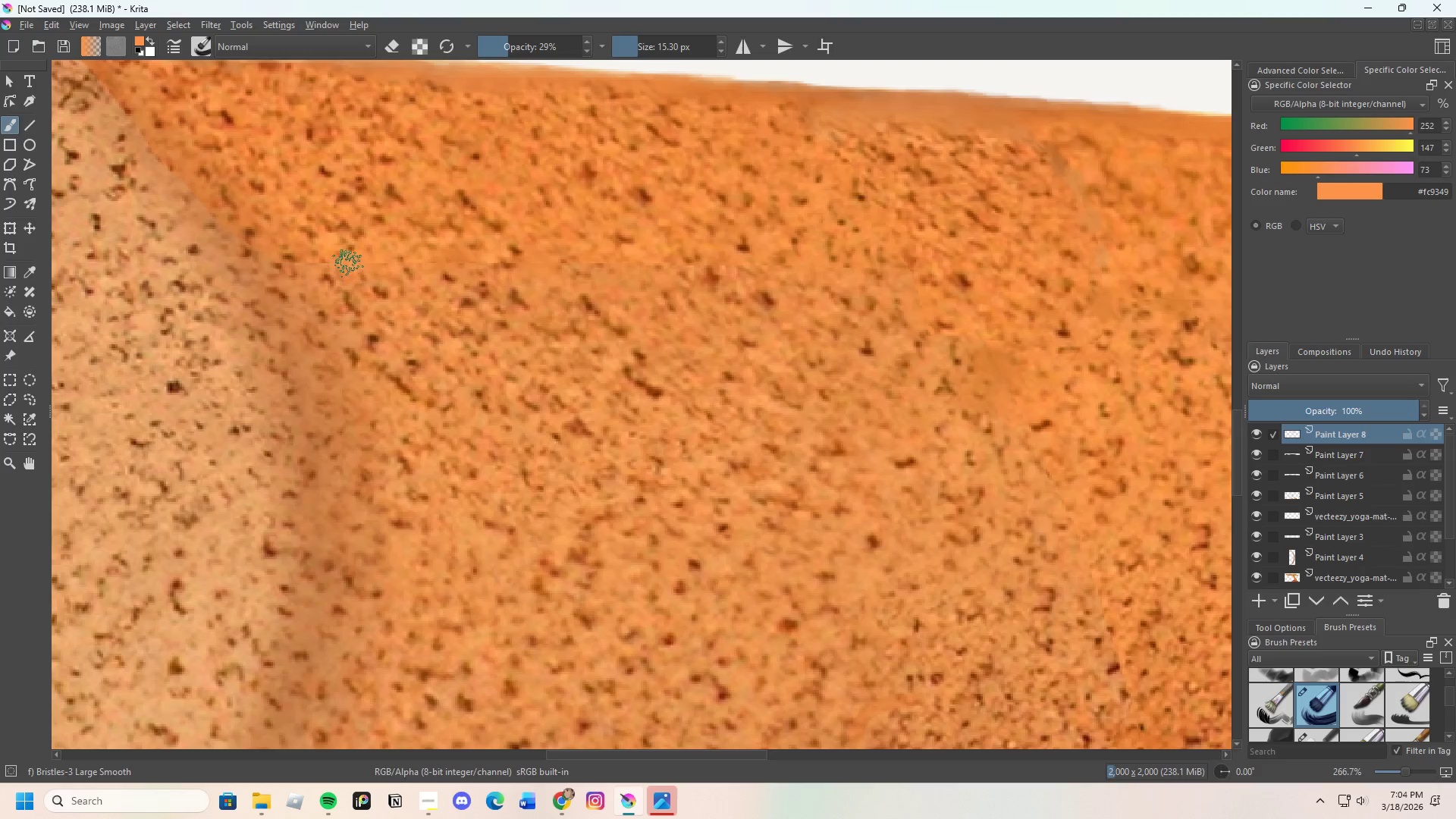 
left_click_drag(start_coordinate=[344, 265], to_coordinate=[376, 262])
 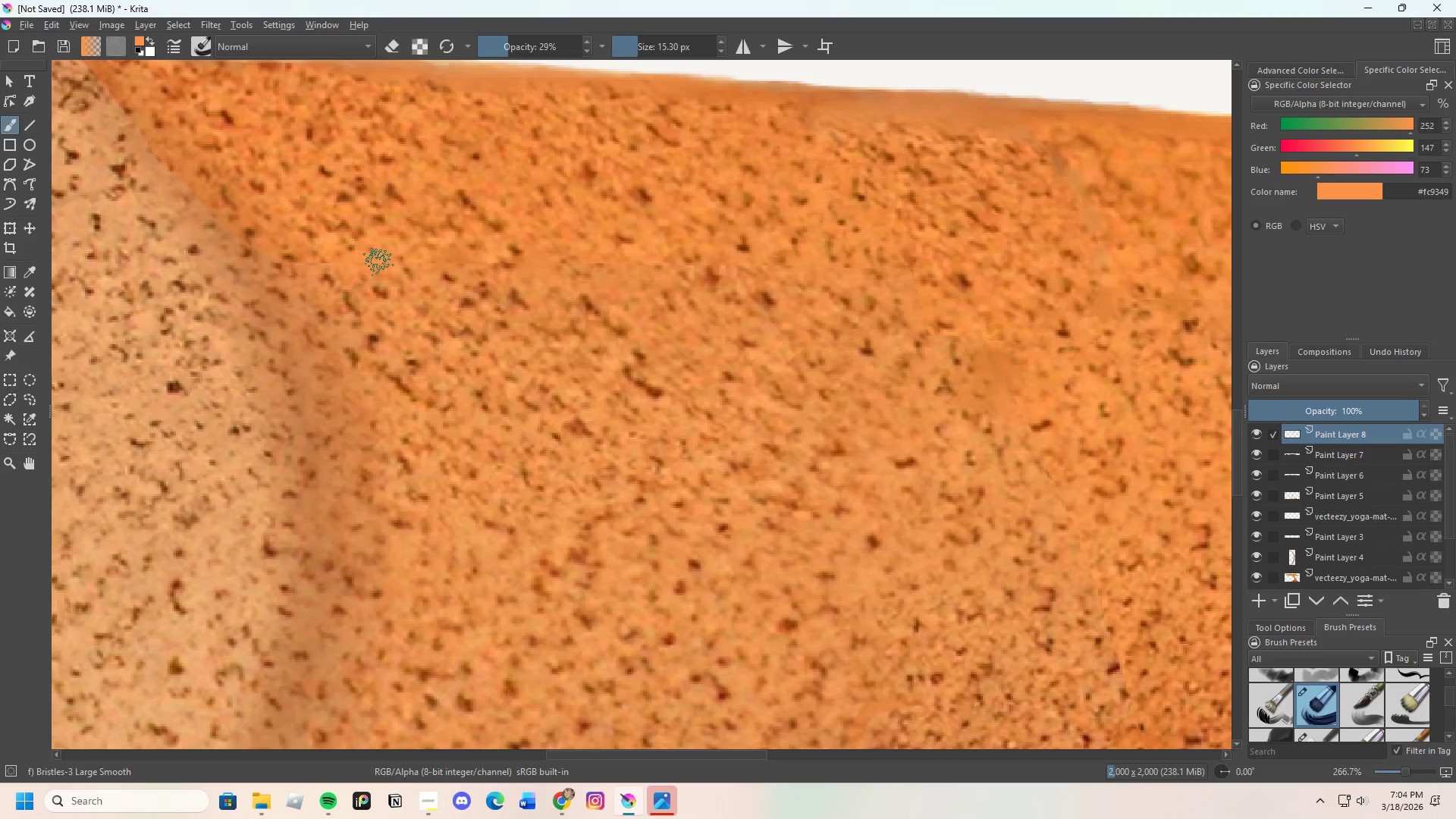 
left_click_drag(start_coordinate=[391, 262], to_coordinate=[375, 265])
 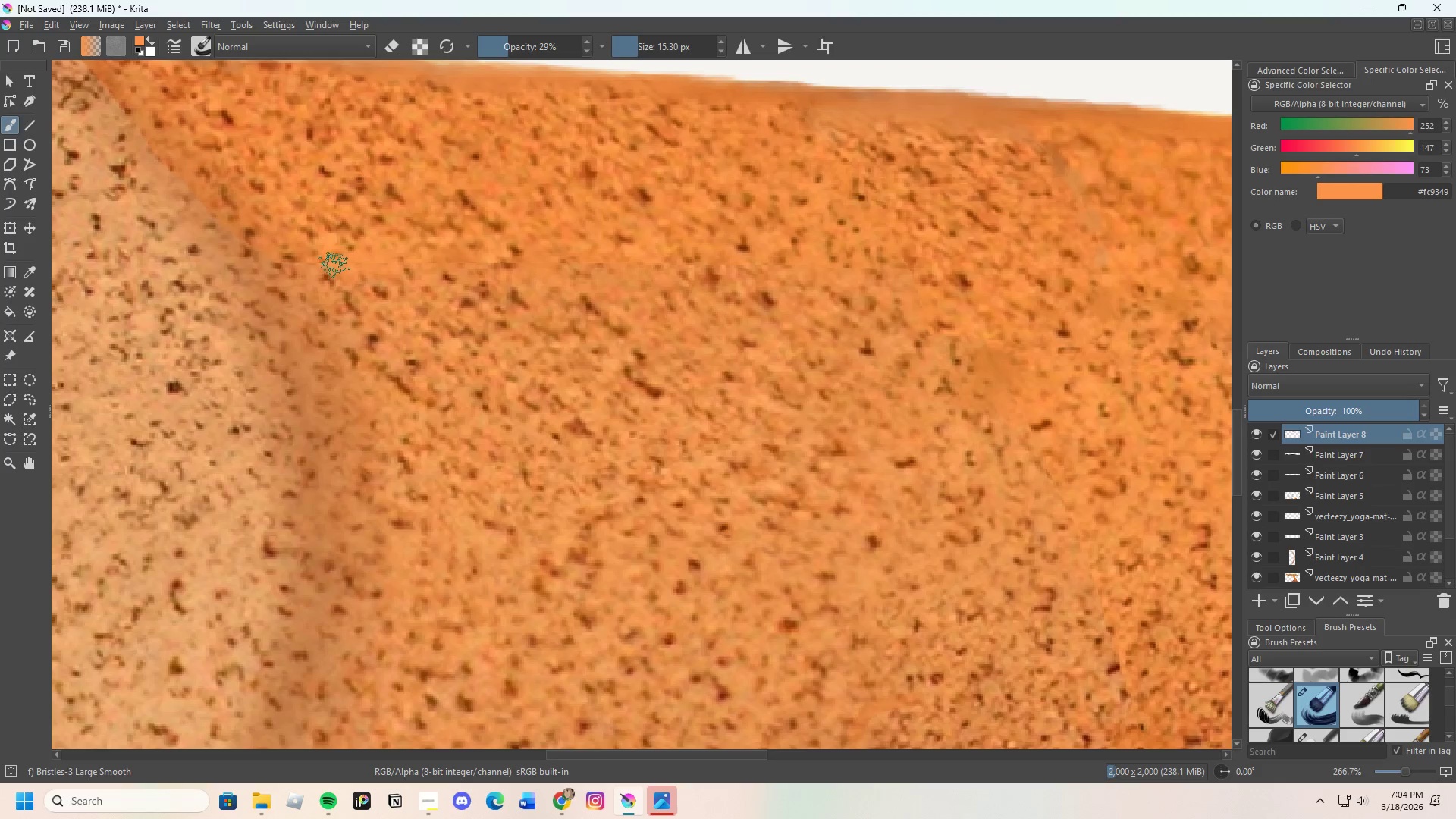 
hold_key(key=ControlLeft, duration=0.39)
left_click([313, 256])
 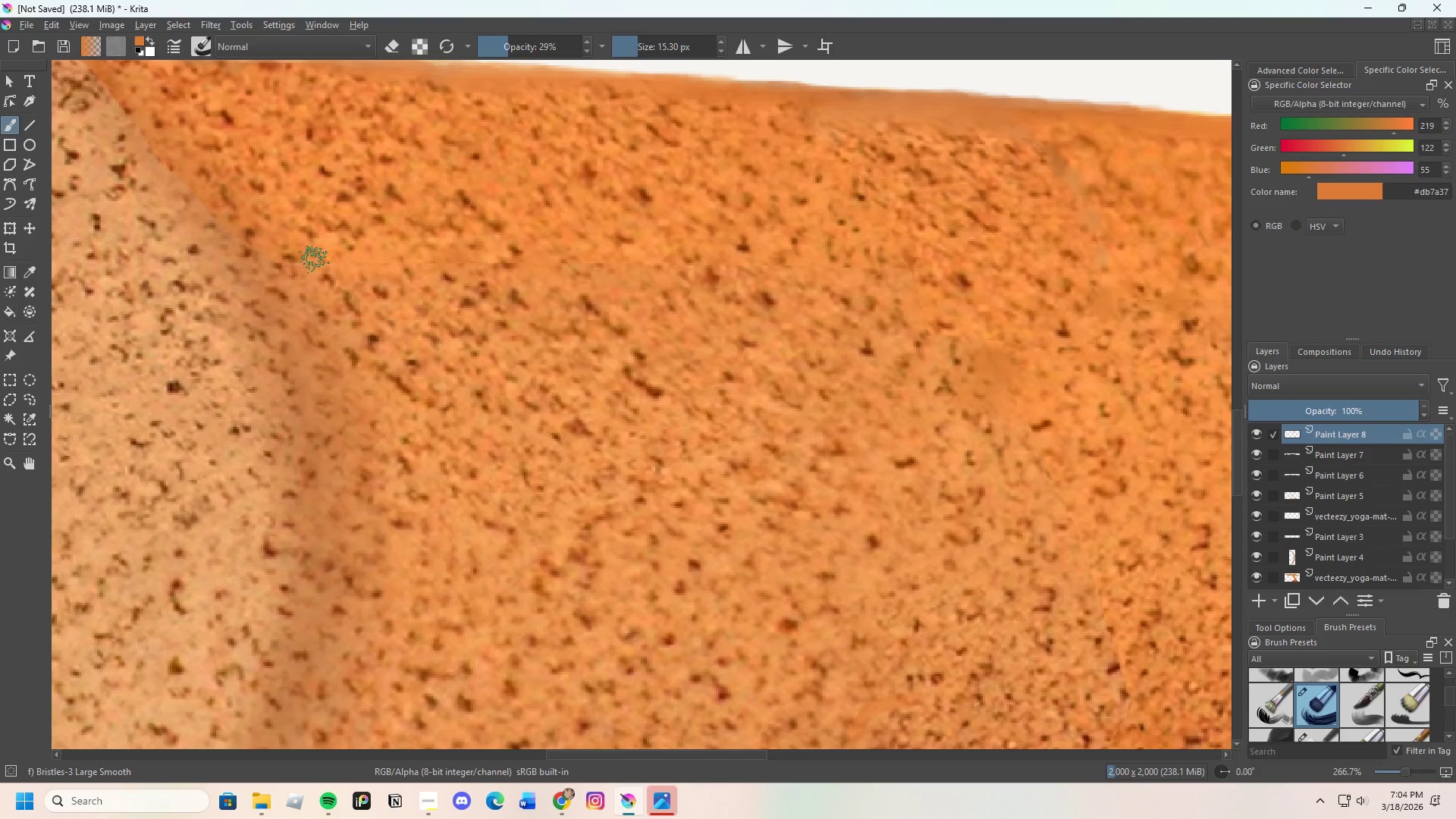 
left_click_drag(start_coordinate=[315, 262], to_coordinate=[320, 271])
 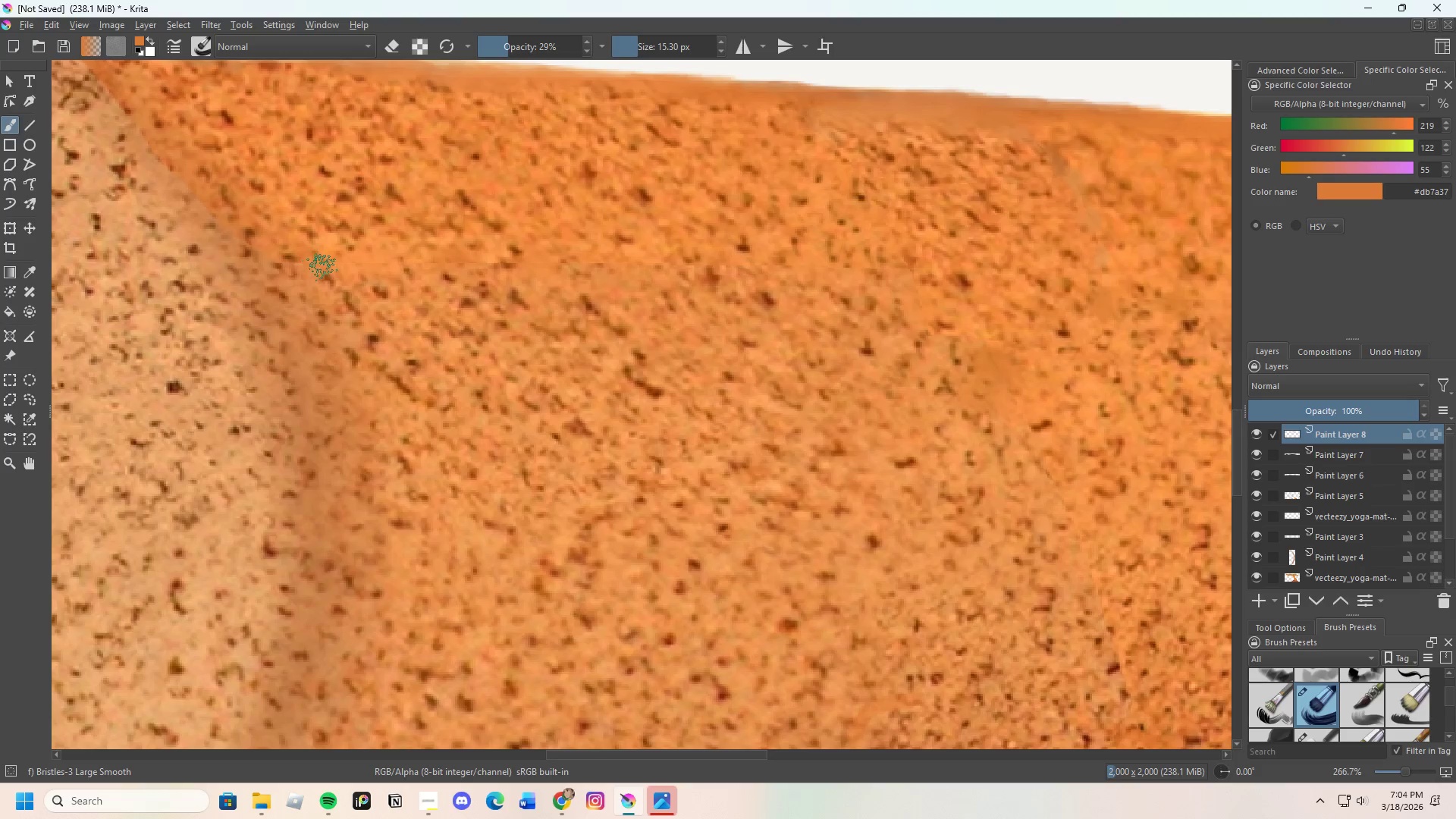 
left_click_drag(start_coordinate=[322, 267], to_coordinate=[288, 268])
 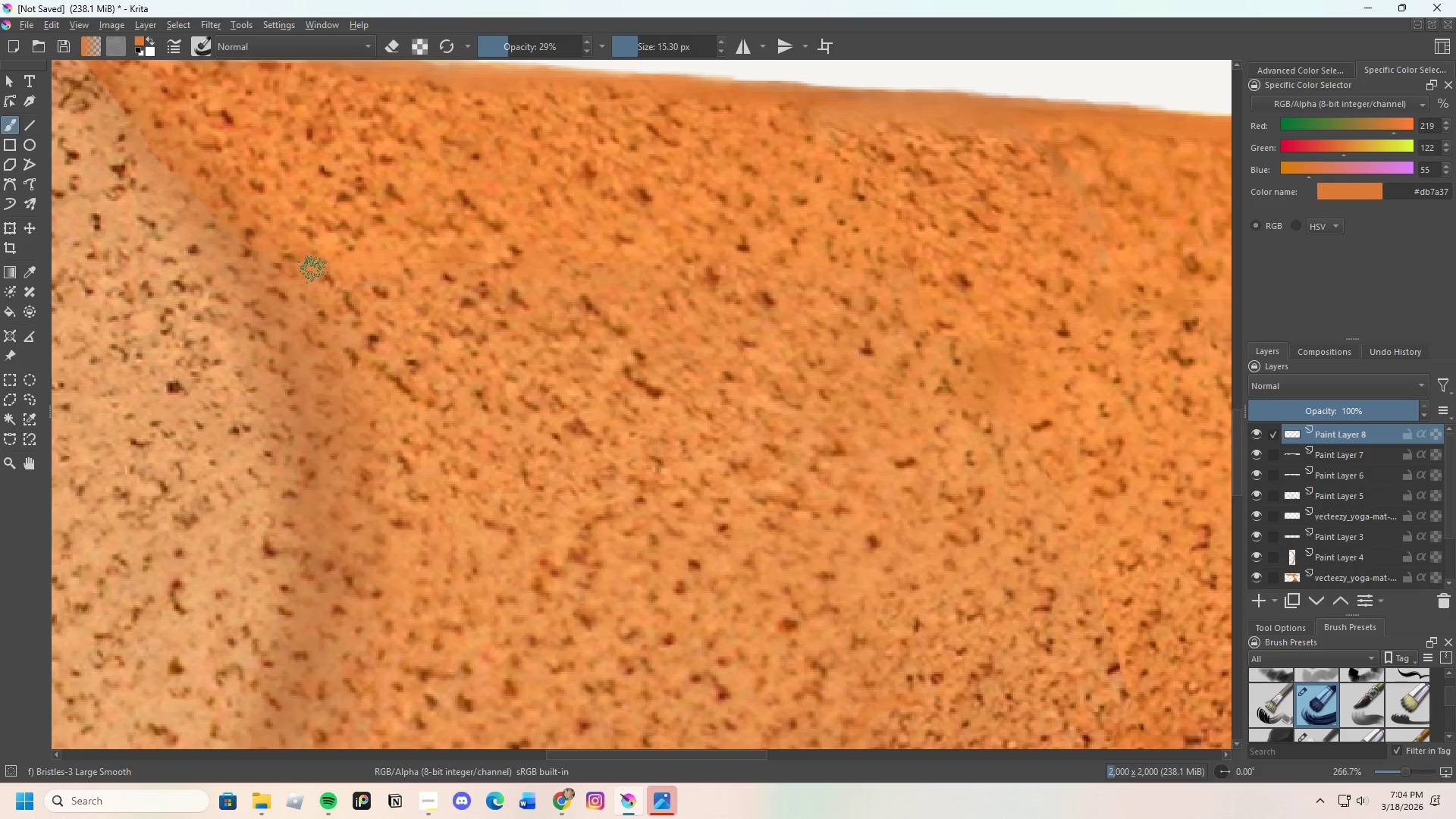 
left_click_drag(start_coordinate=[315, 269], to_coordinate=[353, 265])
 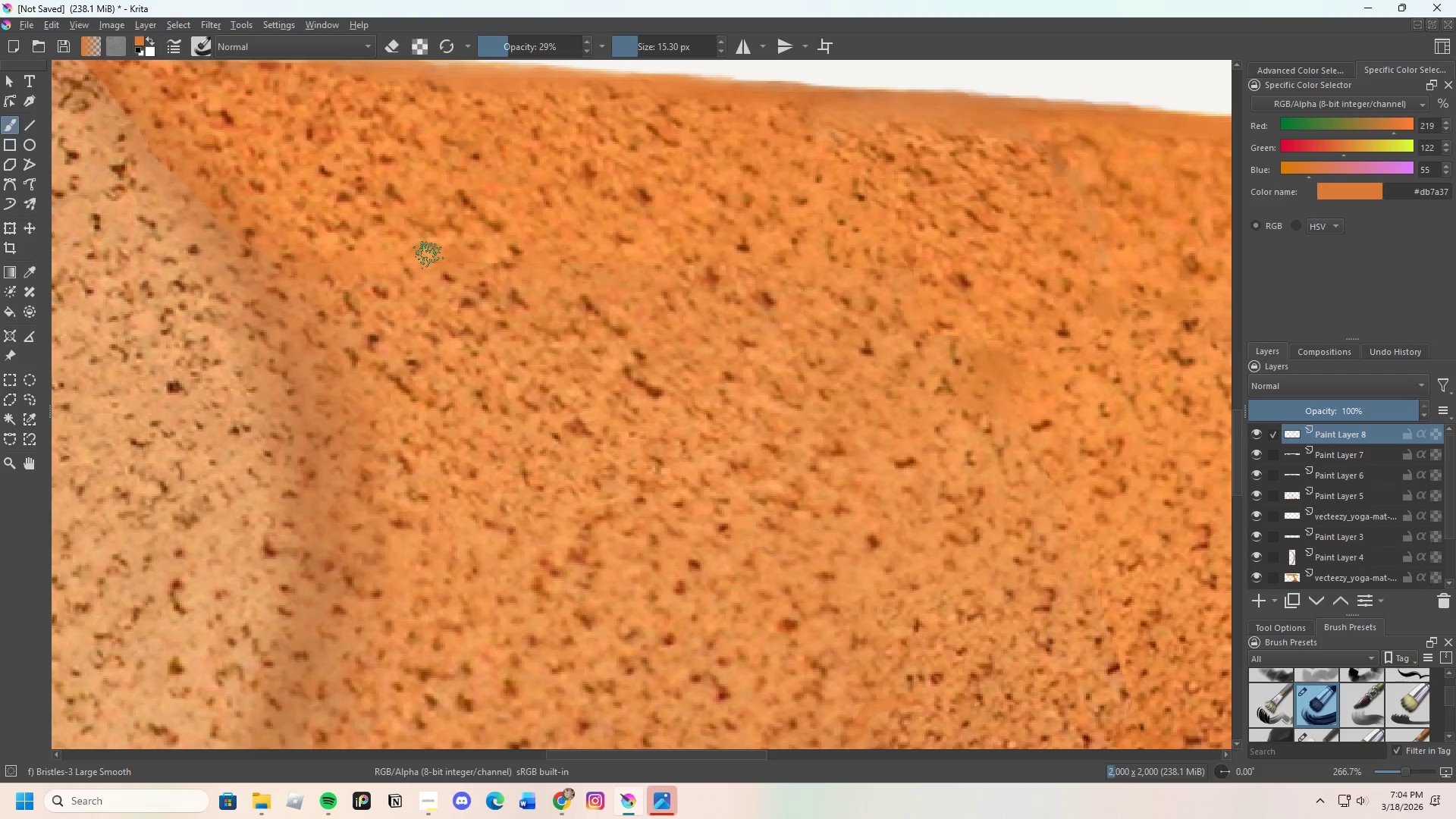 
hold_key(key=ControlLeft, duration=0.33)
 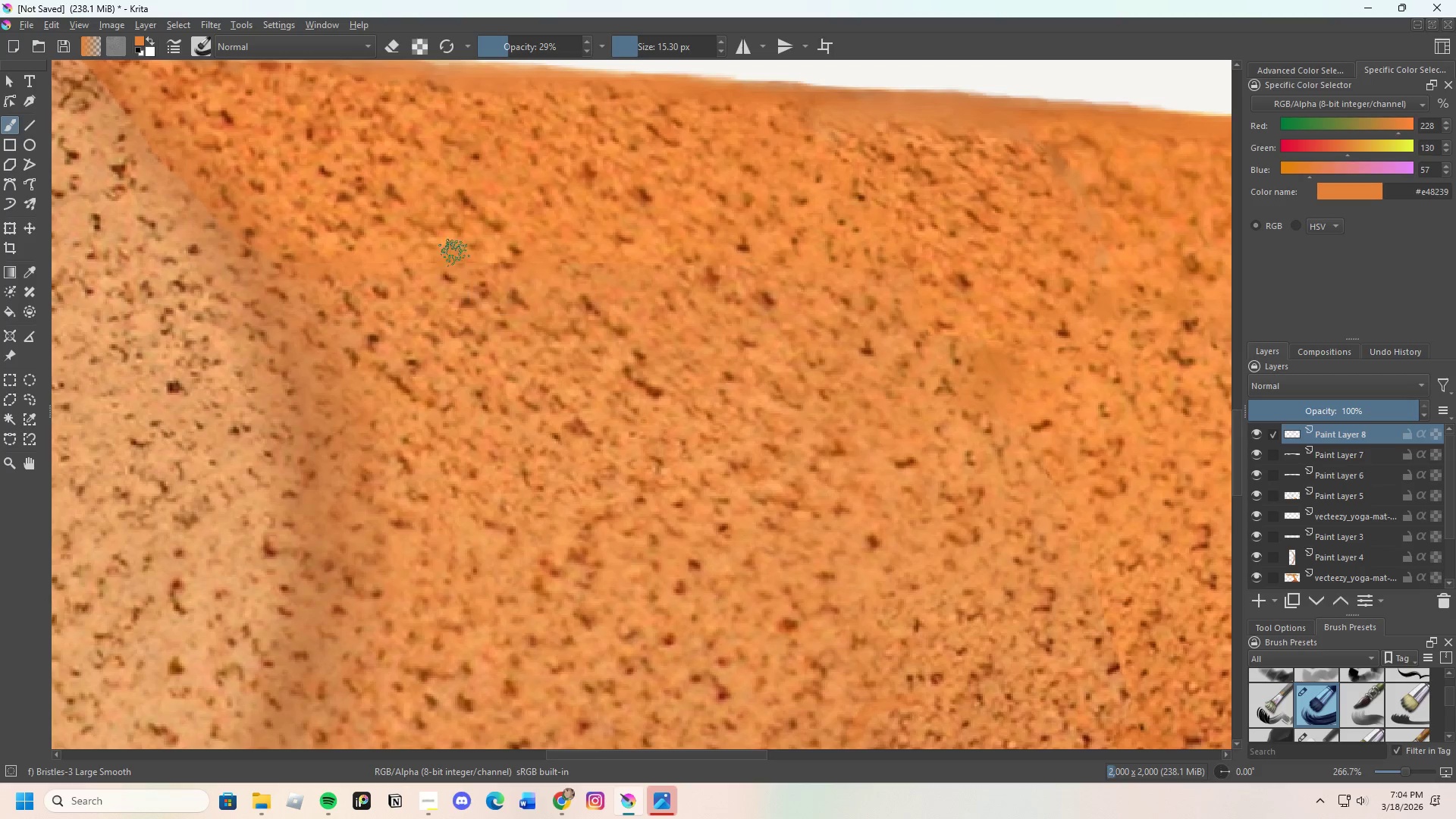 
left_click_drag(start_coordinate=[463, 260], to_coordinate=[469, 265])
 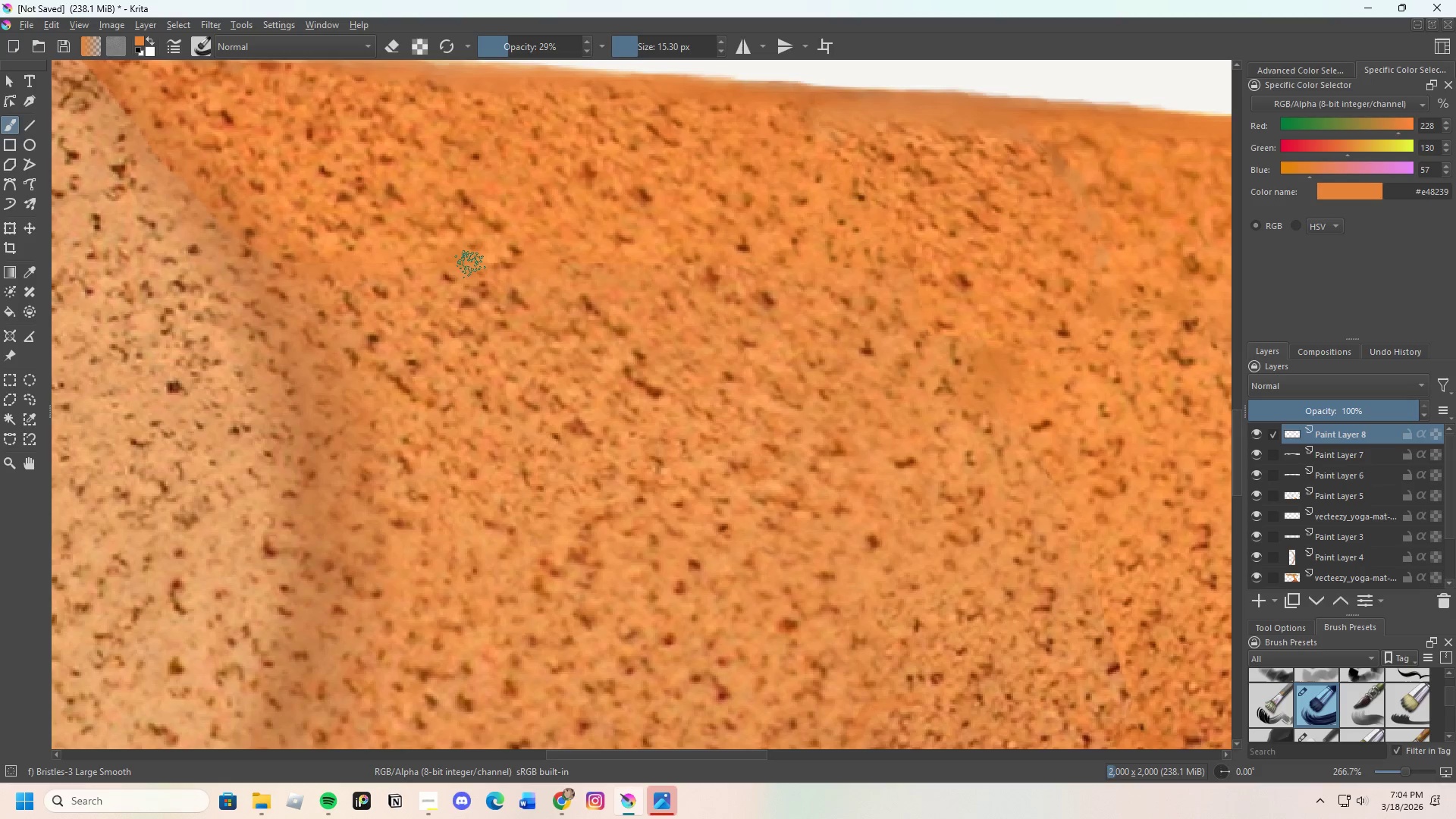 
left_click_drag(start_coordinate=[471, 264], to_coordinate=[403, 264])
 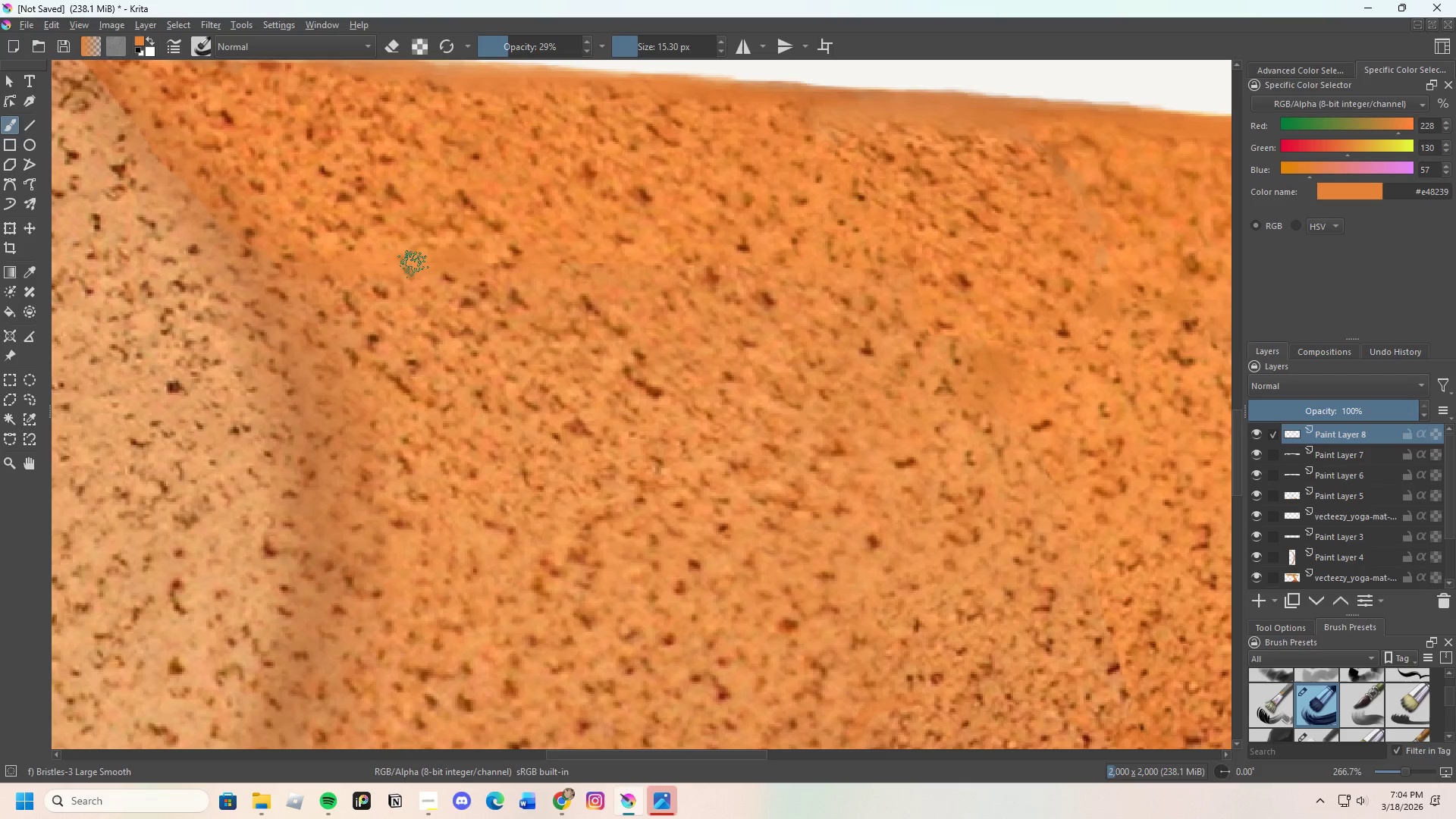 
left_click_drag(start_coordinate=[447, 271], to_coordinate=[470, 267])
 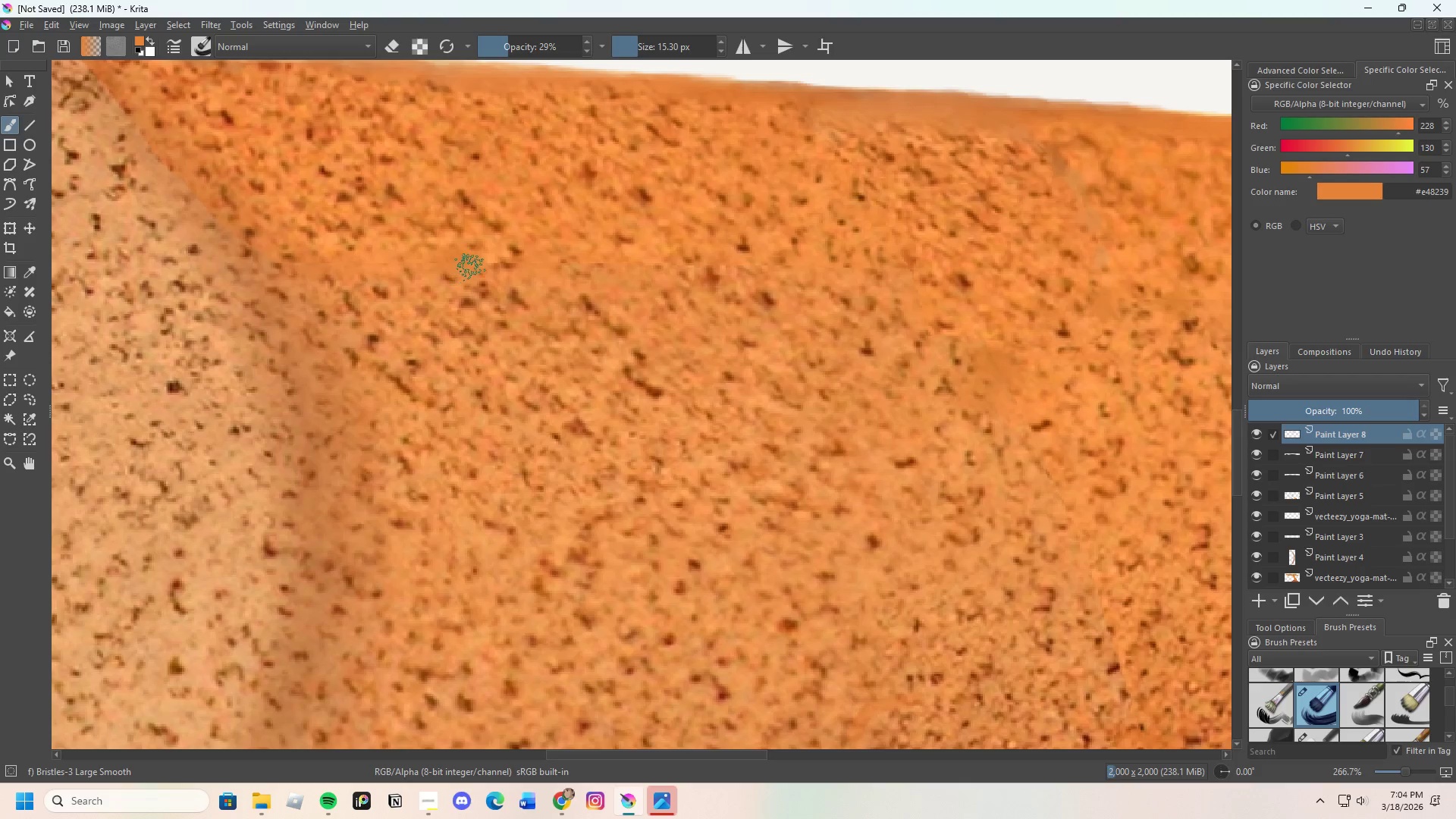 
left_click_drag(start_coordinate=[471, 267], to_coordinate=[481, 265])
 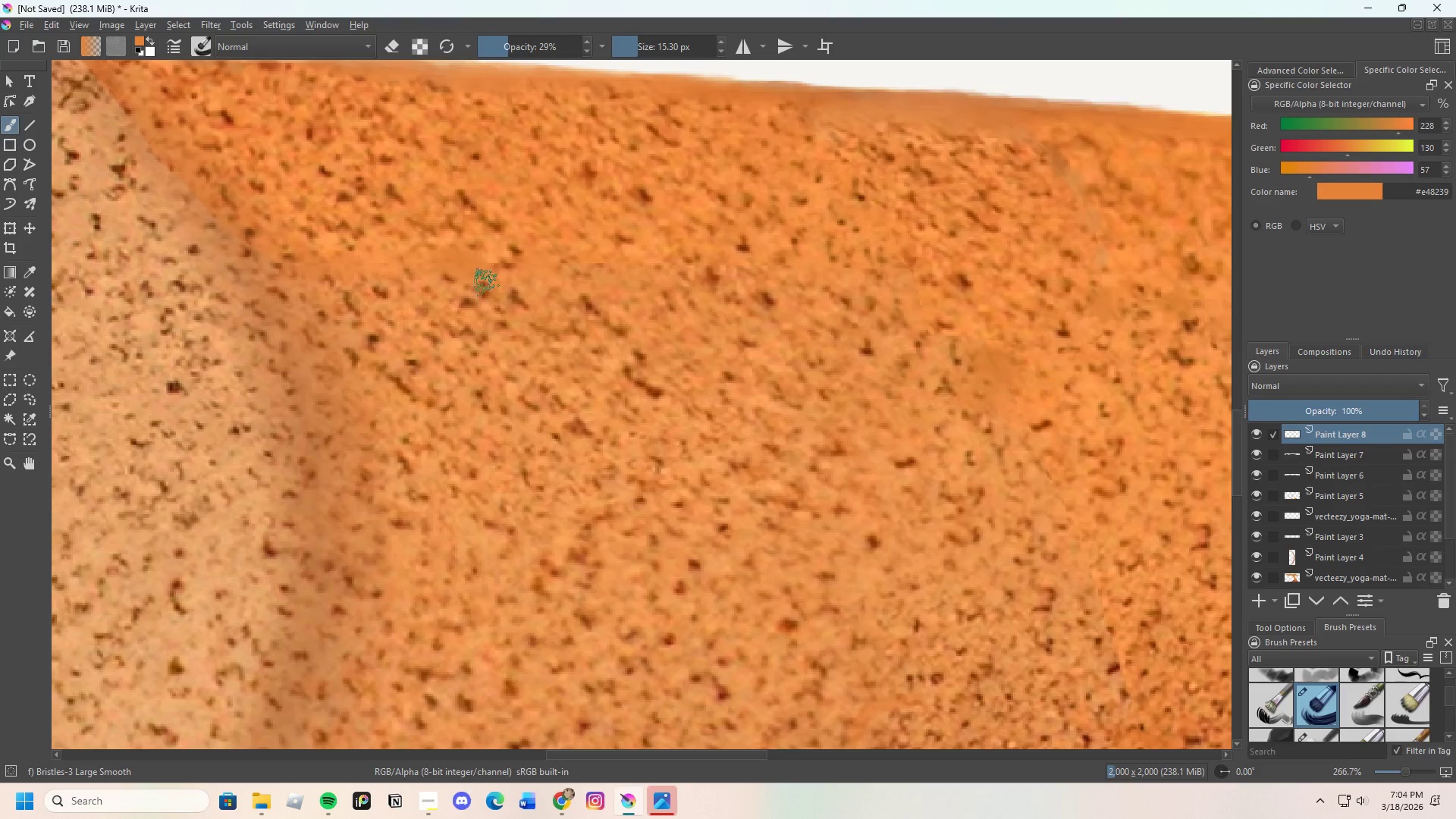 
scroll: coordinate [771, 435], scroll_direction: down, amount: 1.0
 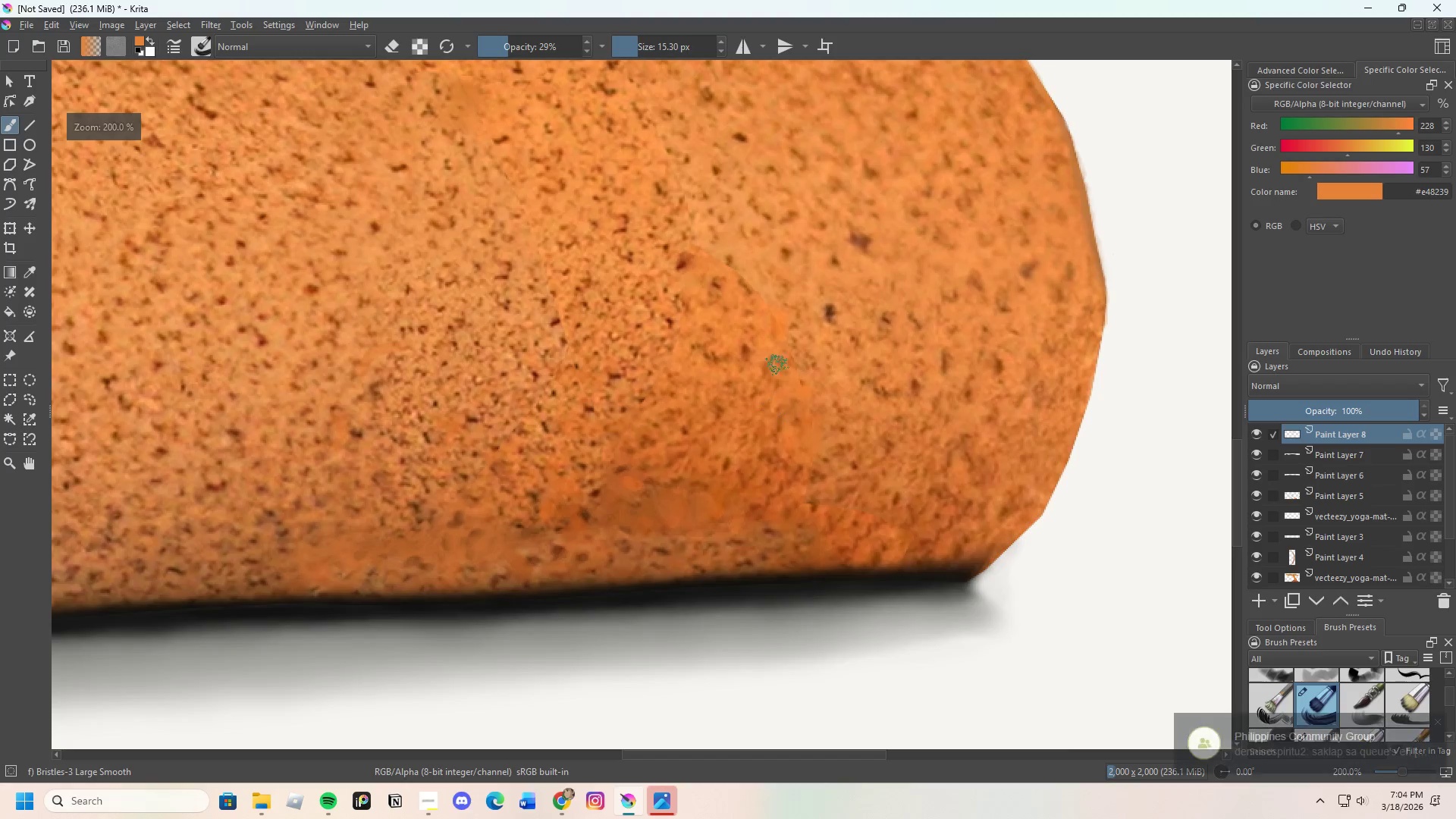 
hold_key(key=ControlLeft, duration=0.36)
 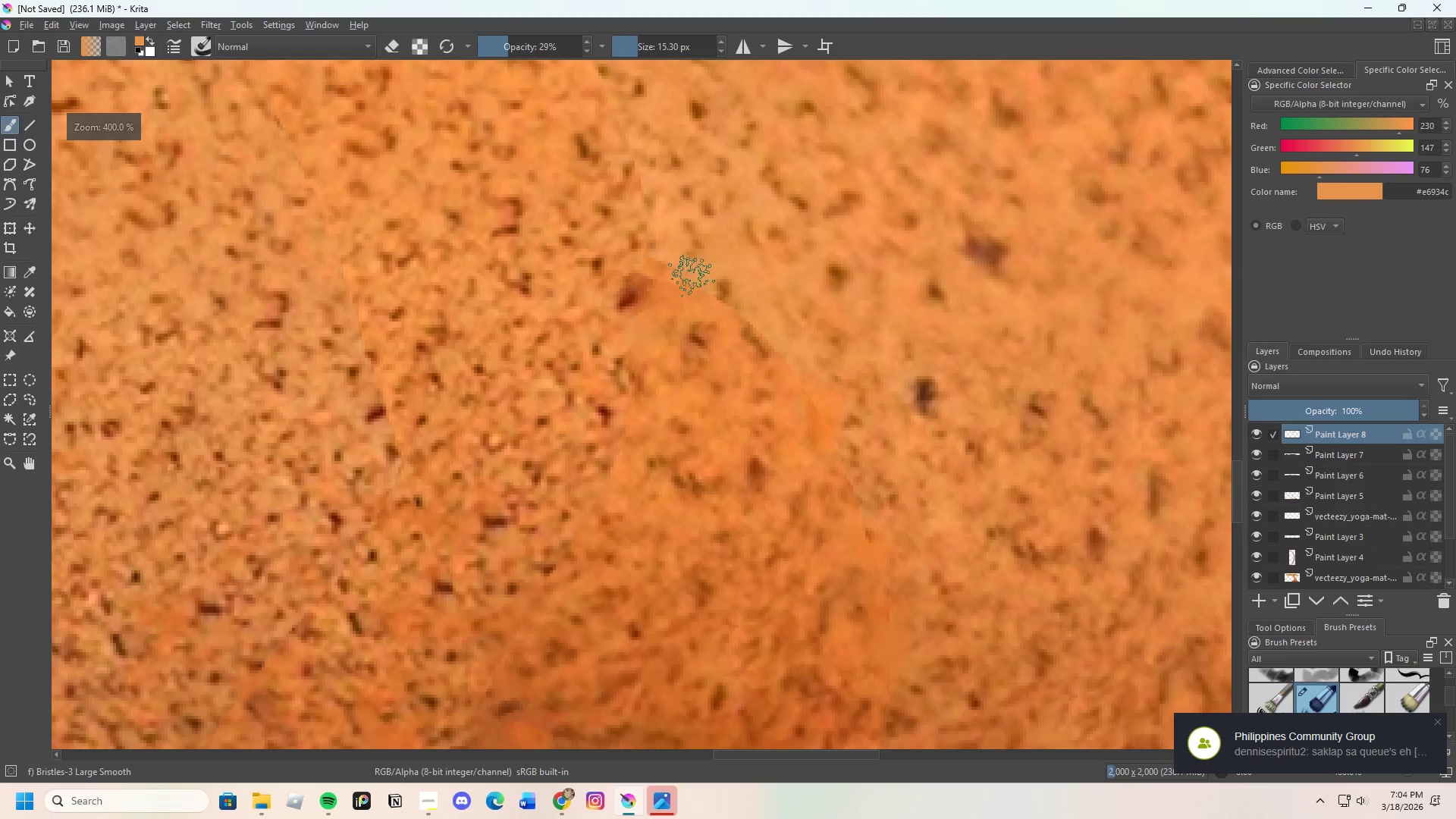 
scroll: coordinate [736, 231], scroll_direction: up, amount: 2.0
 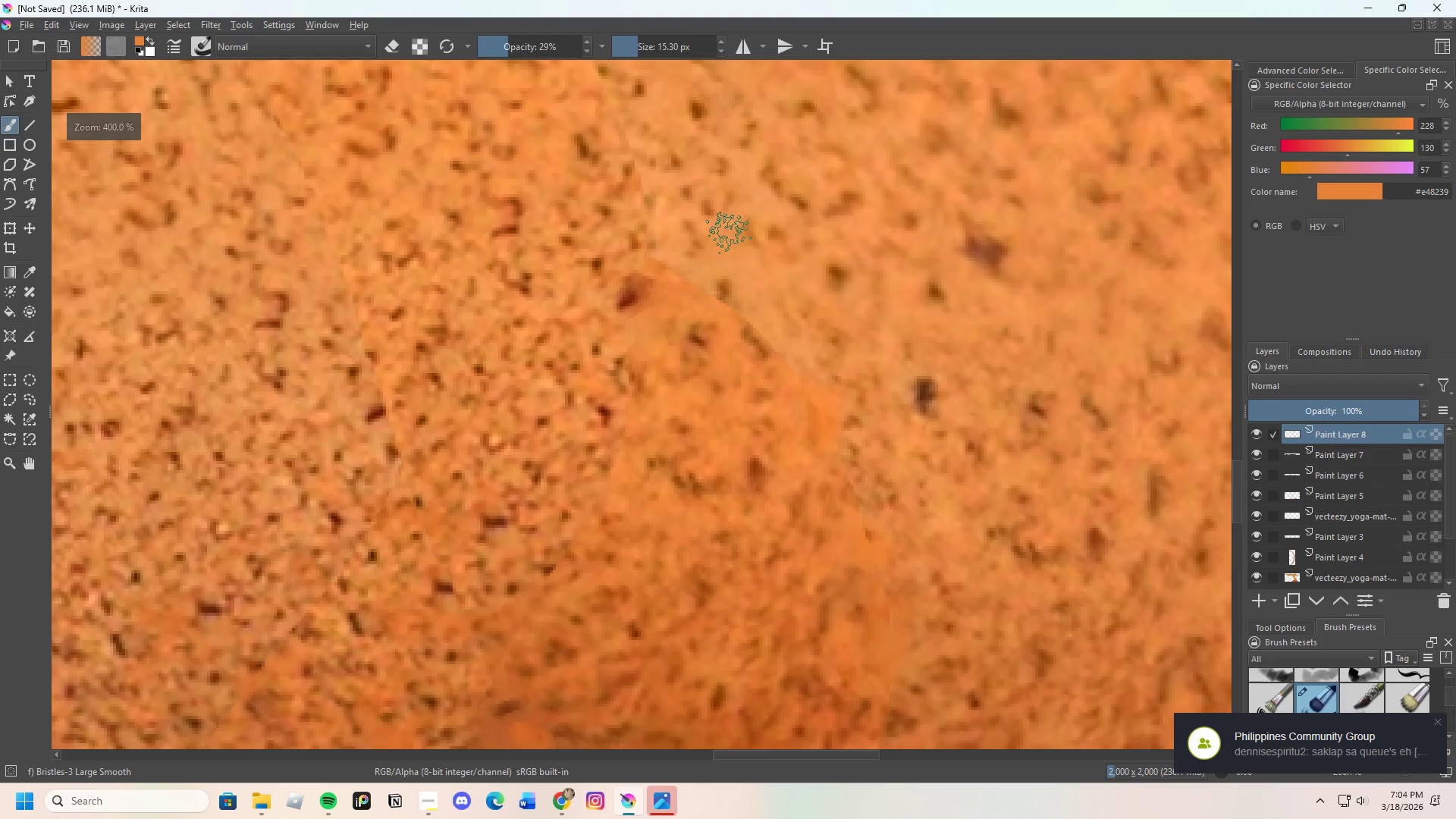 
left_click_drag(start_coordinate=[692, 276], to_coordinate=[650, 263])
 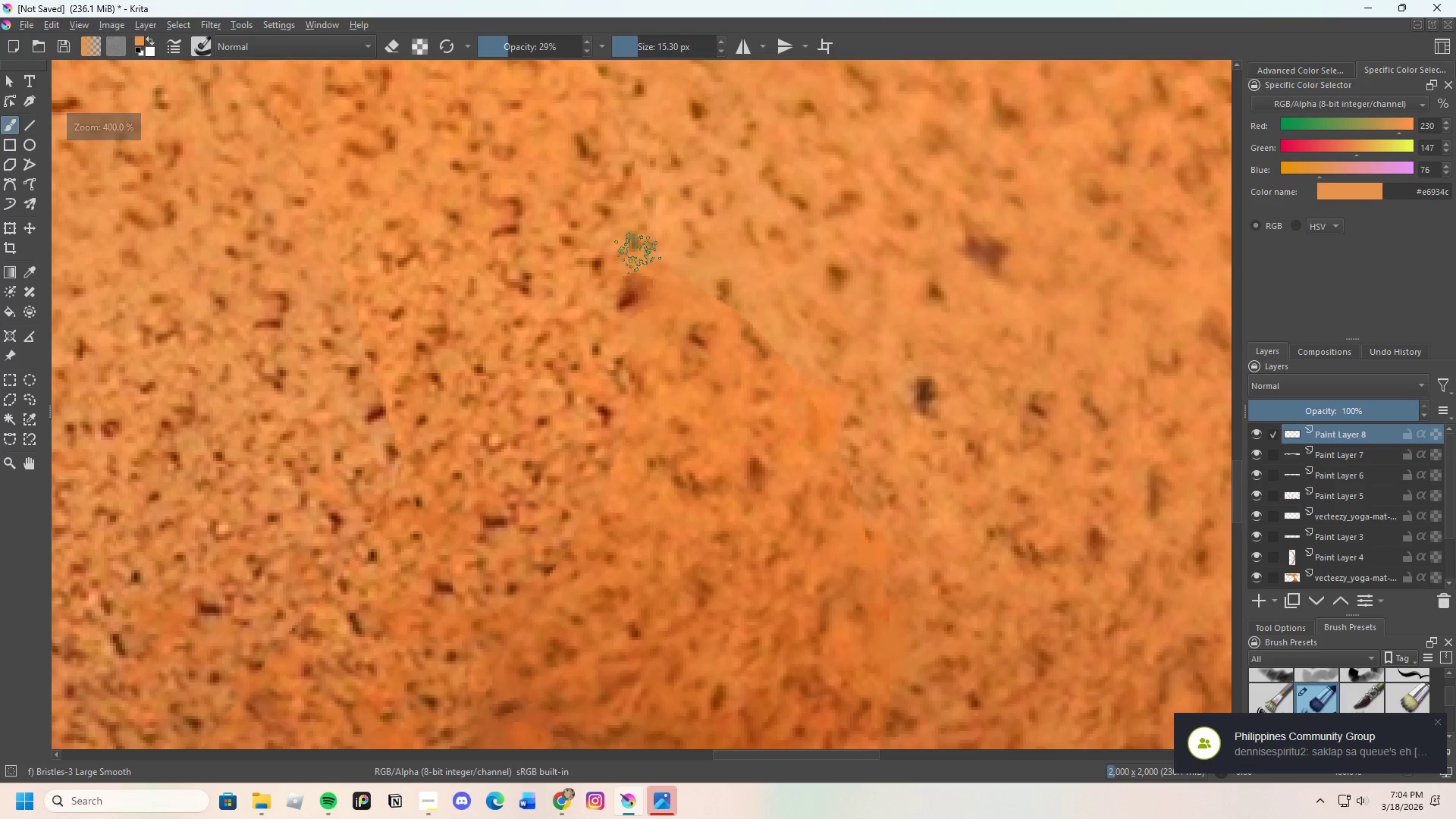 
left_click_drag(start_coordinate=[649, 262], to_coordinate=[674, 270])
 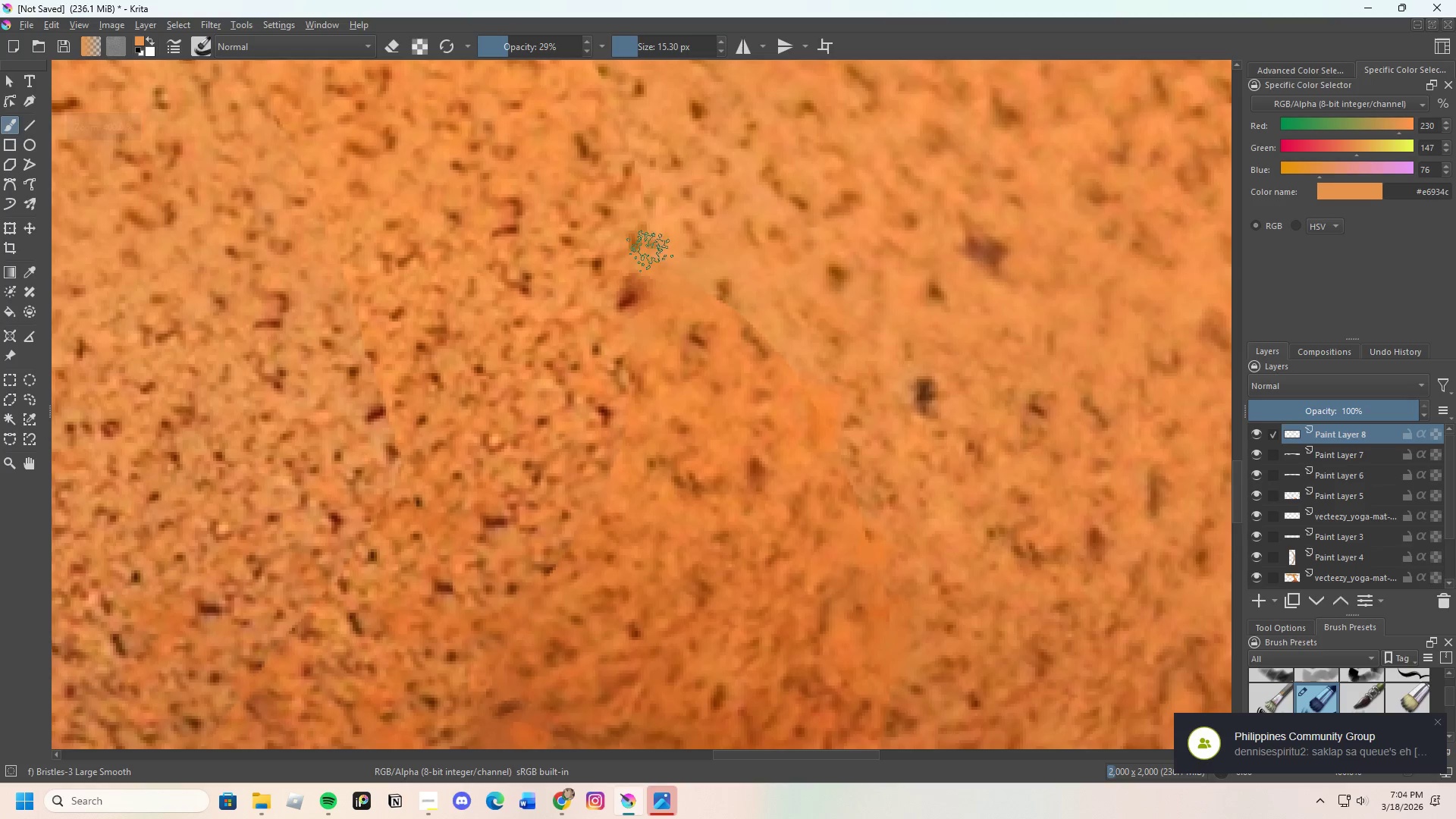 
left_click_drag(start_coordinate=[653, 264], to_coordinate=[667, 258])
 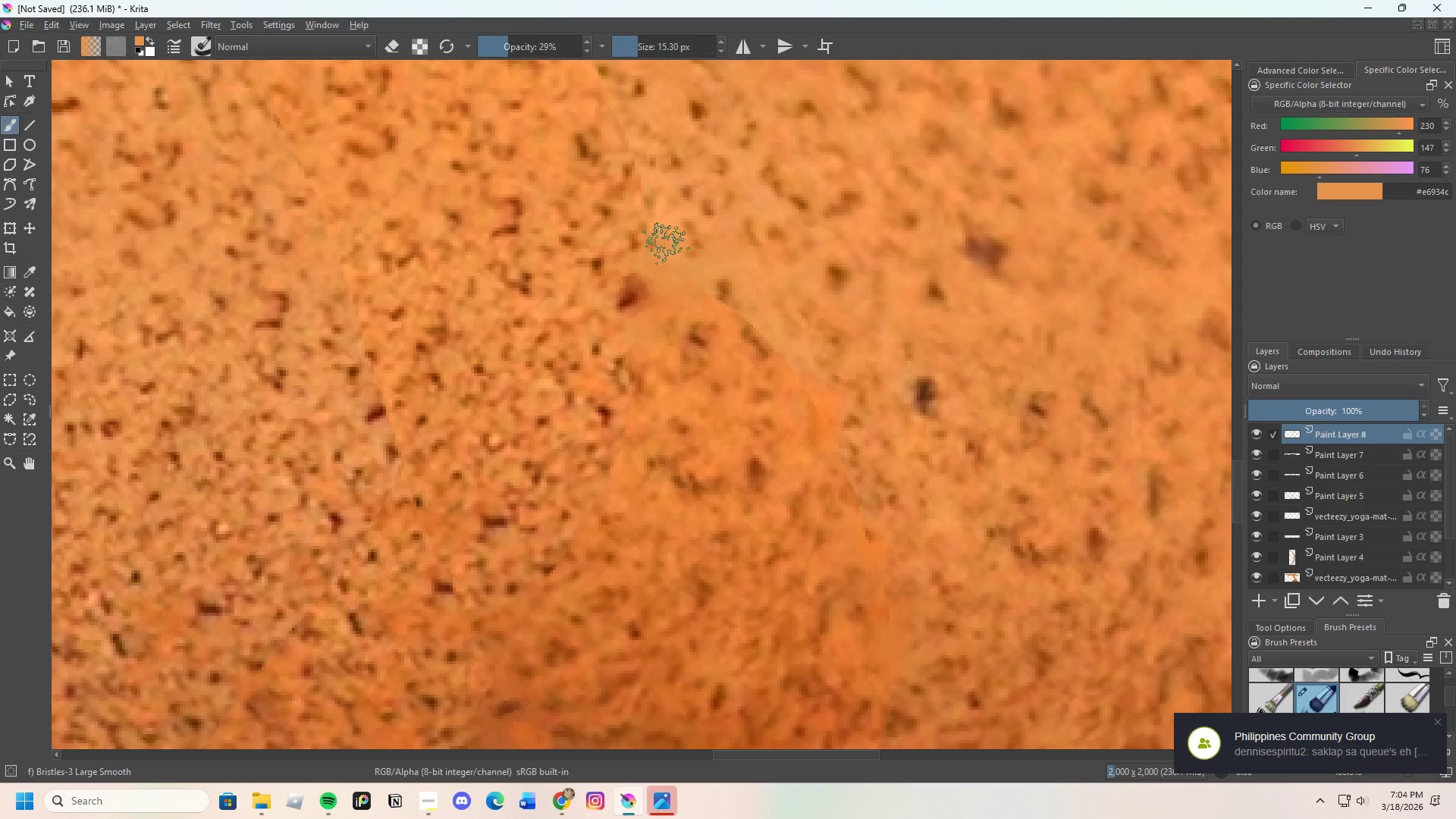 
left_click_drag(start_coordinate=[664, 239], to_coordinate=[684, 255])
 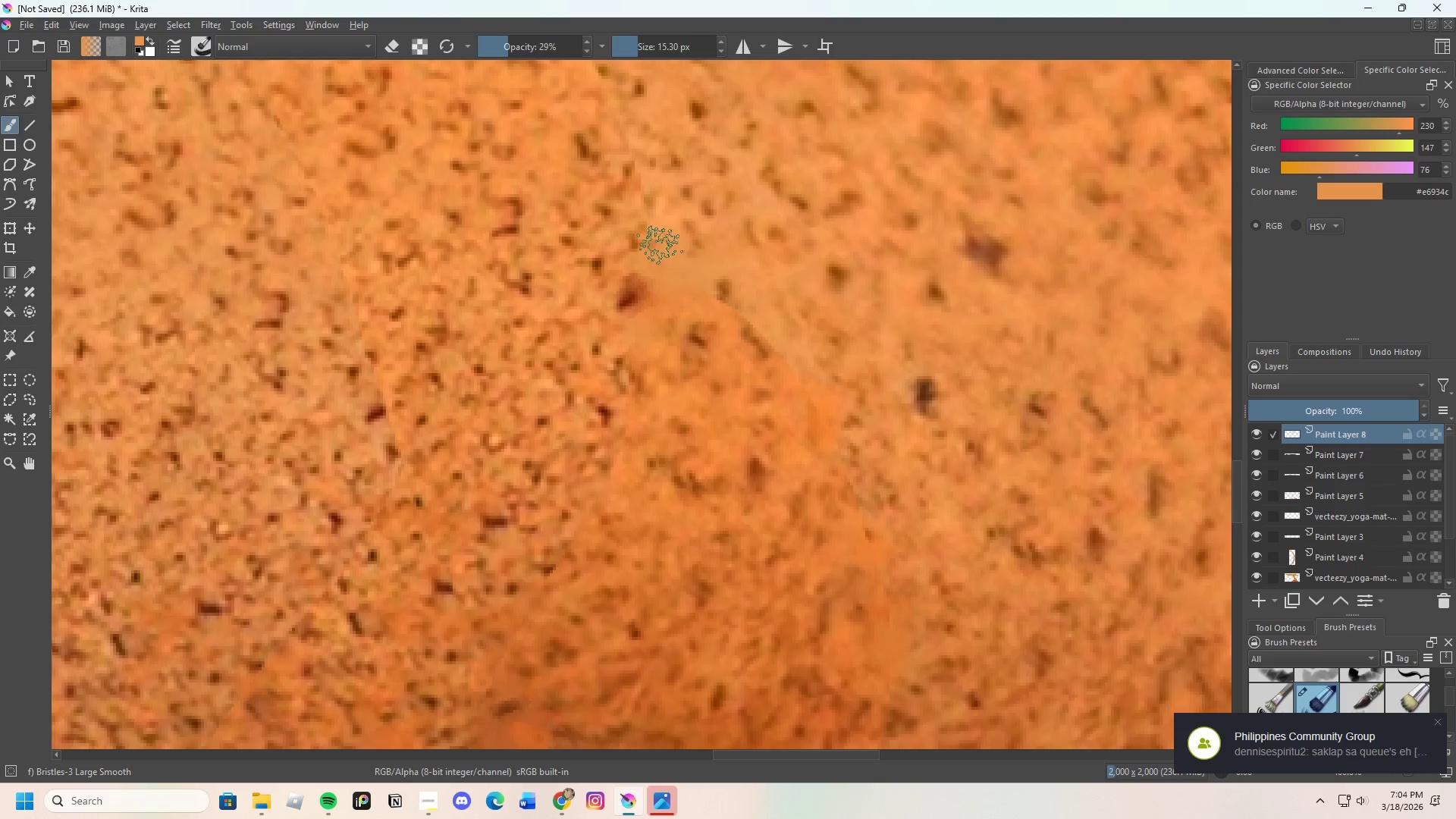 
left_click_drag(start_coordinate=[660, 246], to_coordinate=[698, 272])
 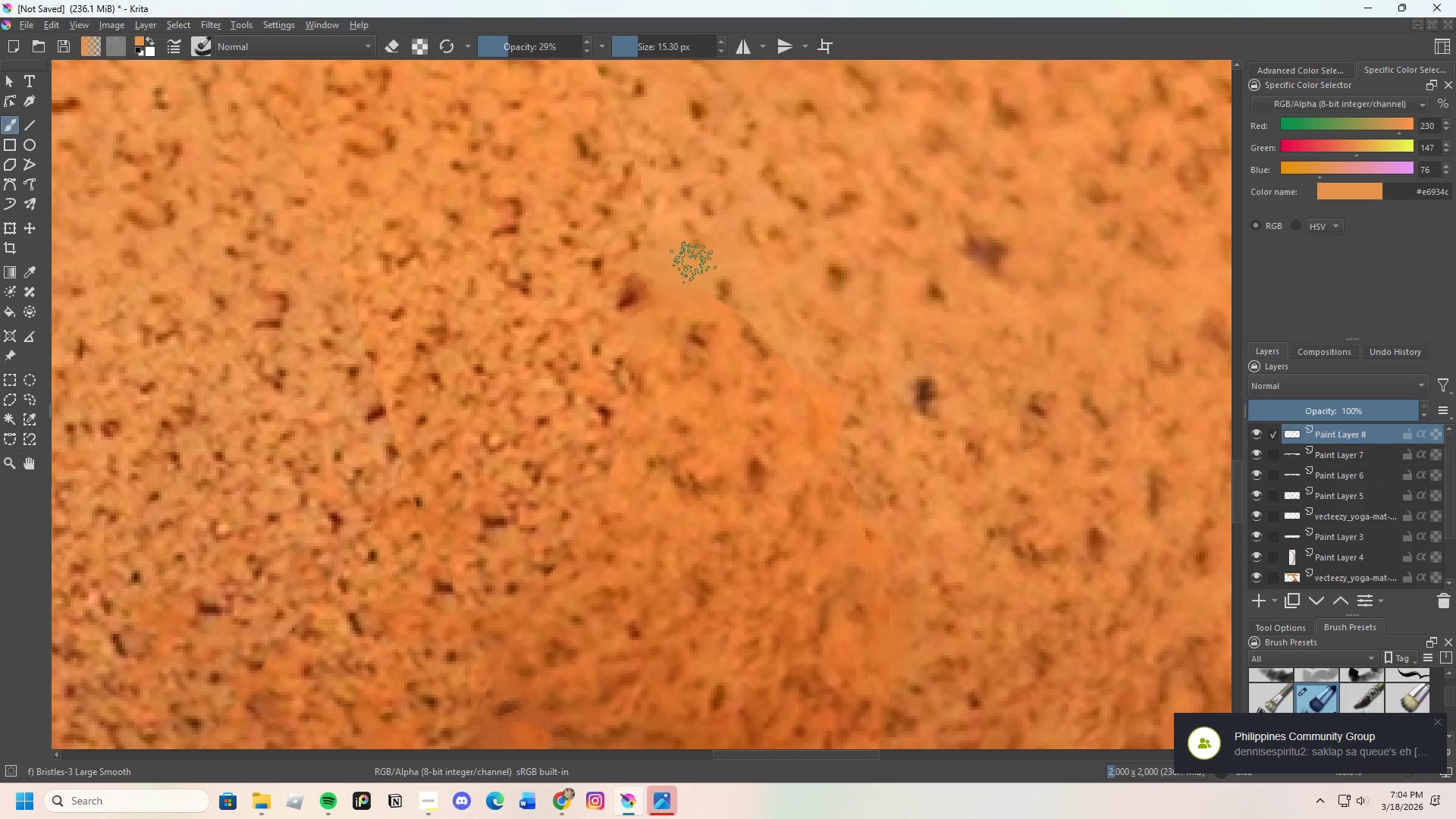 
left_click_drag(start_coordinate=[692, 262], to_coordinate=[712, 287])
 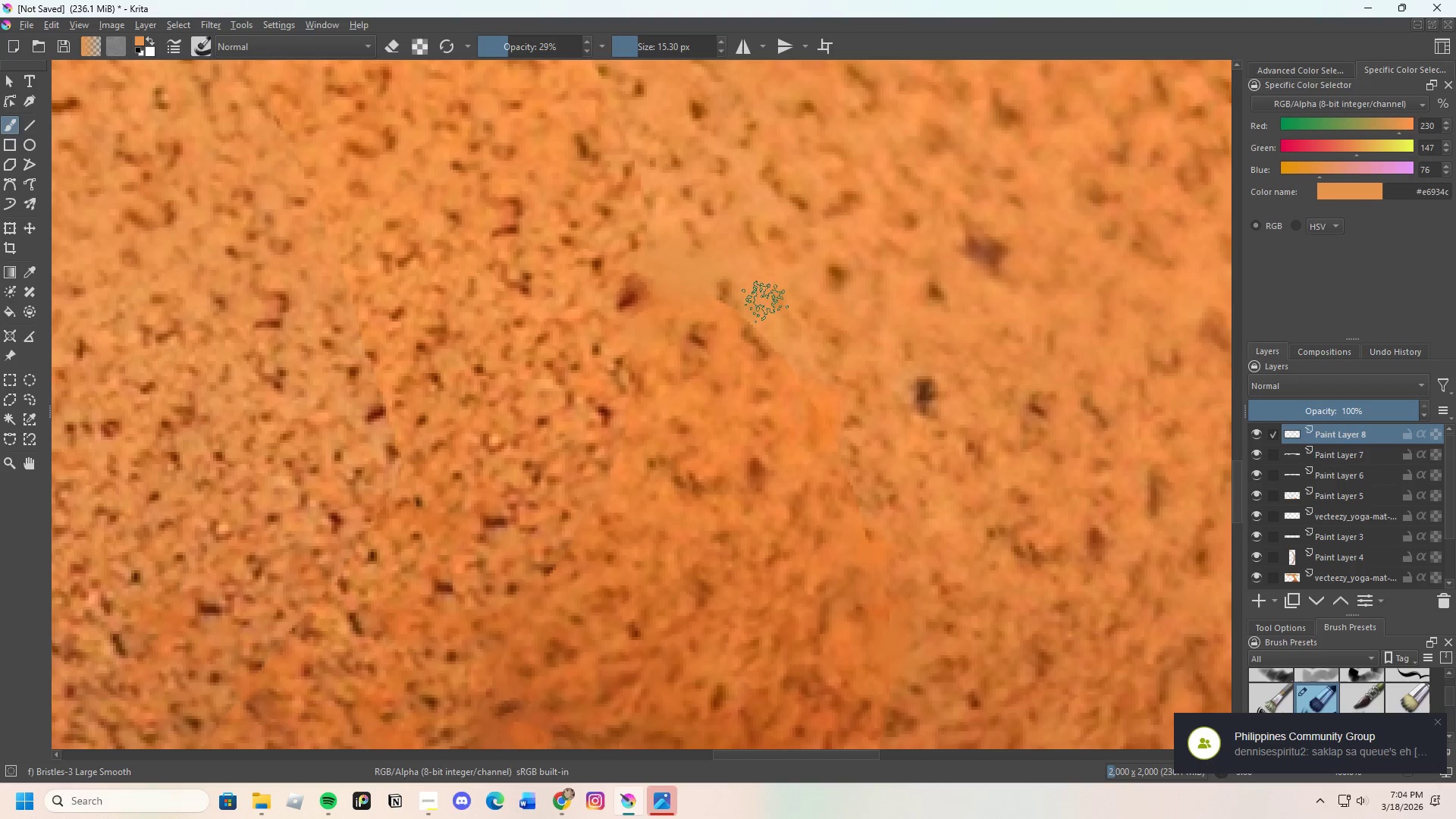 
hold_key(key=ControlLeft, duration=0.48)
 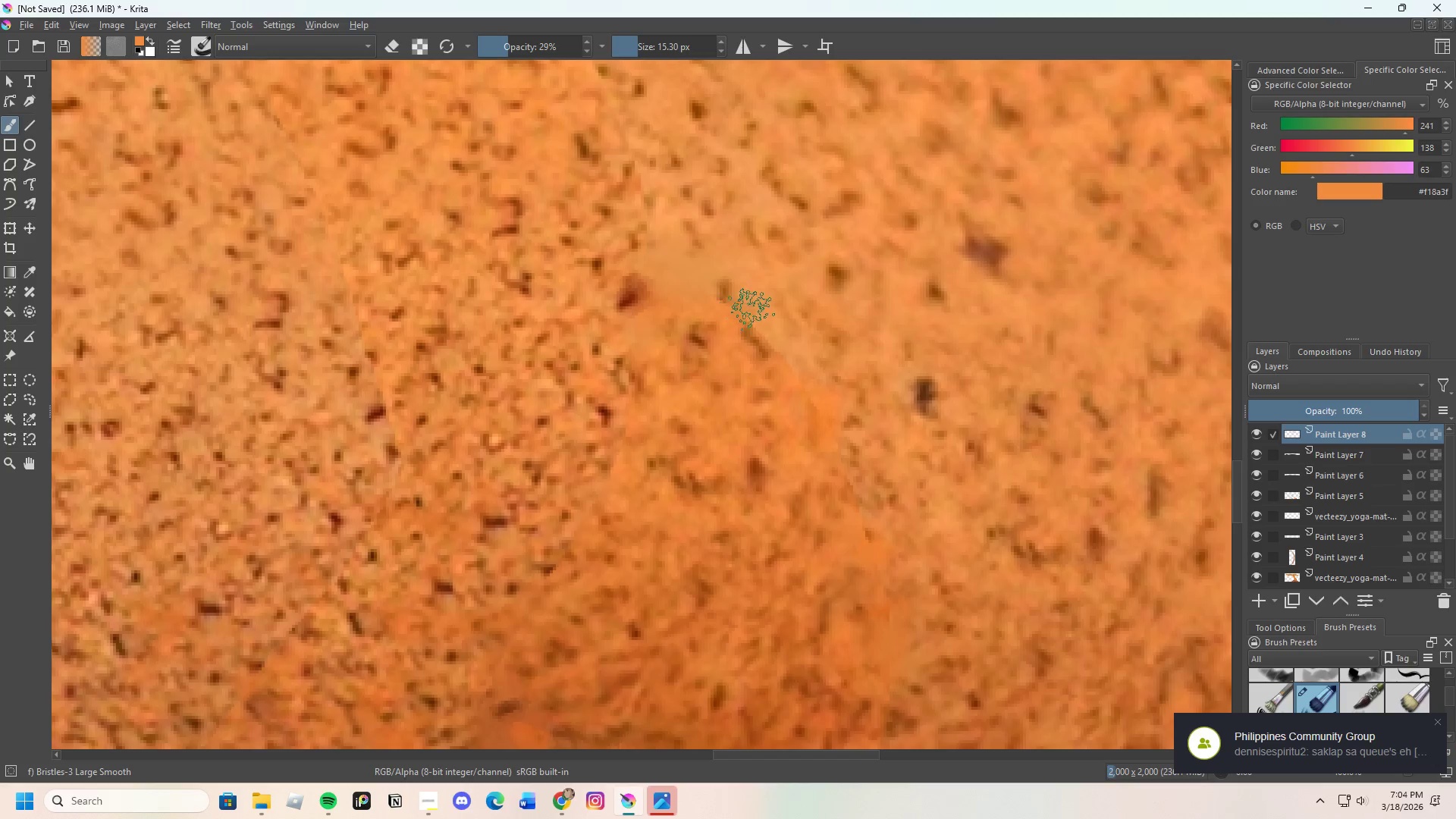 
left_click_drag(start_coordinate=[753, 309], to_coordinate=[706, 313])
 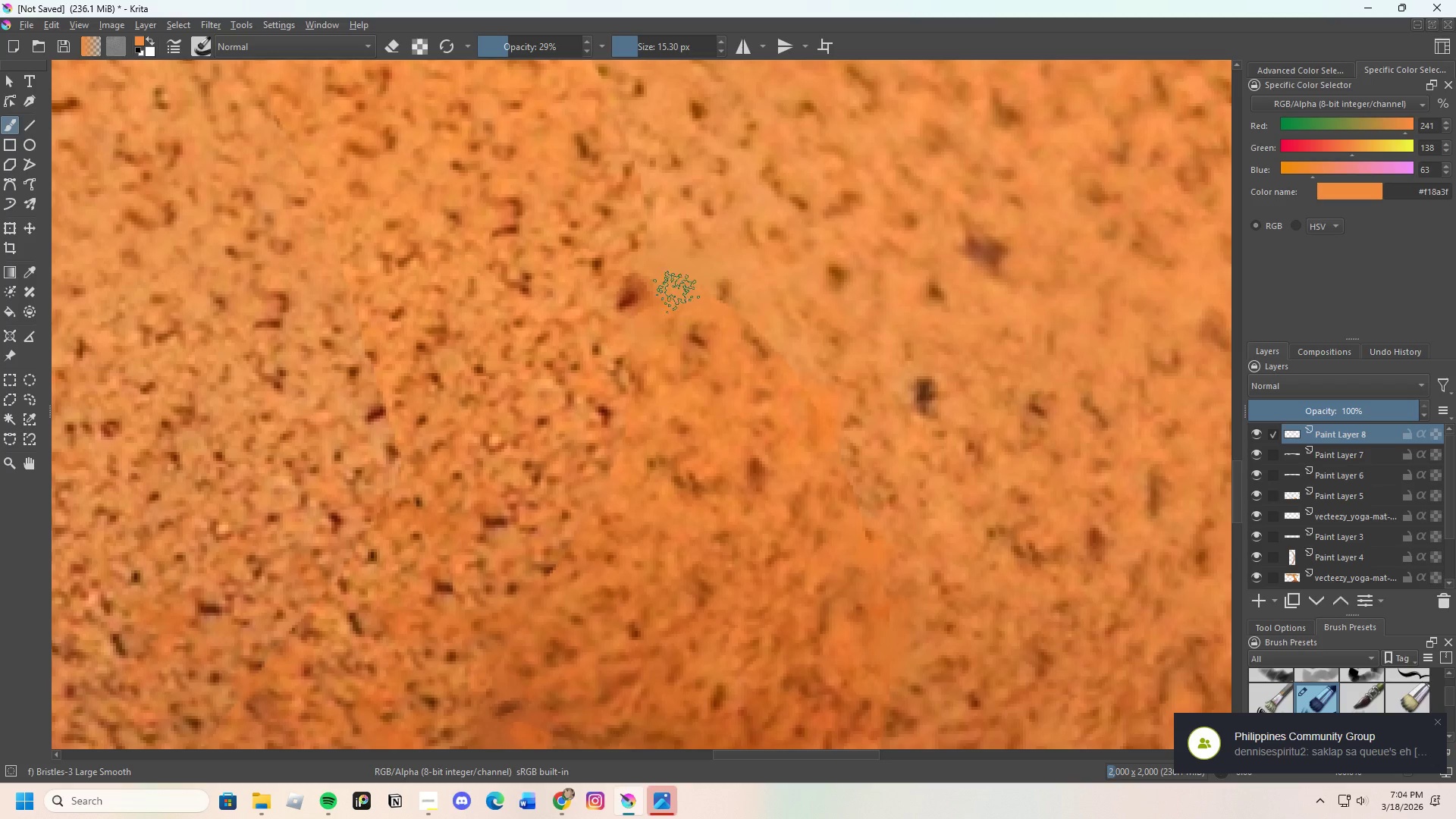 
left_click_drag(start_coordinate=[684, 299], to_coordinate=[752, 327])
 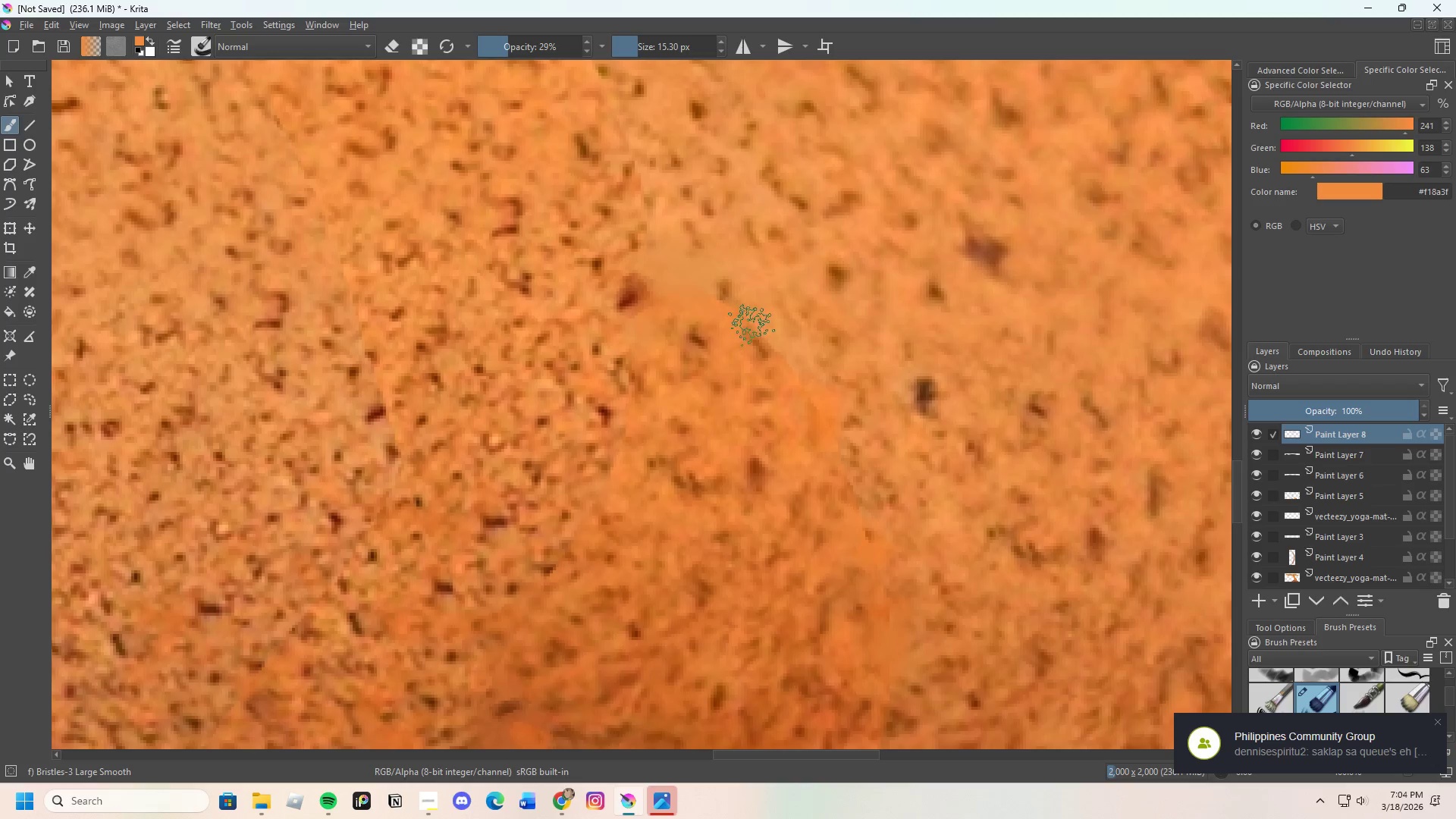 
left_click_drag(start_coordinate=[764, 329], to_coordinate=[794, 351])
 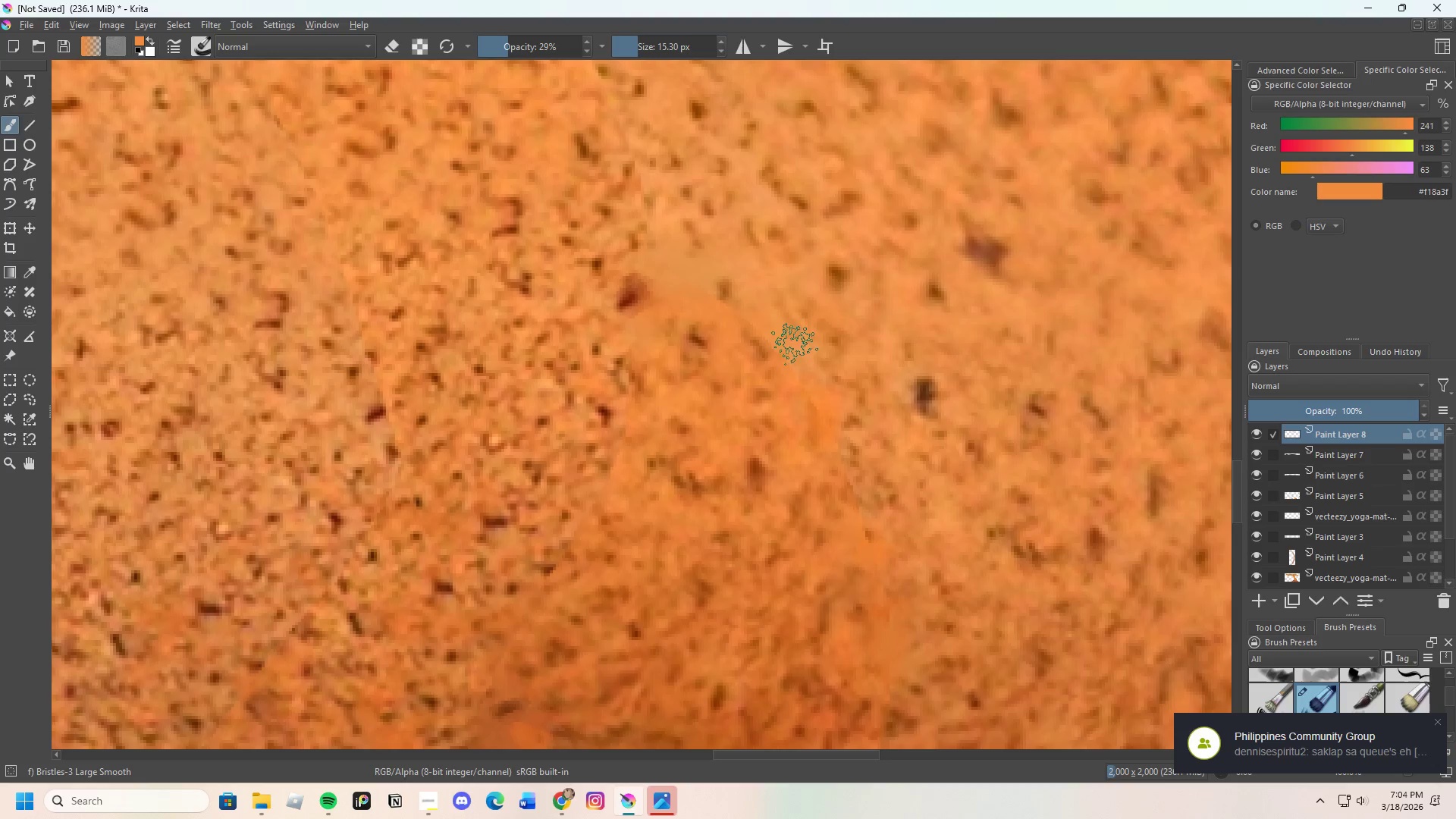 
left_click_drag(start_coordinate=[795, 353], to_coordinate=[797, 377])
 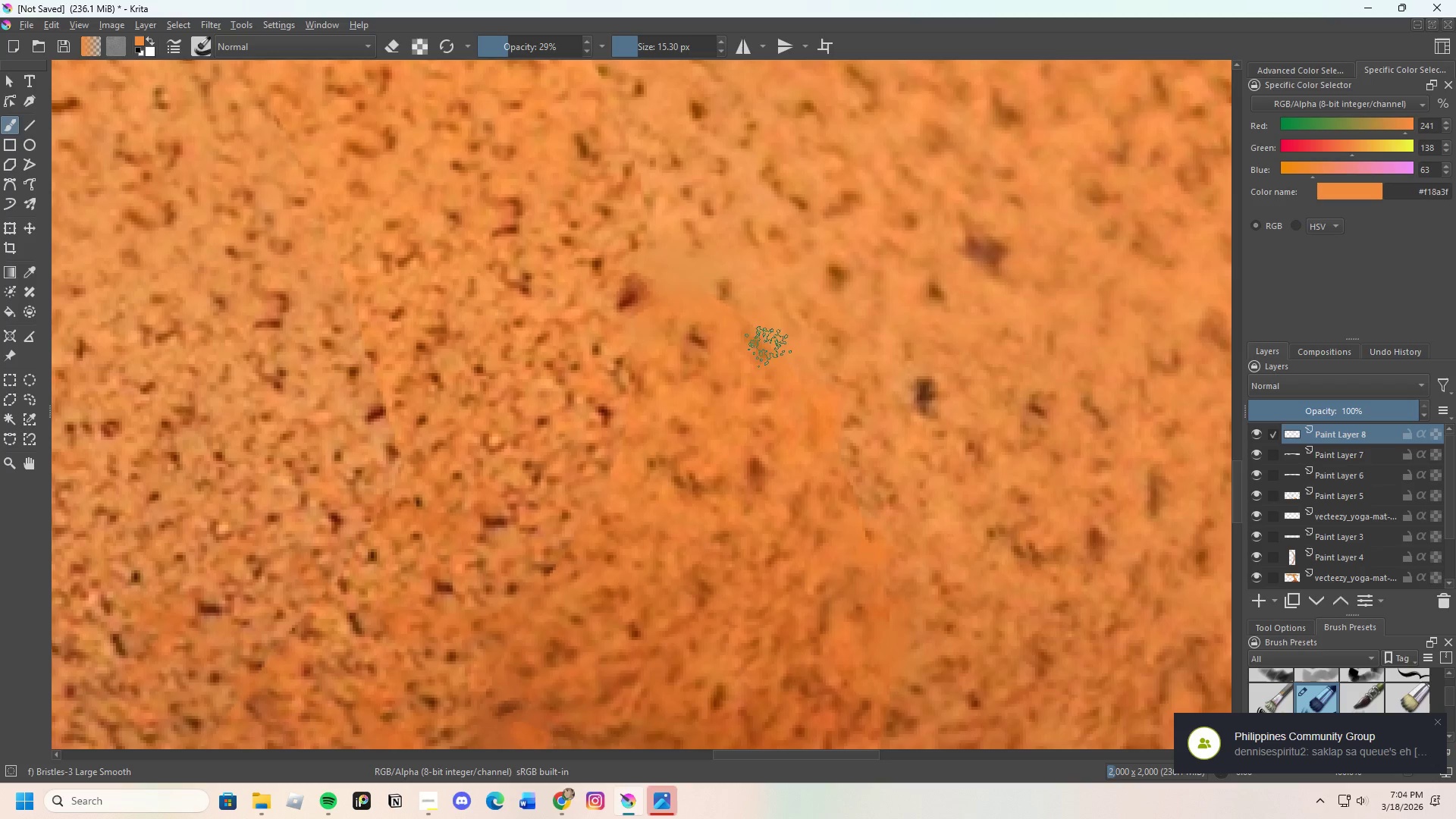 
left_click_drag(start_coordinate=[752, 330], to_coordinate=[720, 314])
 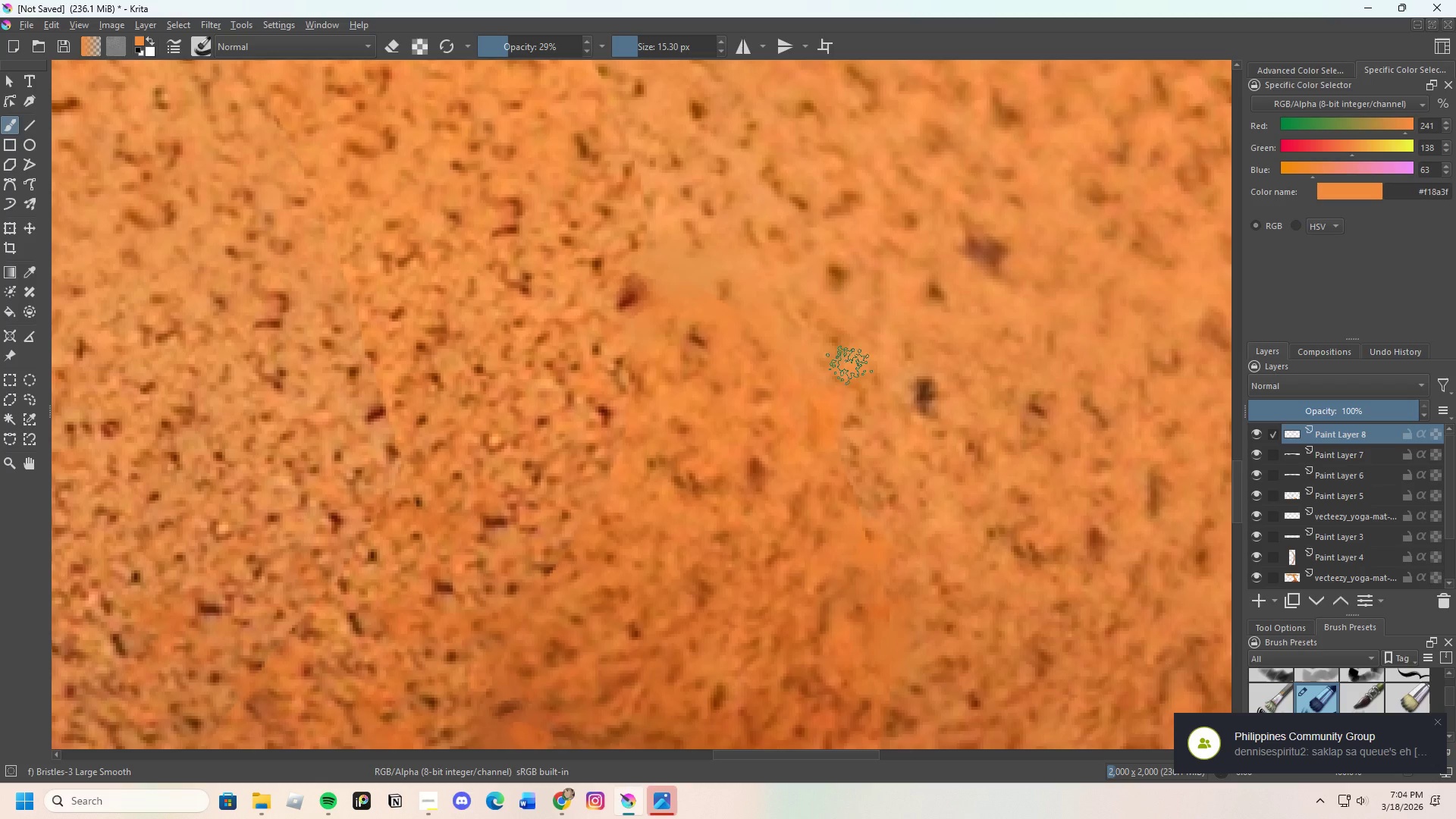 
hold_key(key=ControlLeft, duration=0.55)
 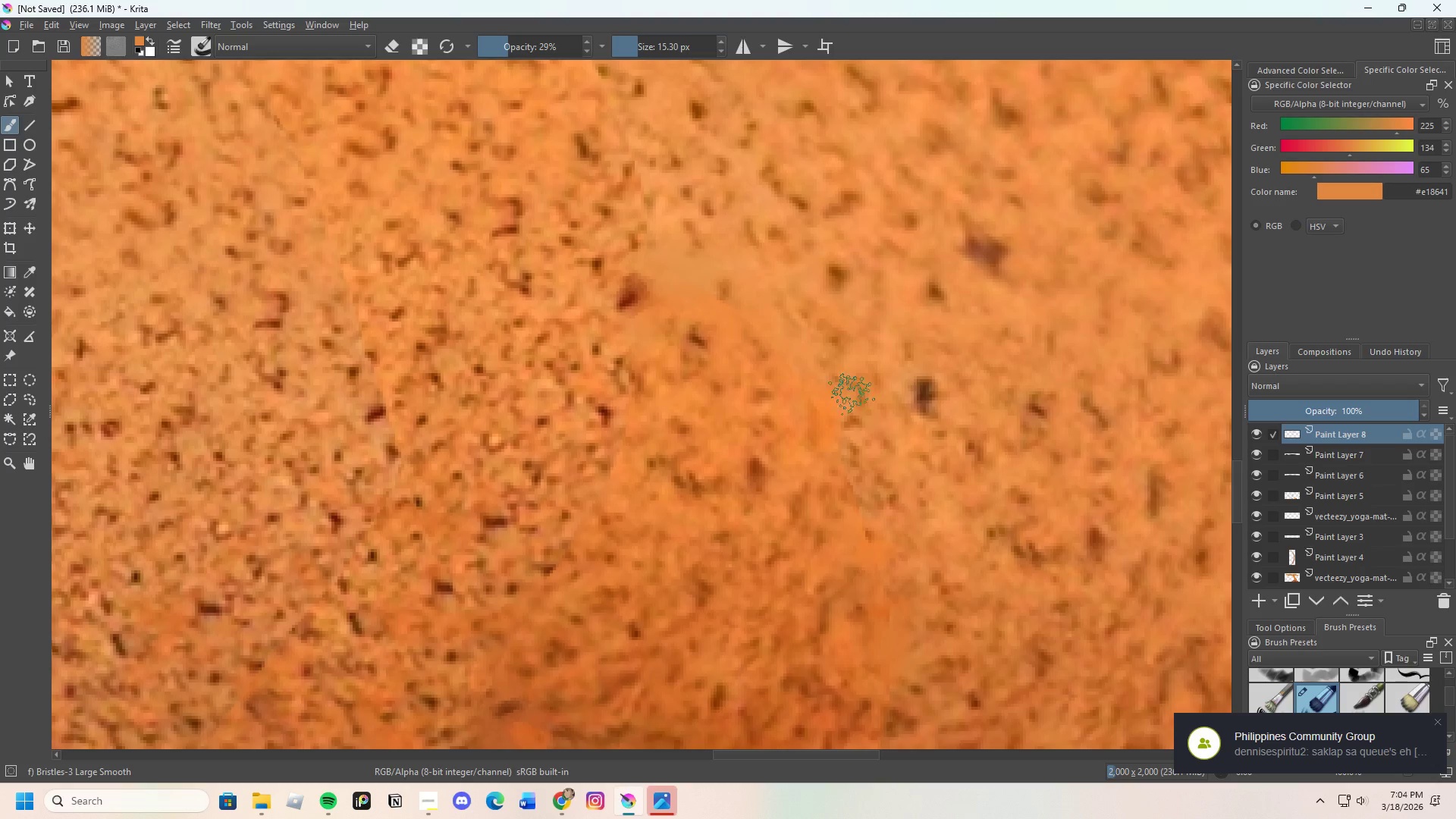 
left_click_drag(start_coordinate=[852, 394], to_coordinate=[843, 419])
 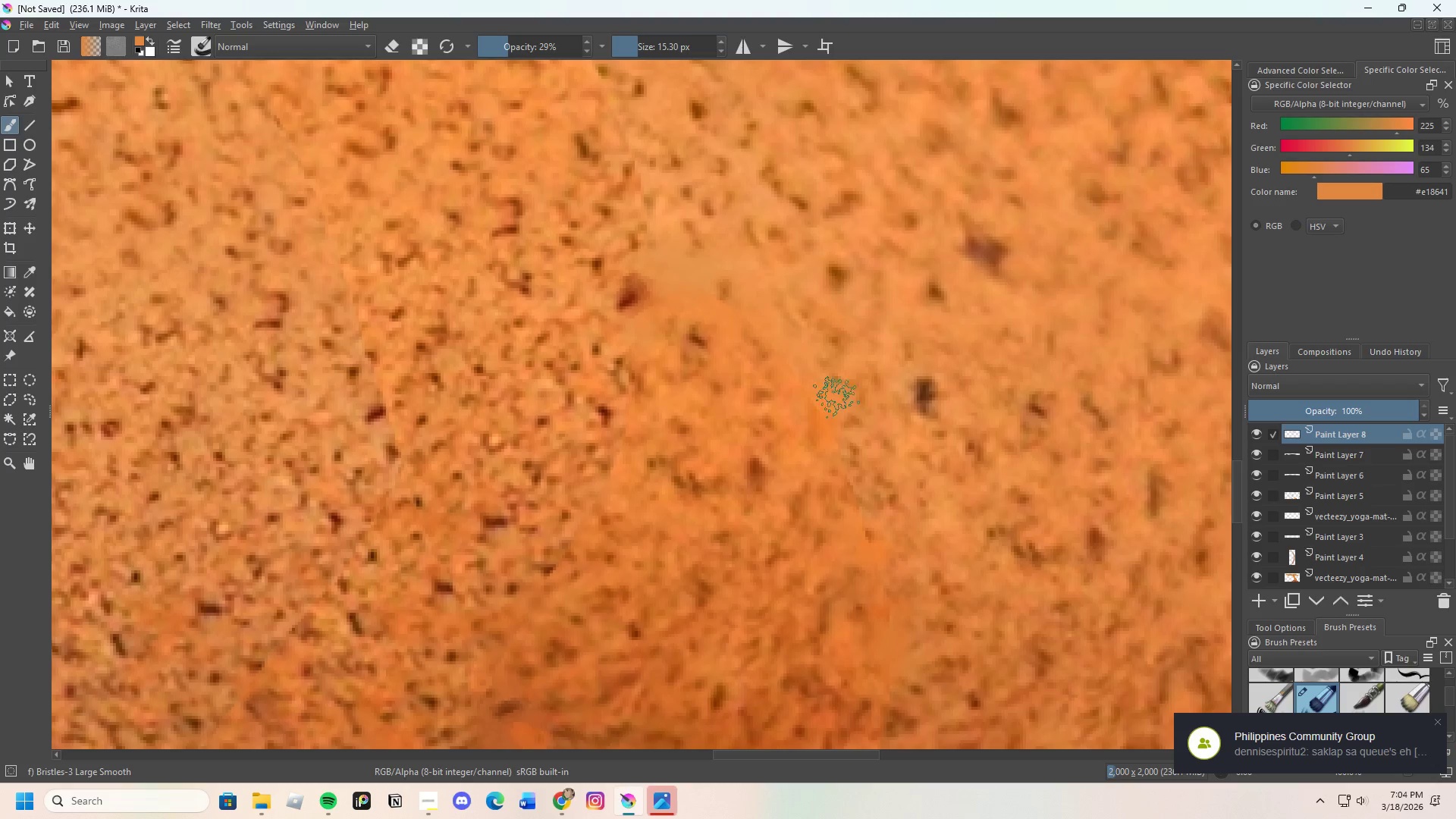 
left_click_drag(start_coordinate=[845, 416], to_coordinate=[846, 446])
 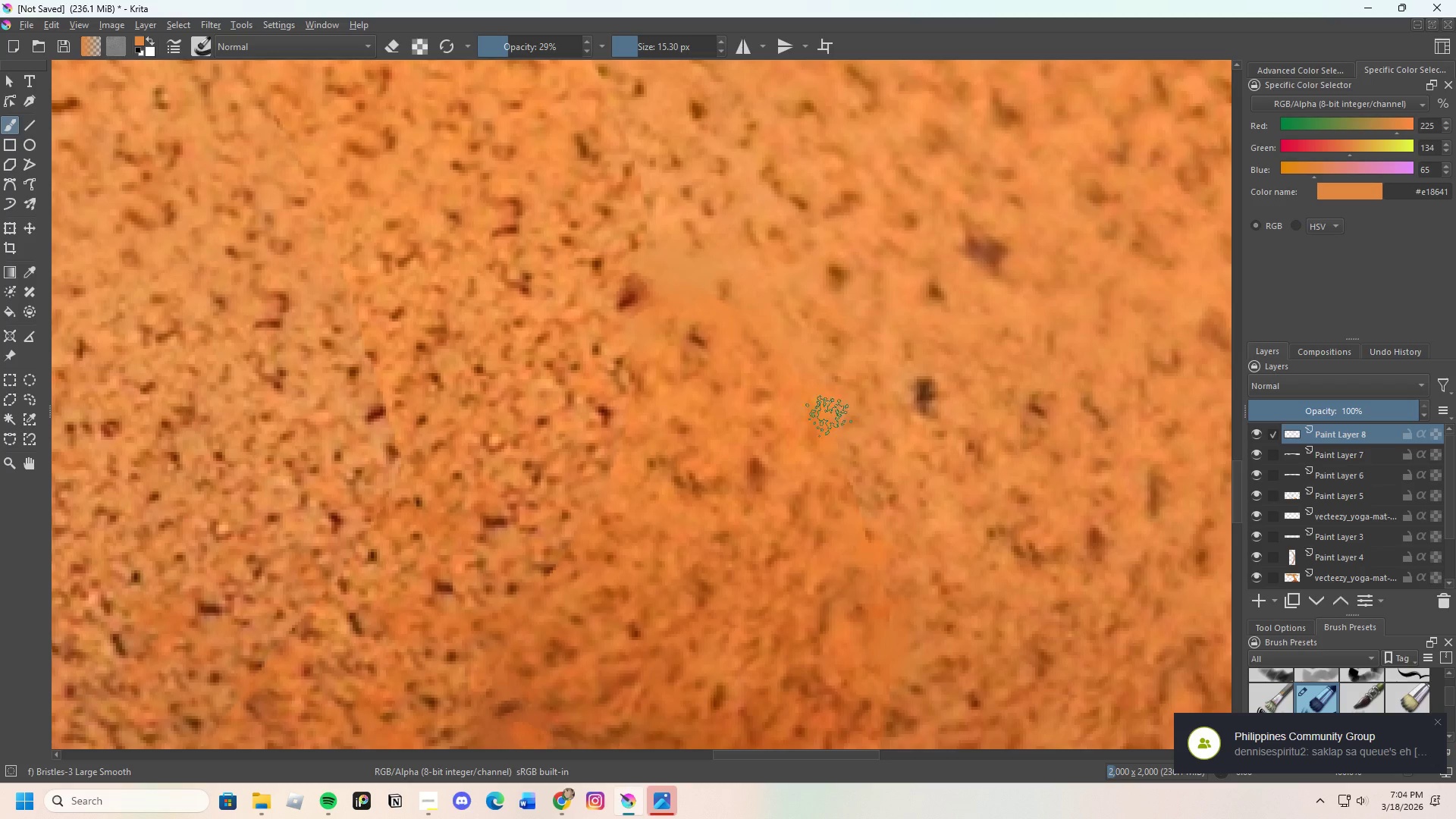 
left_click_drag(start_coordinate=[829, 432], to_coordinate=[829, 375])
 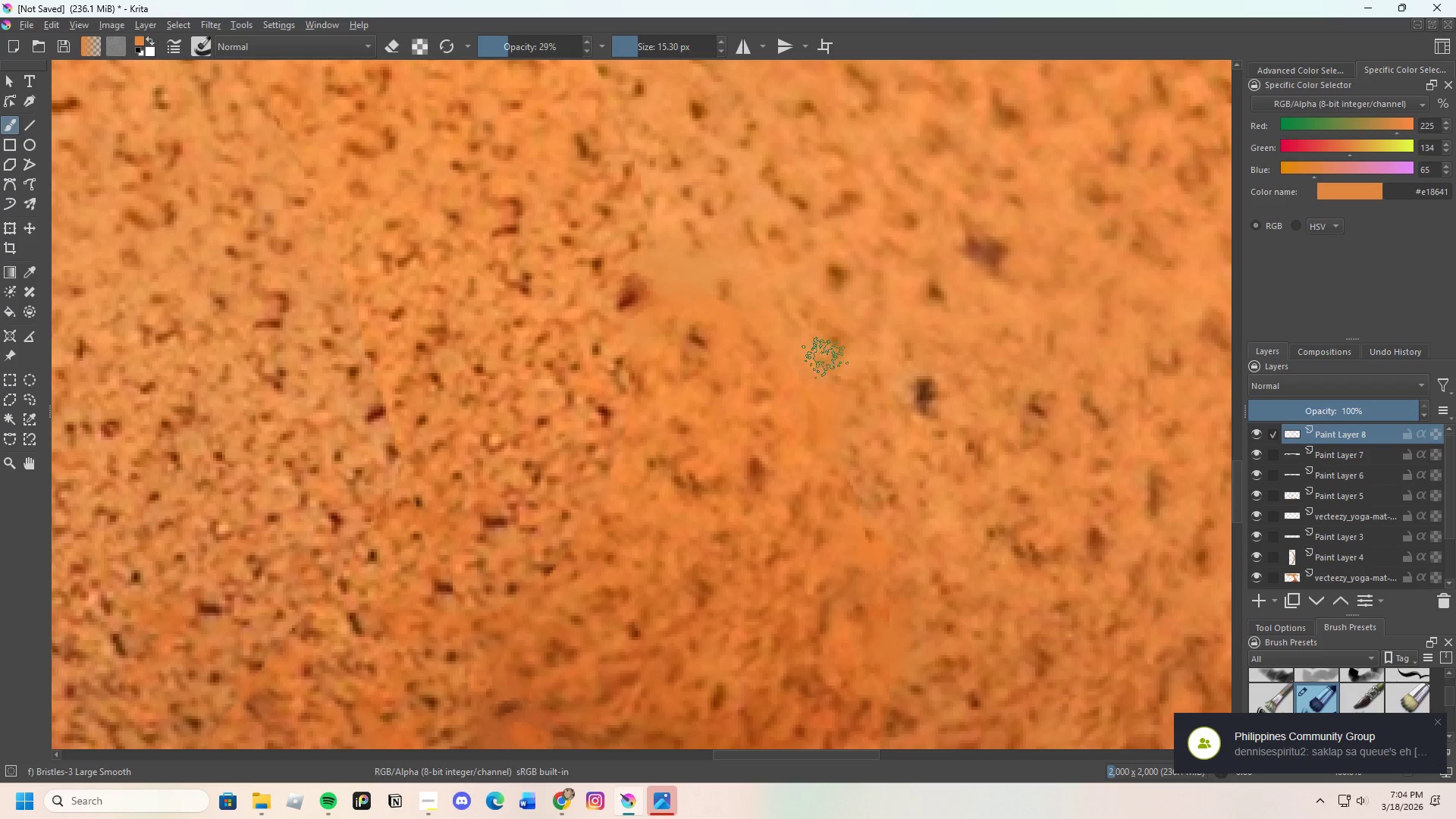 
left_click_drag(start_coordinate=[821, 368], to_coordinate=[808, 406])
 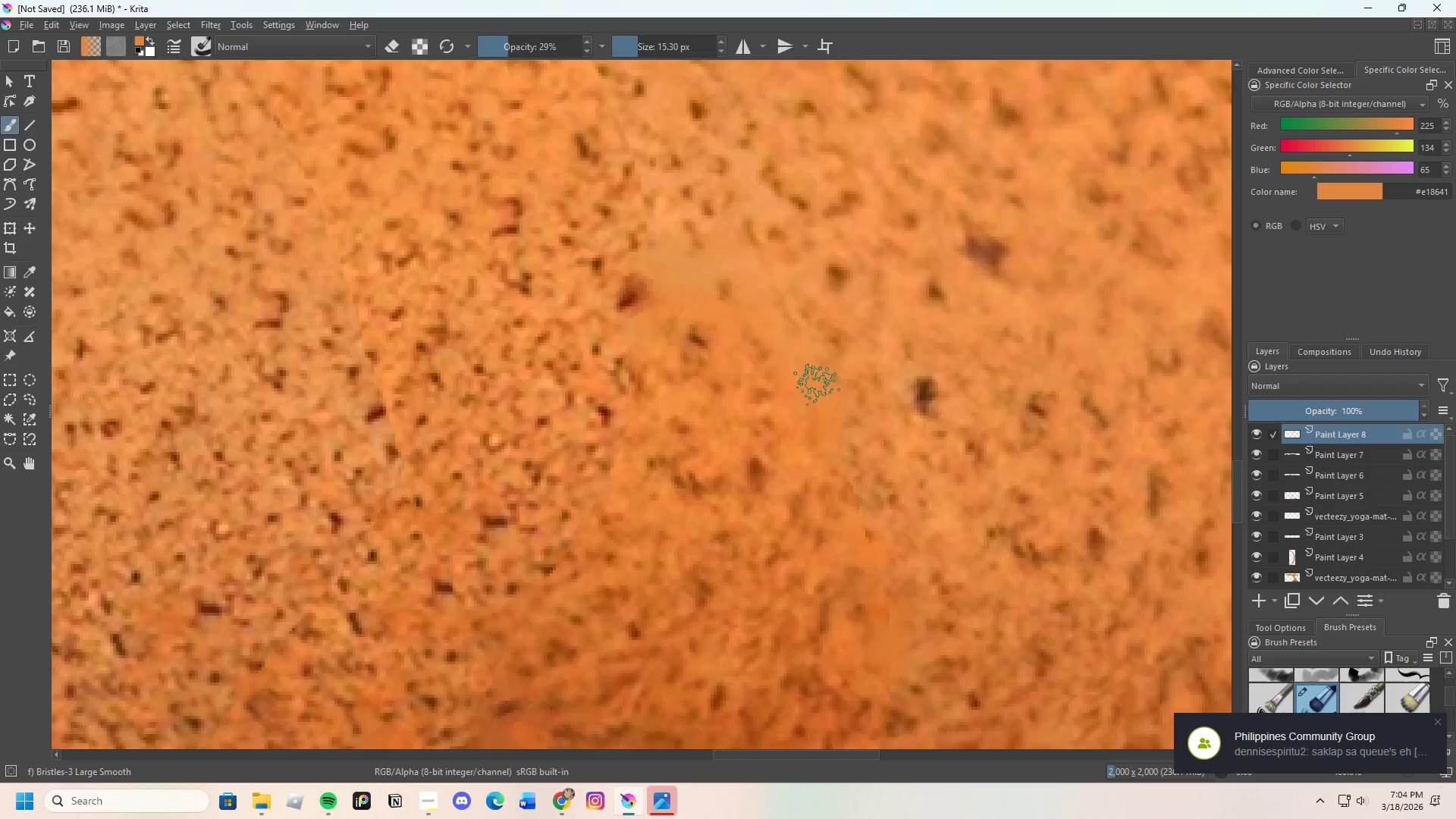 
hold_key(key=ControlLeft, duration=0.45)
 